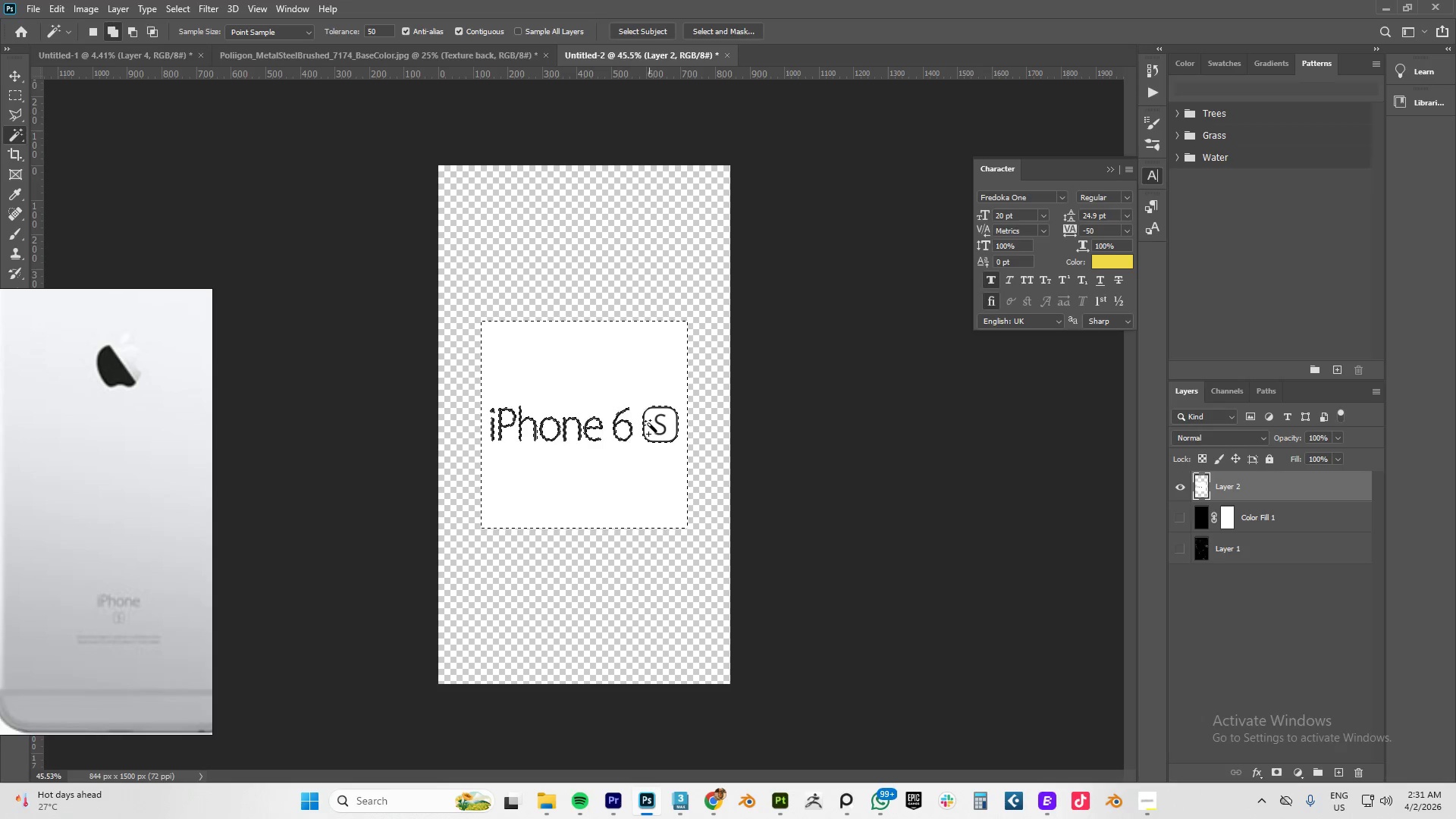 
left_click([649, 424])
 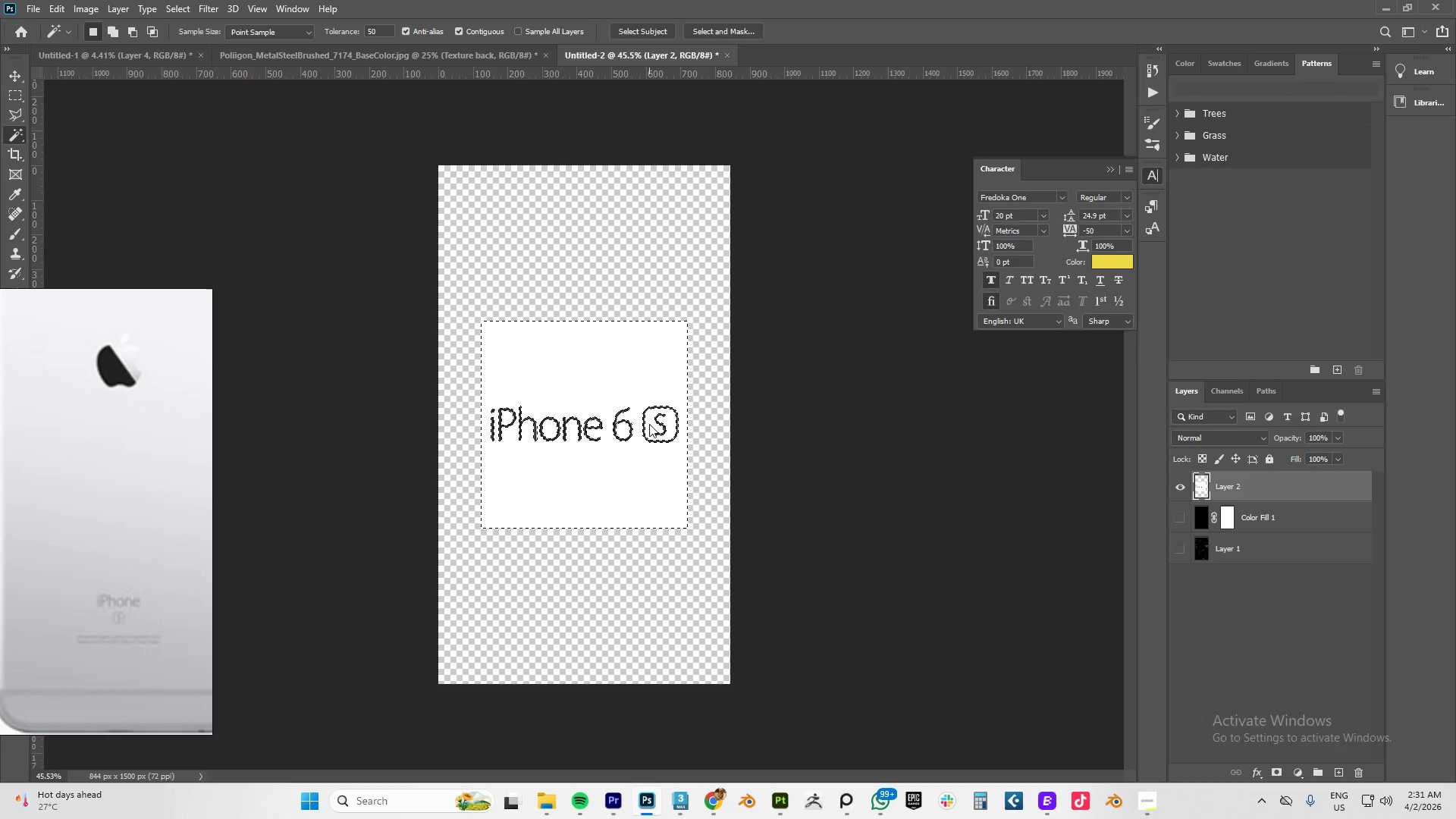 
hold_key(key=ShiftLeft, duration=7.77)
 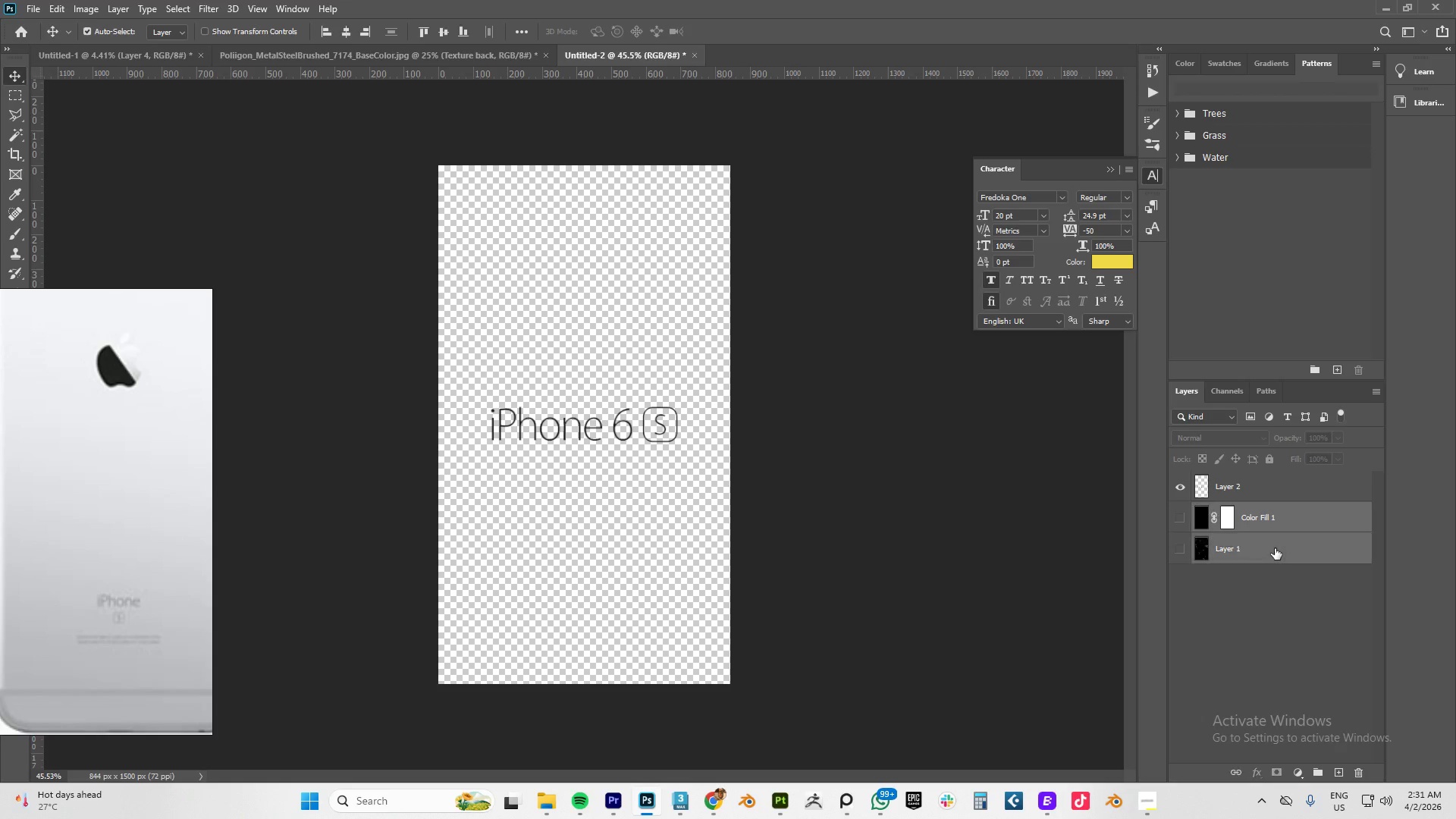 
key(Delete)
 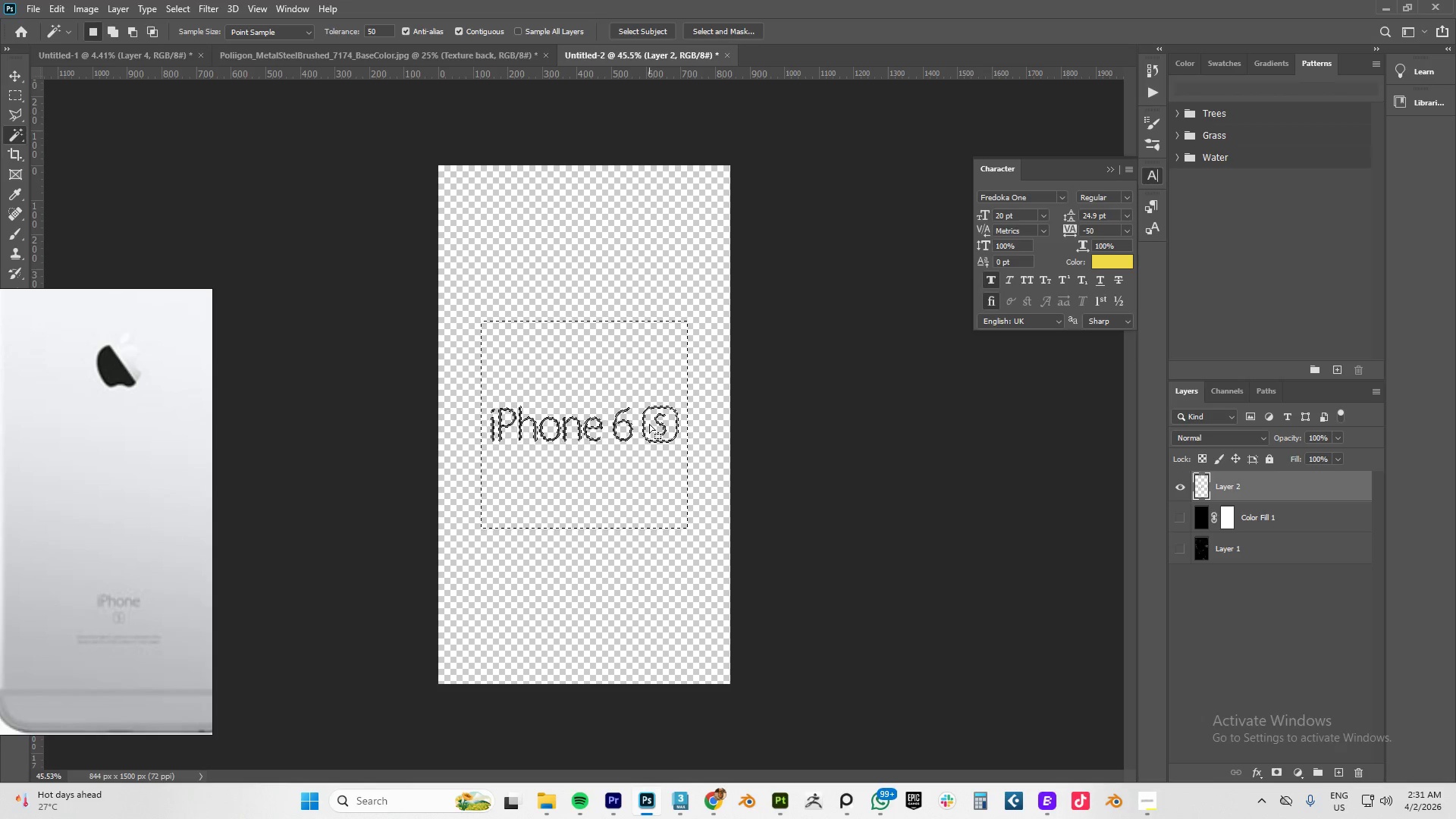 
key(Control+D)
 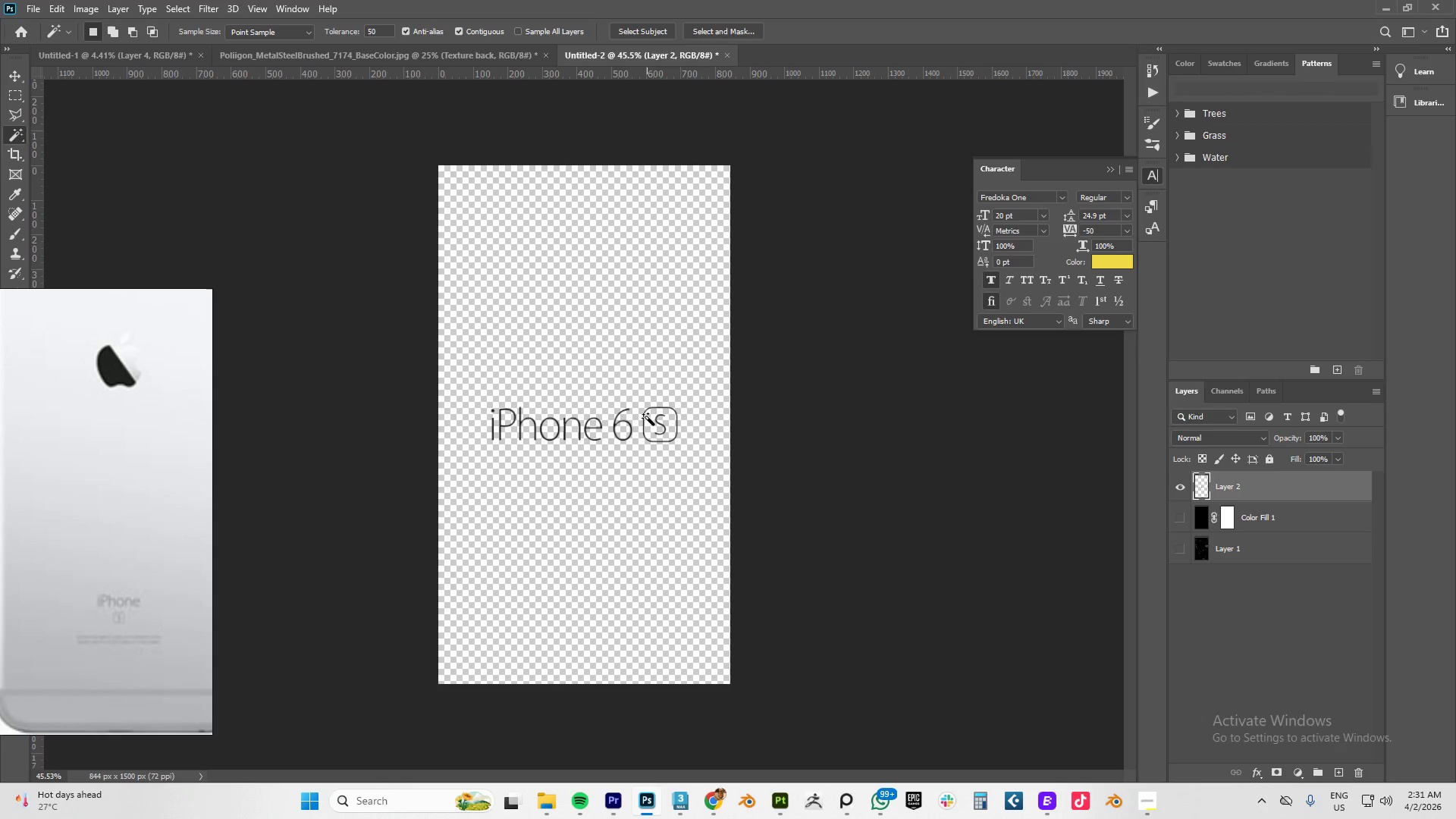 
key(V)
 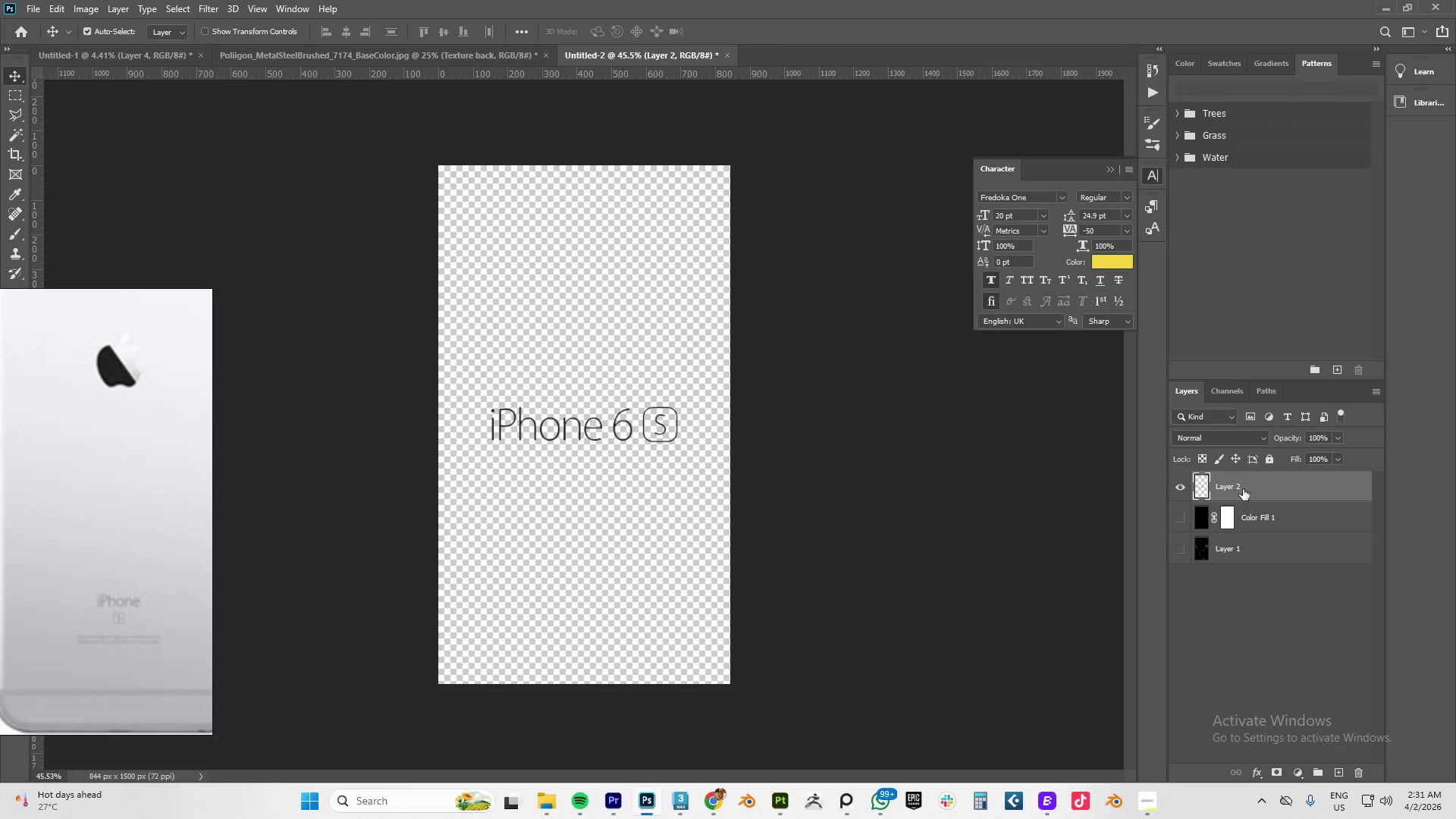 
left_click([1271, 523])
 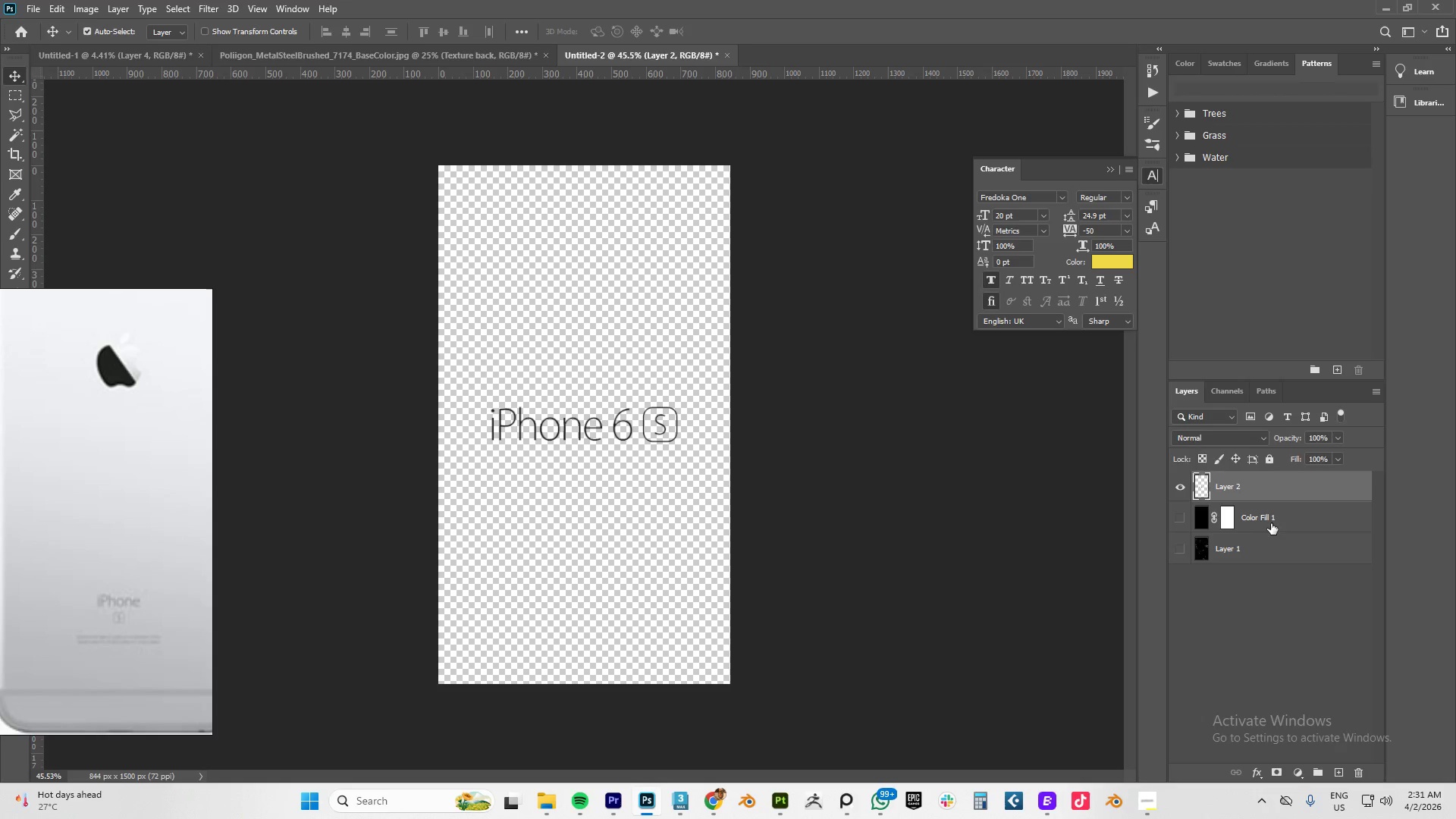 
hold_key(key=ShiftLeft, duration=0.61)
left_click([1272, 554])
 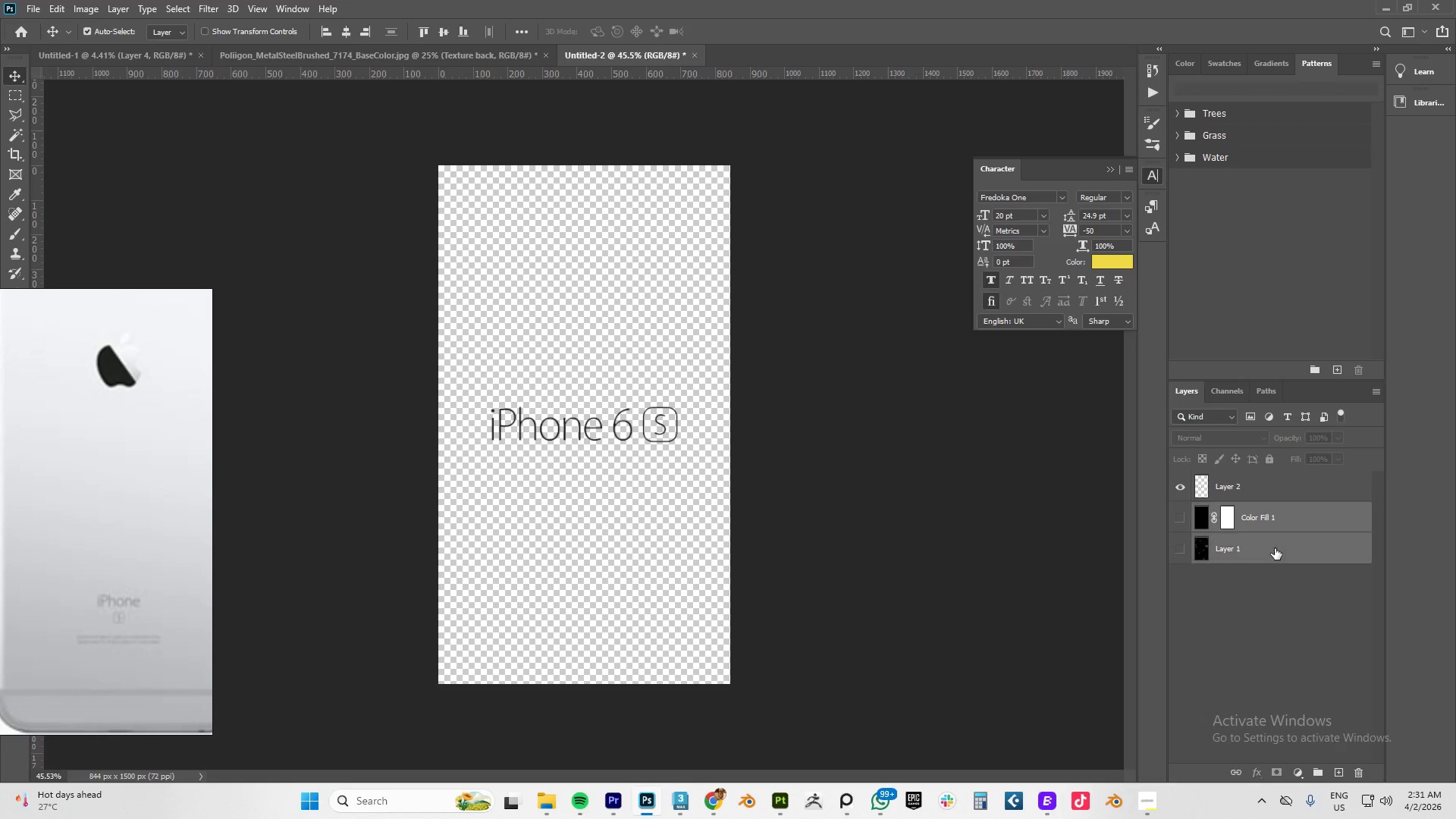 
right_click([1275, 548])
 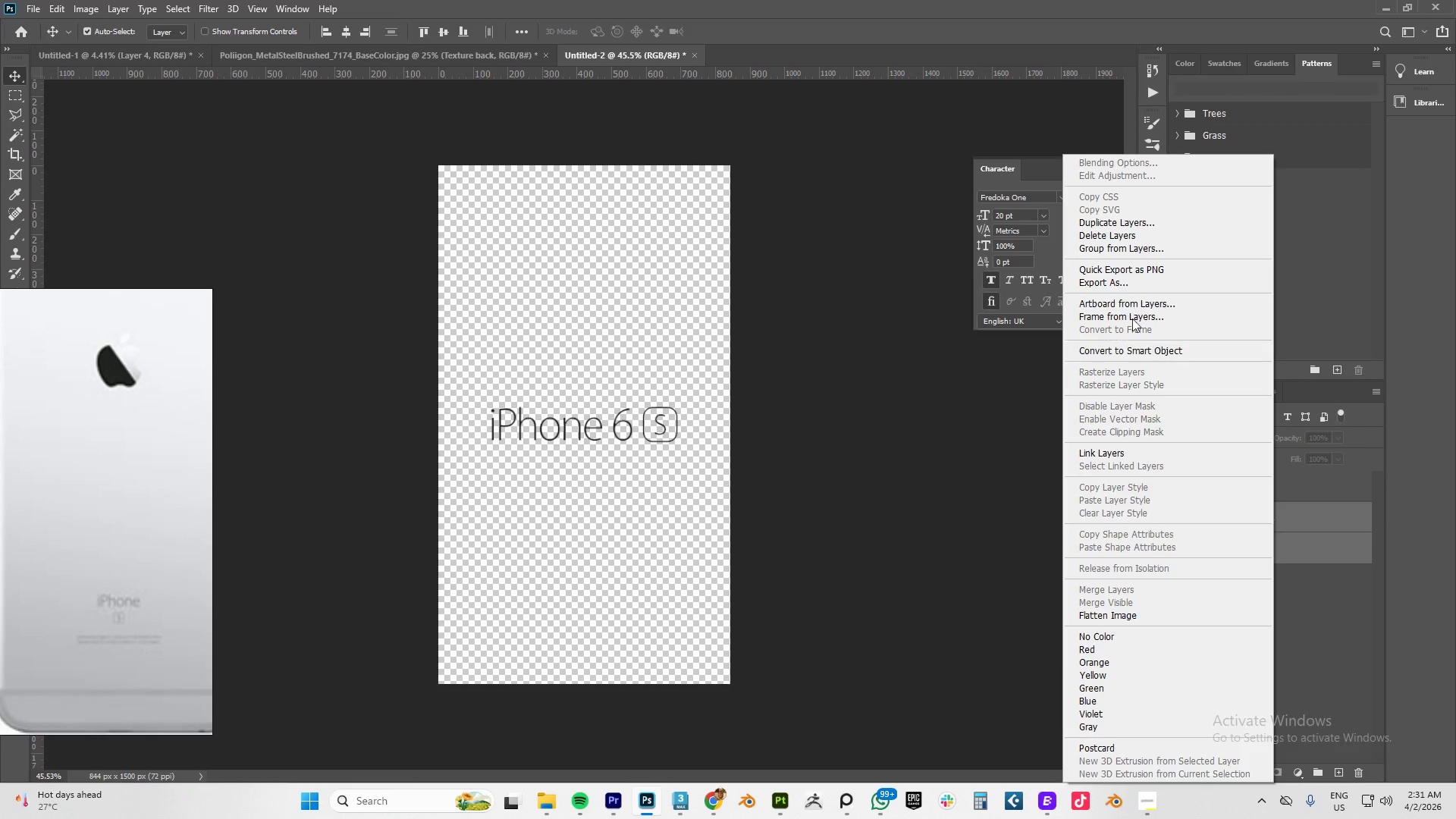 
left_click([1149, 353])
 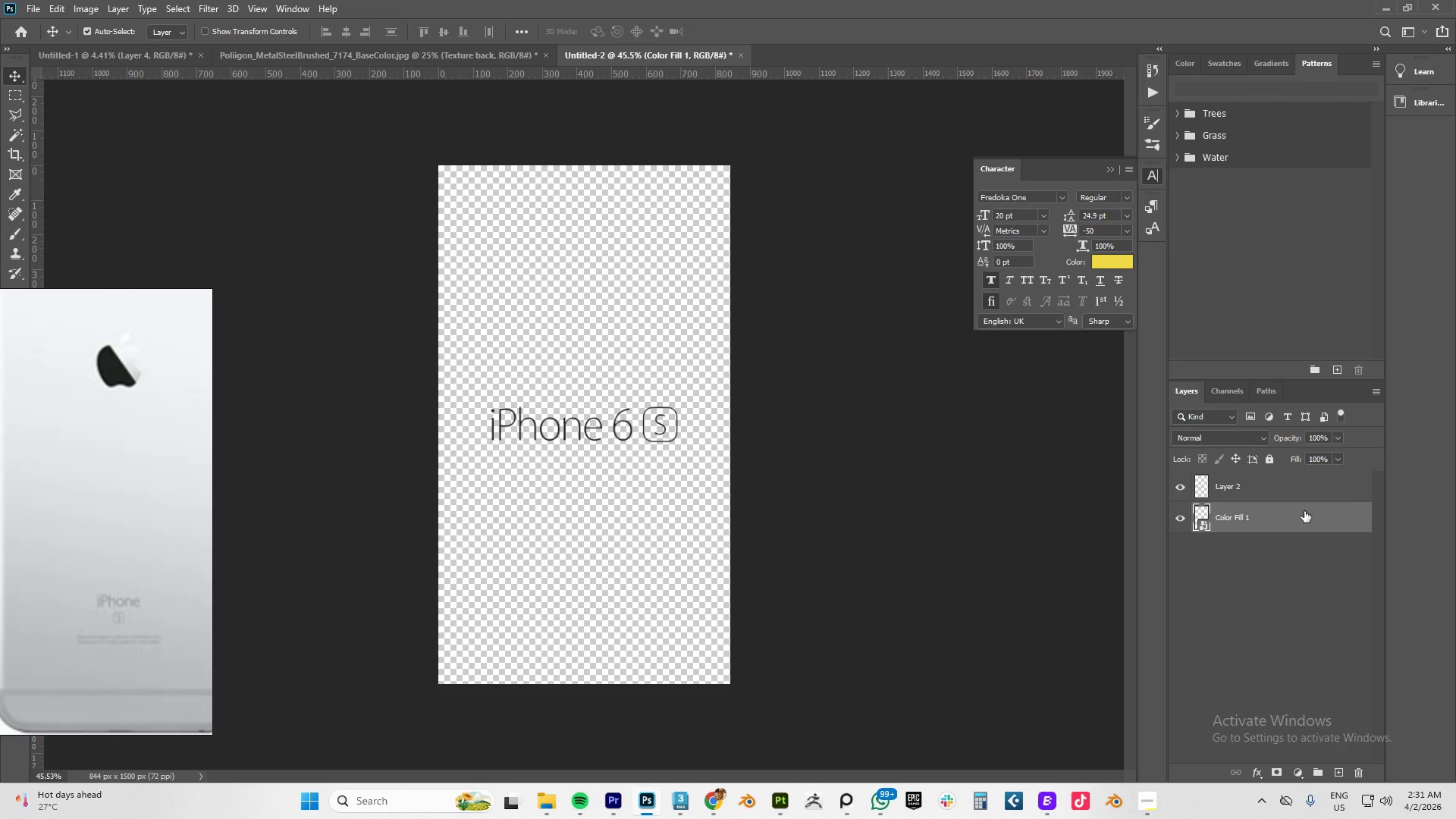 
key(Delete)
 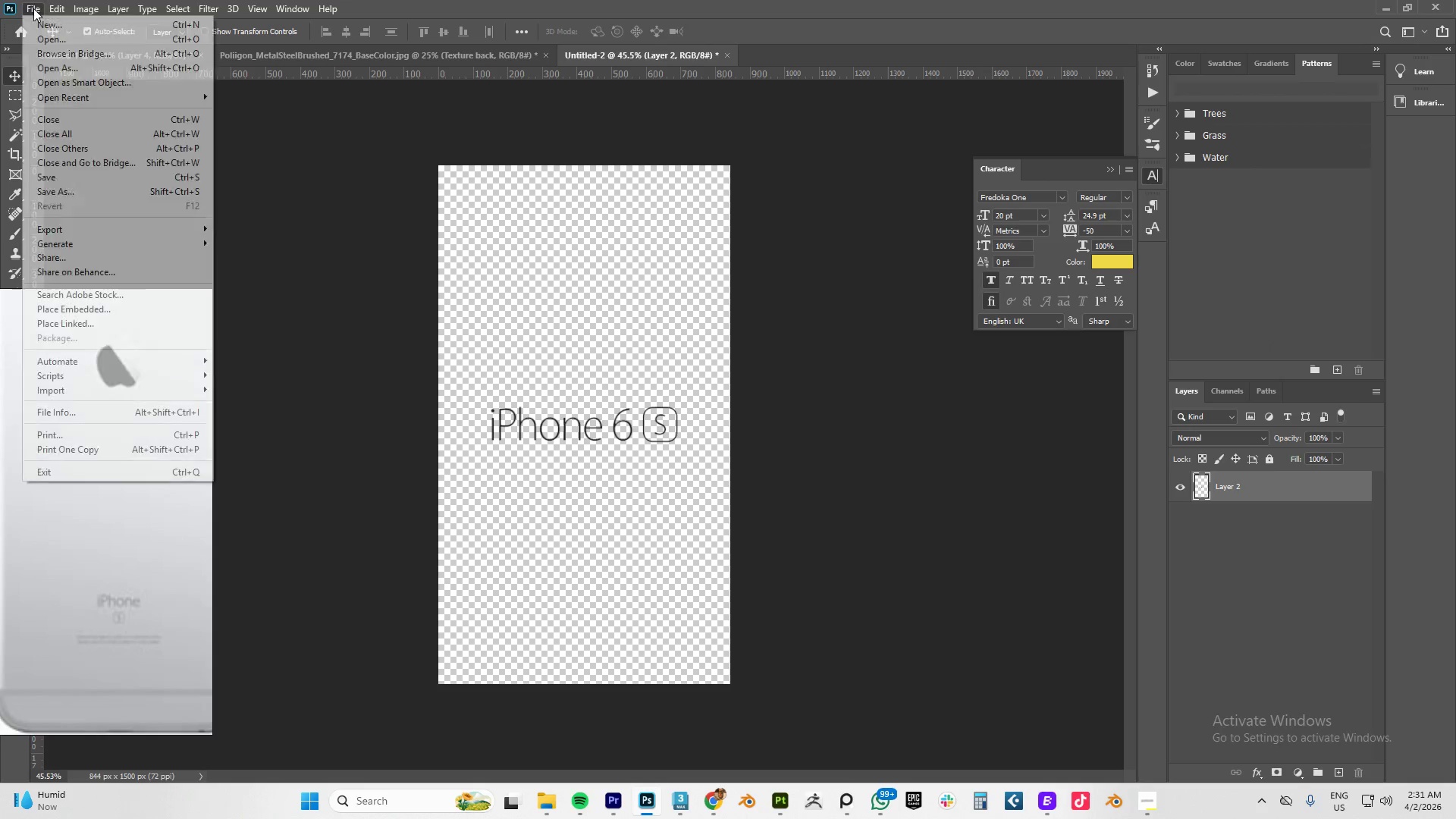 
left_click([96, 190])
 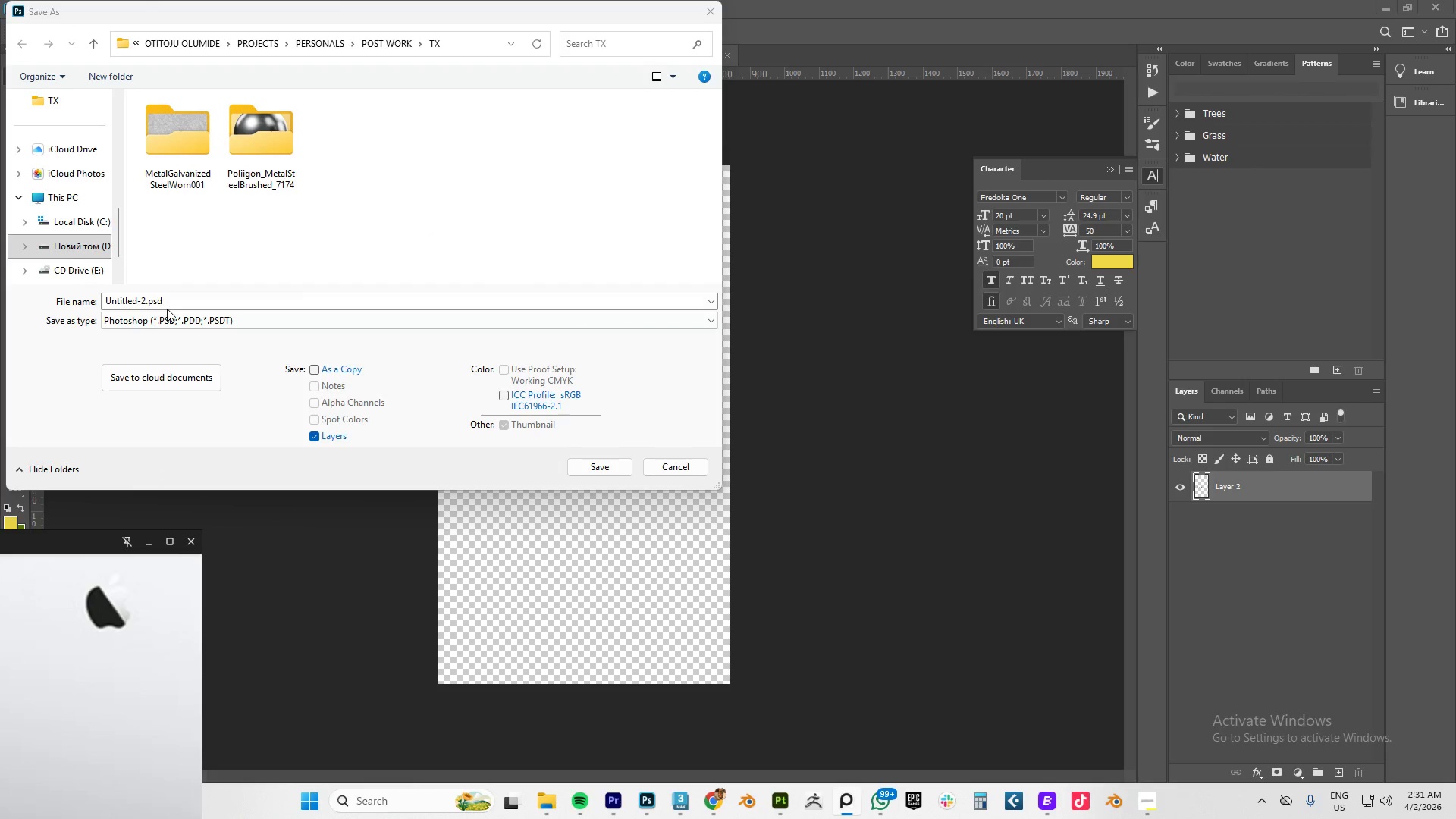 
wait(5.86)
 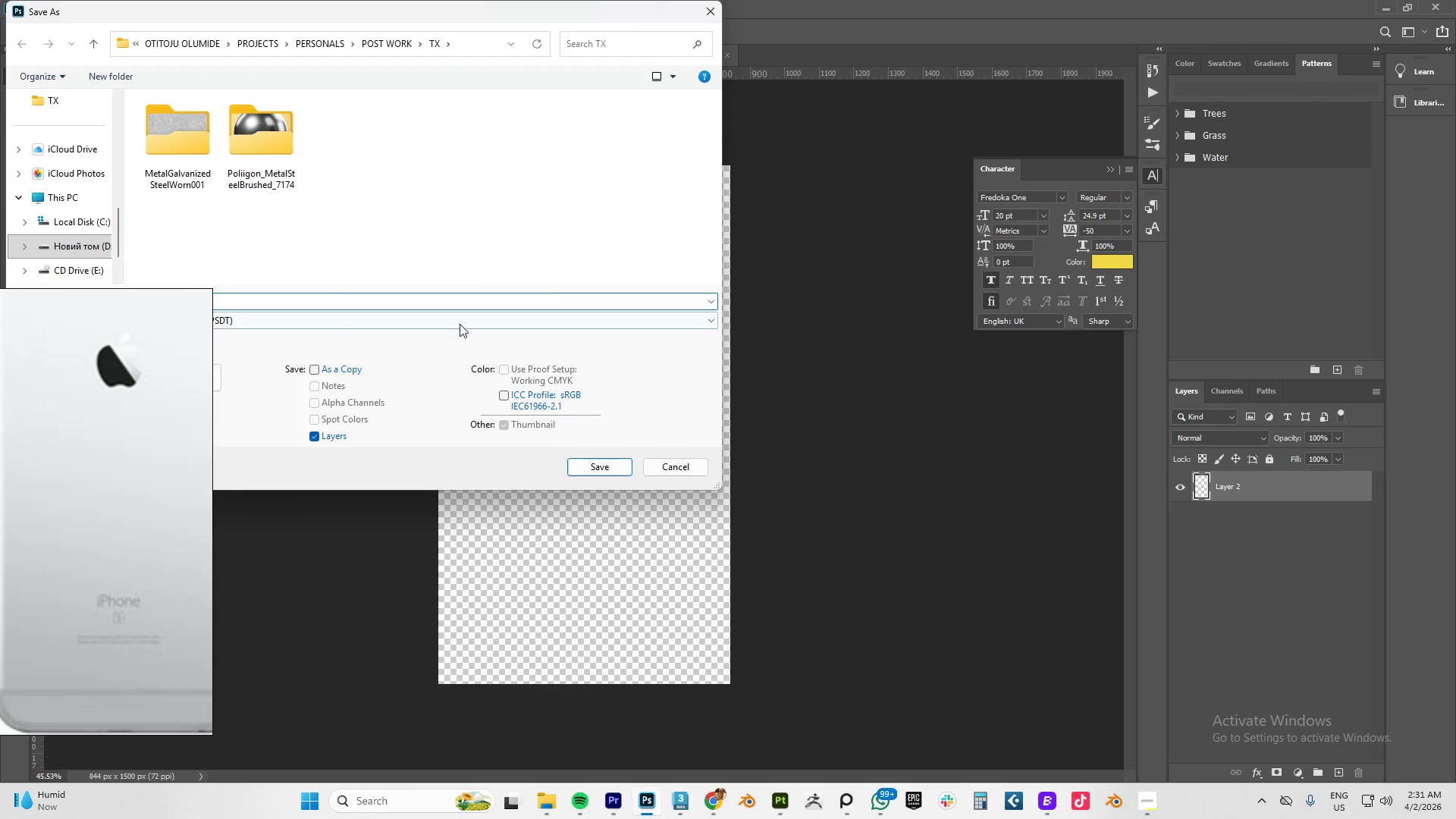 
left_click([657, 466])
 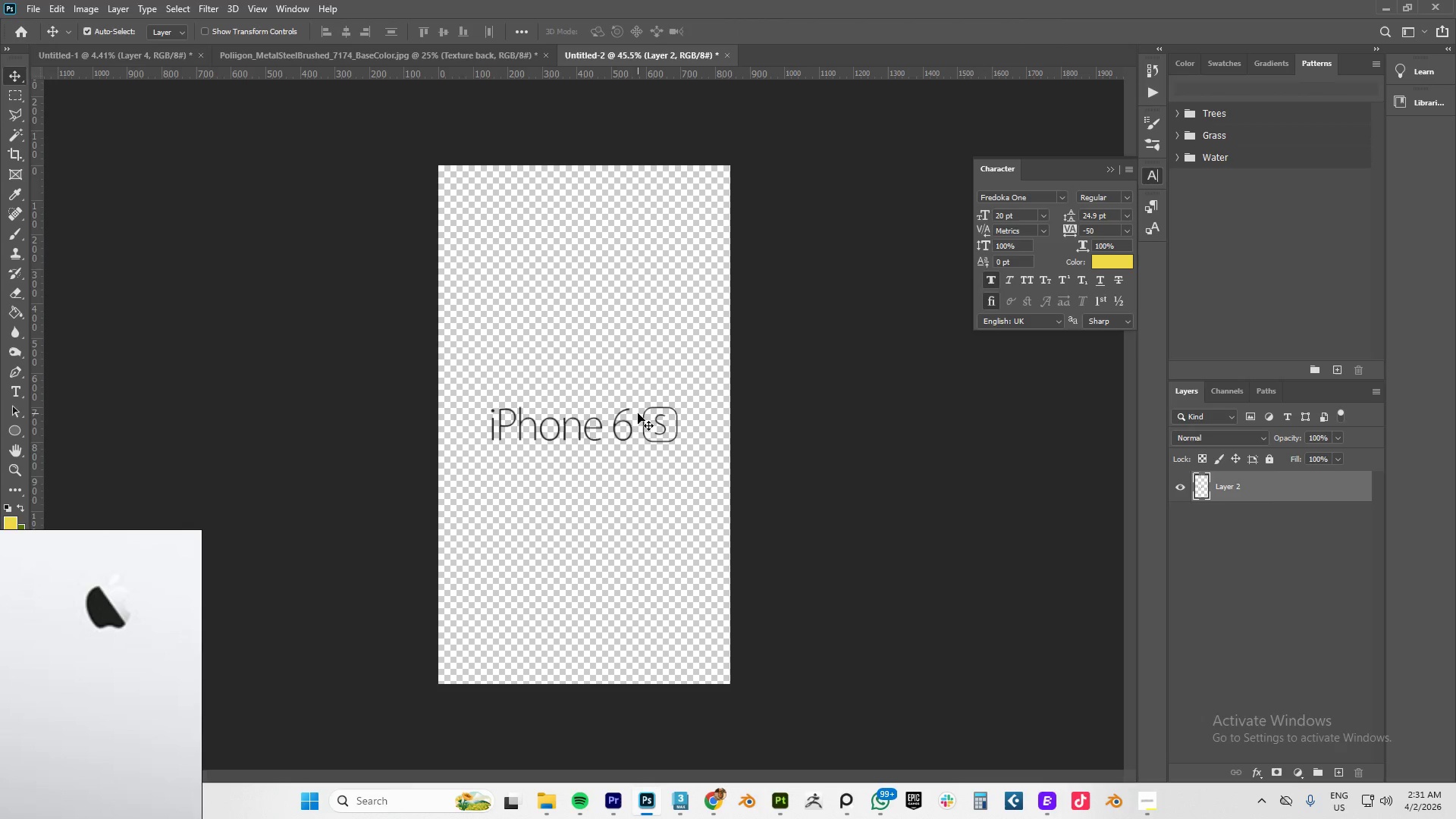 
key(M)
 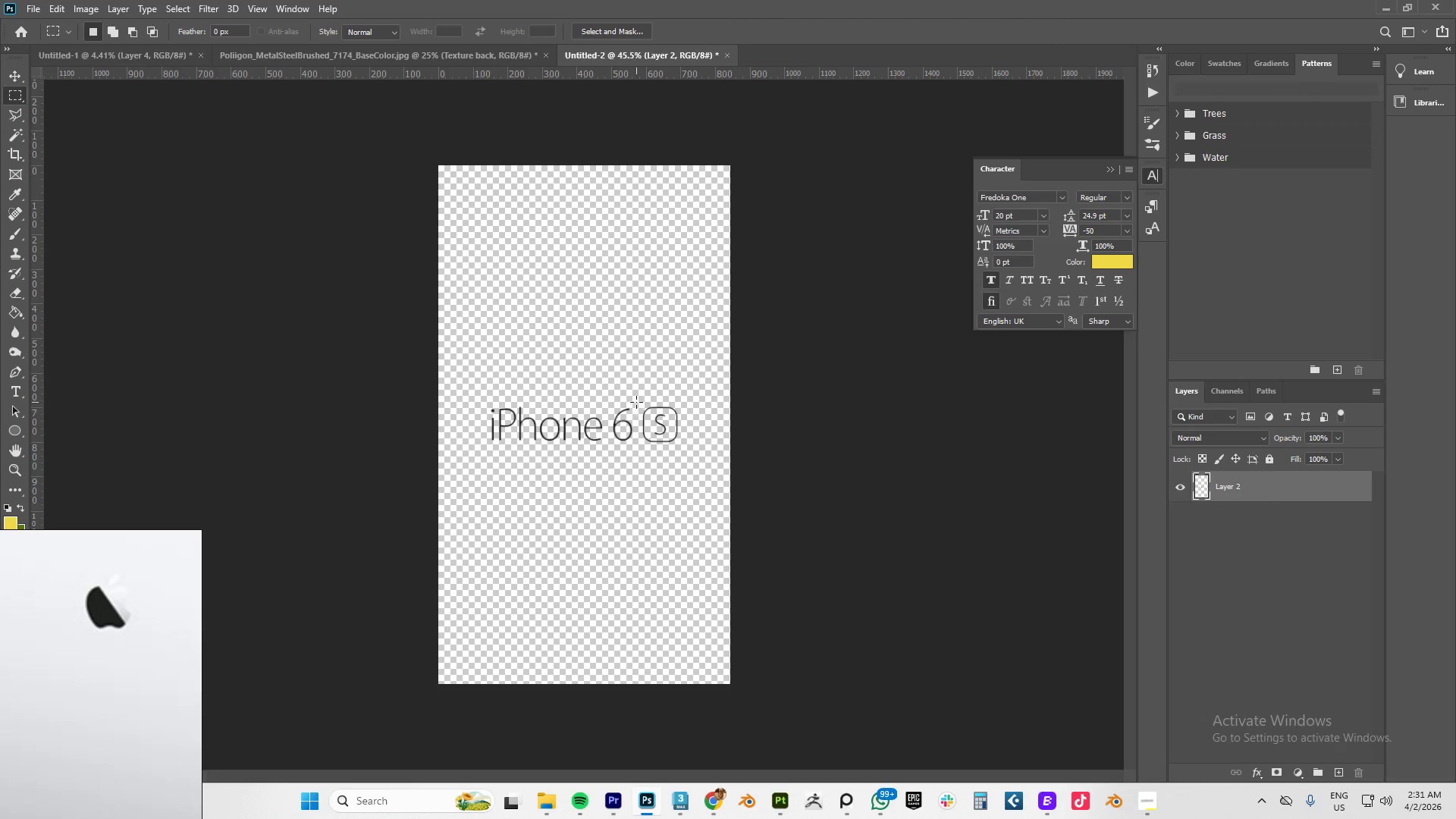 
left_click_drag(start_coordinate=[636, 395], to_coordinate=[695, 460])
 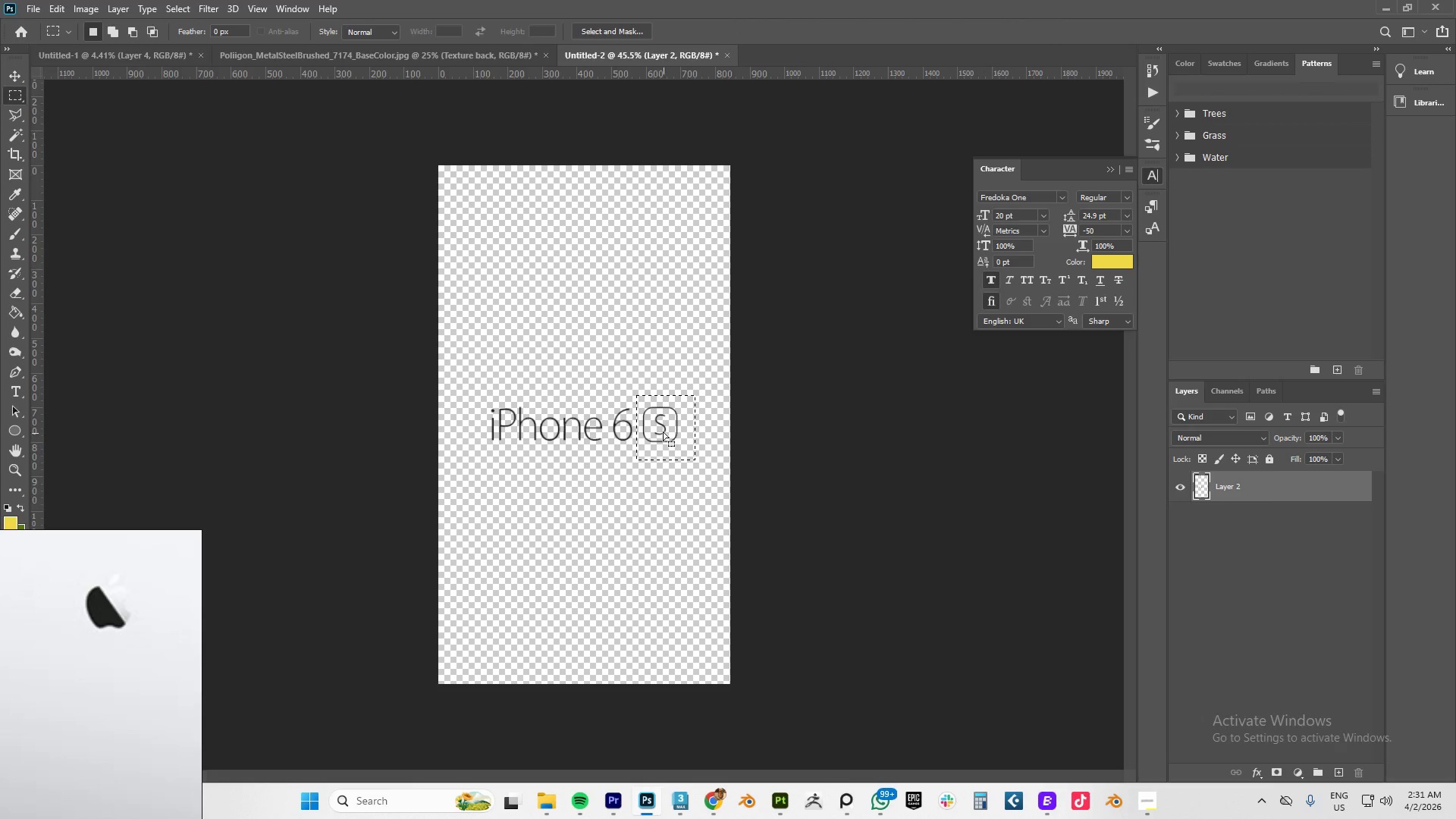 
right_click([663, 431])
 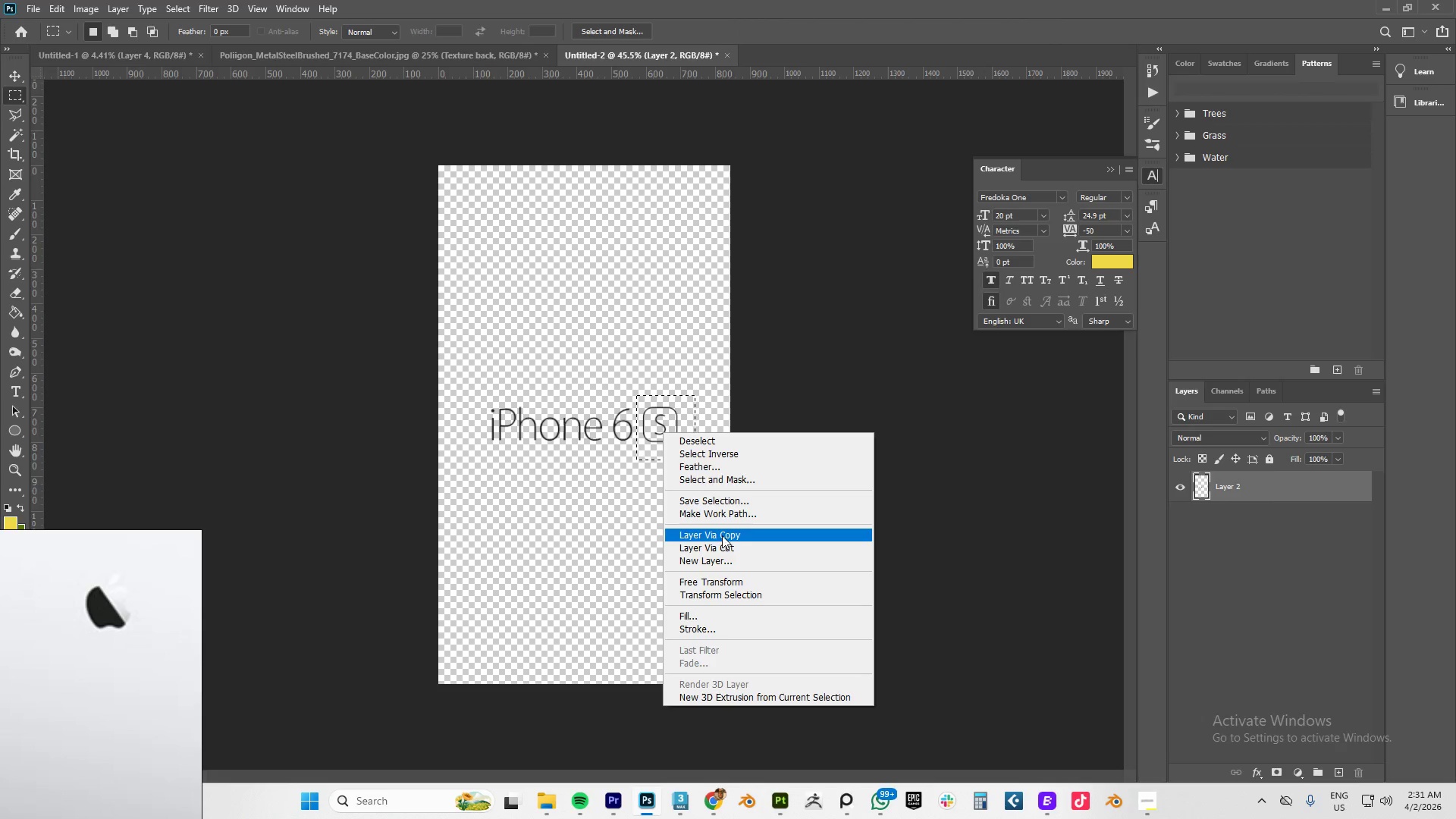 
left_click([723, 546])
 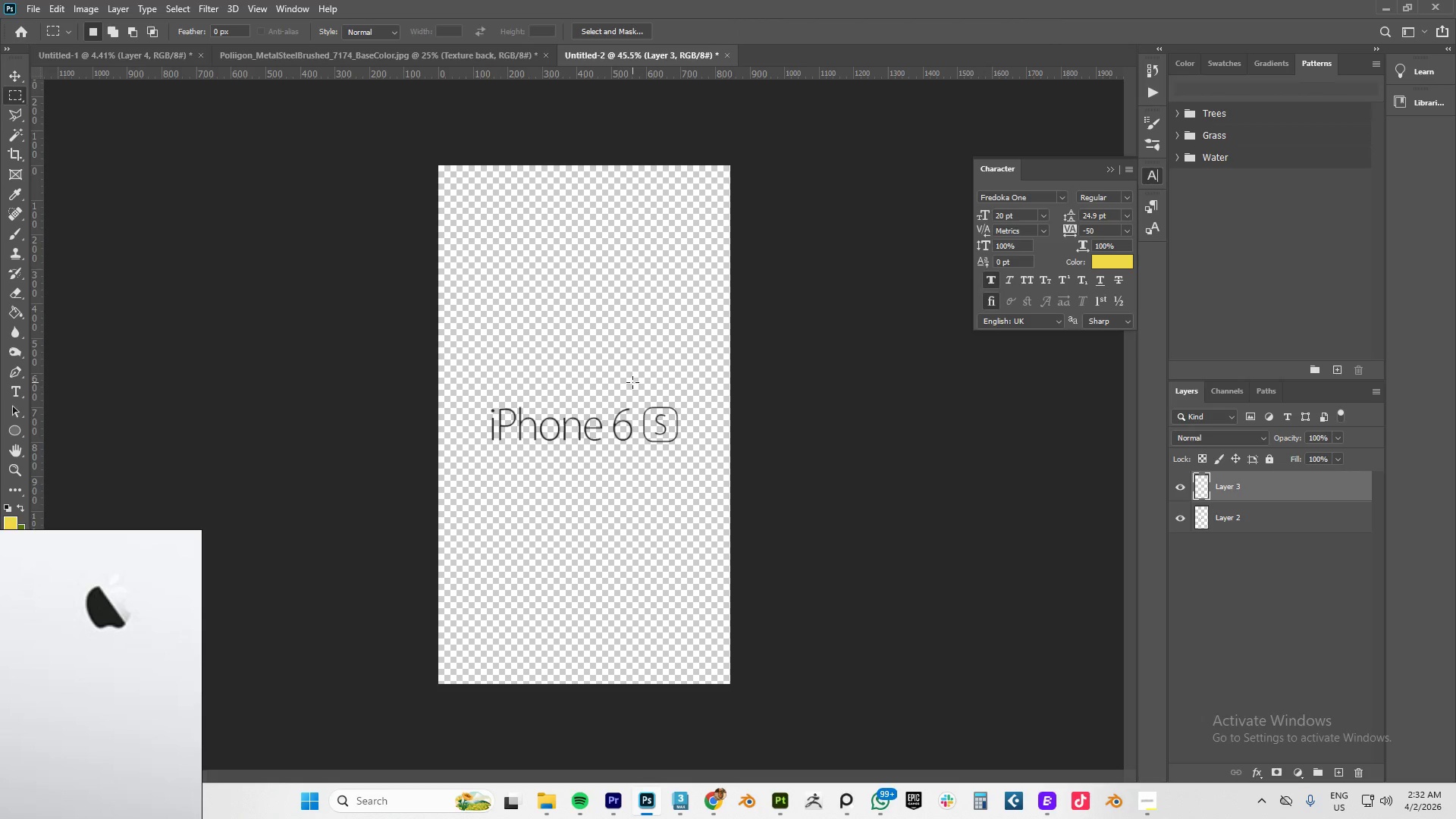 
left_click_drag(start_coordinate=[639, 382], to_coordinate=[610, 447])
 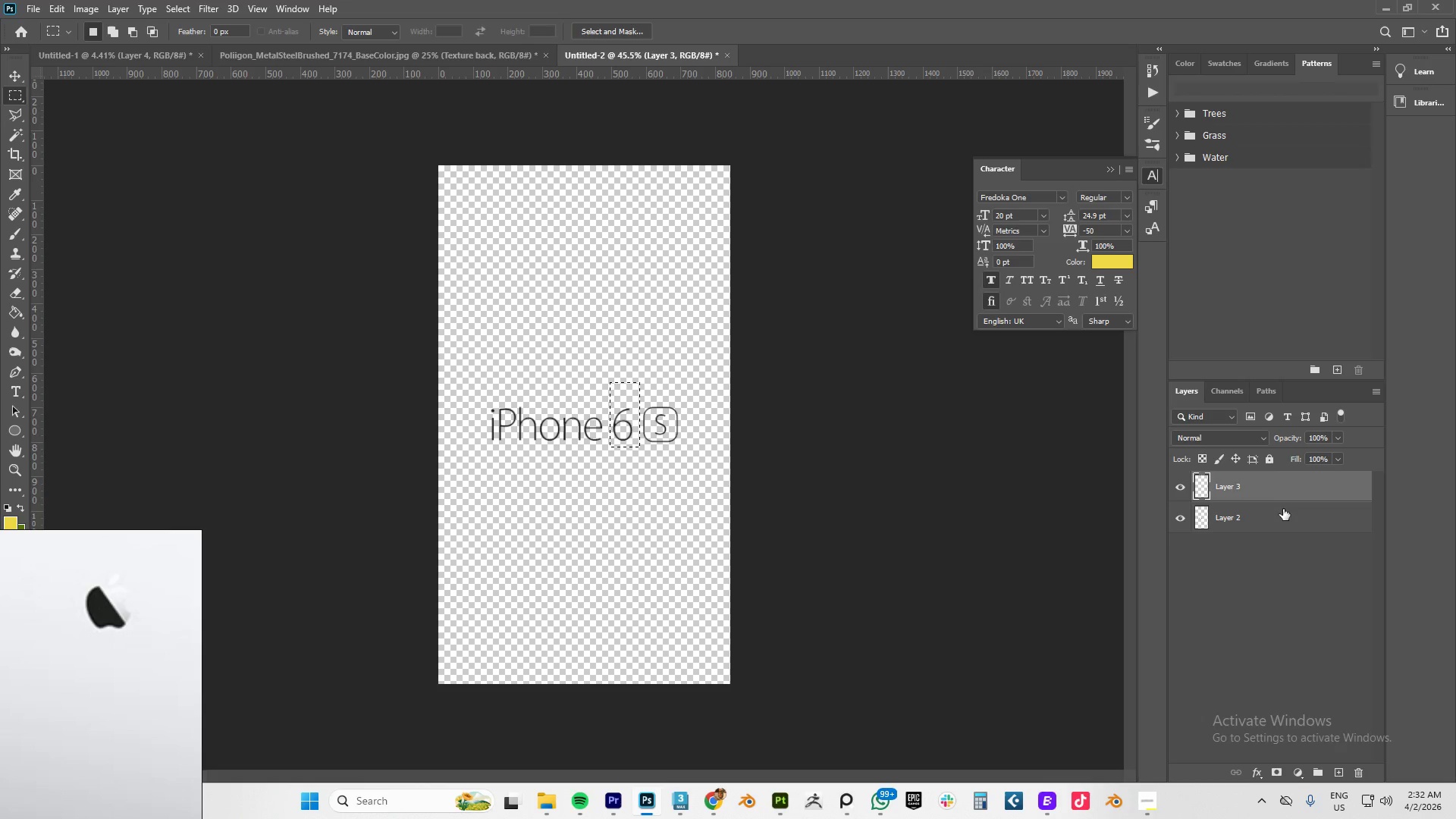 
left_click([1257, 529])
 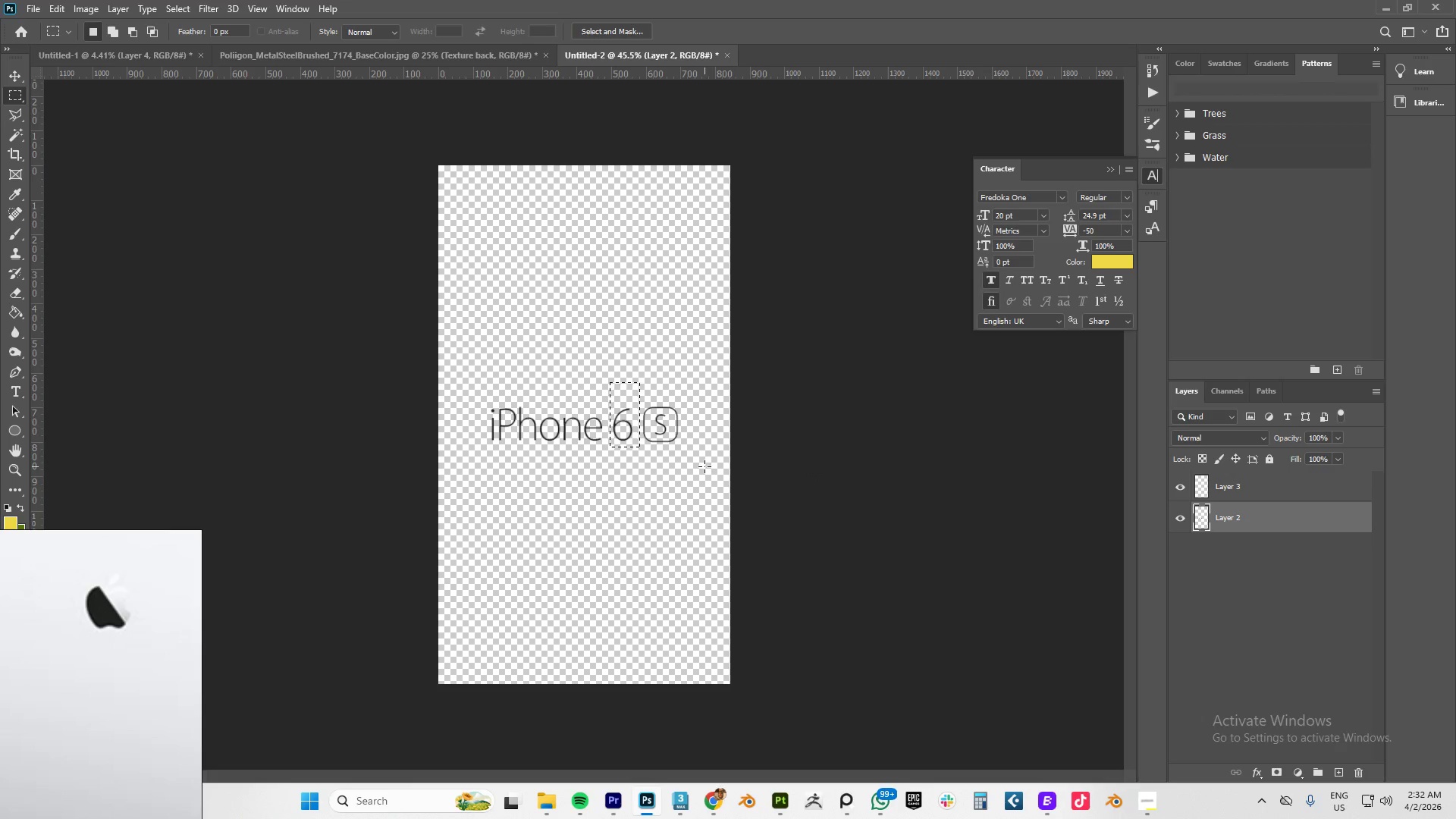 
key(Delete)
 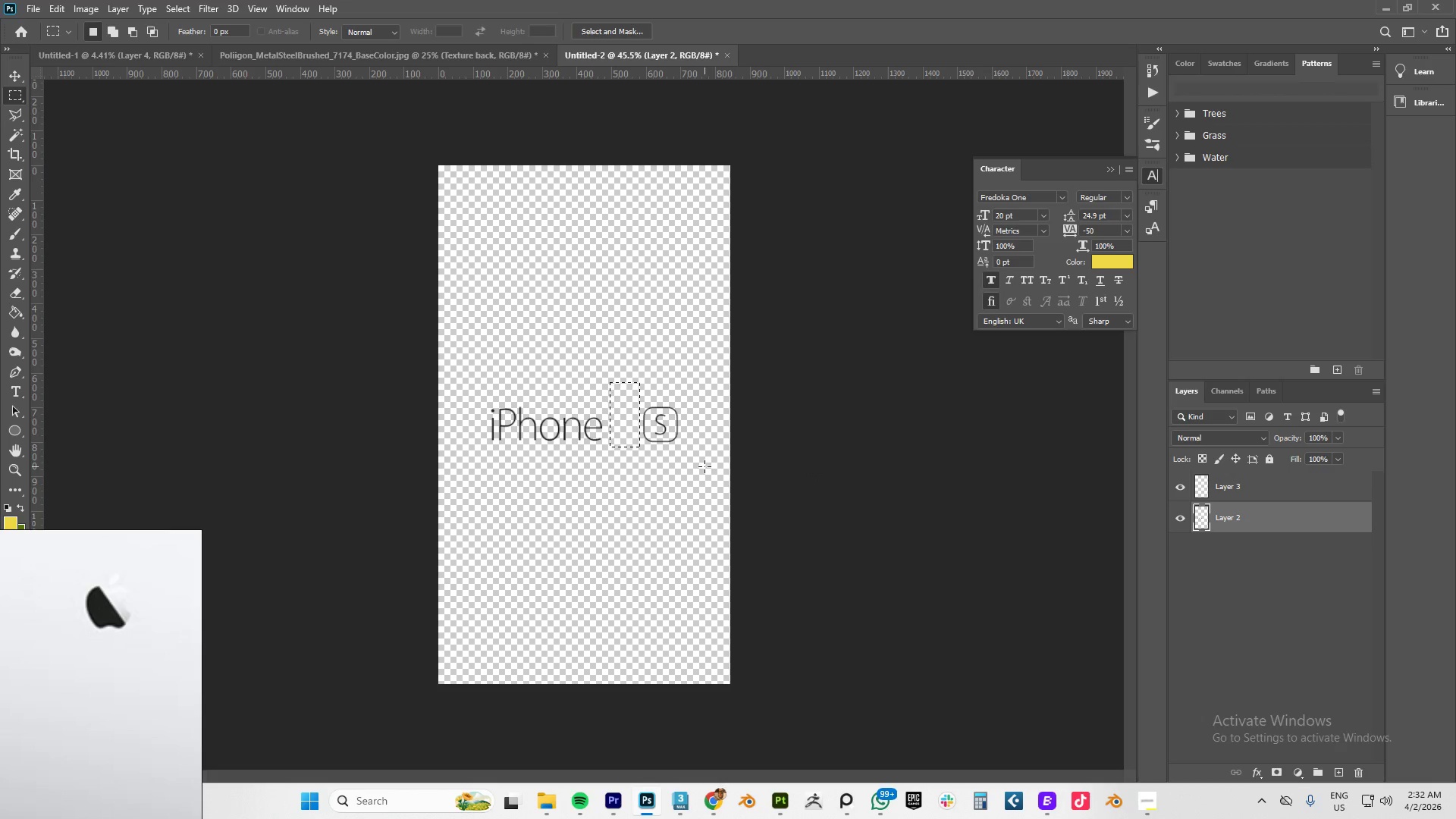 
key(Control+D)
 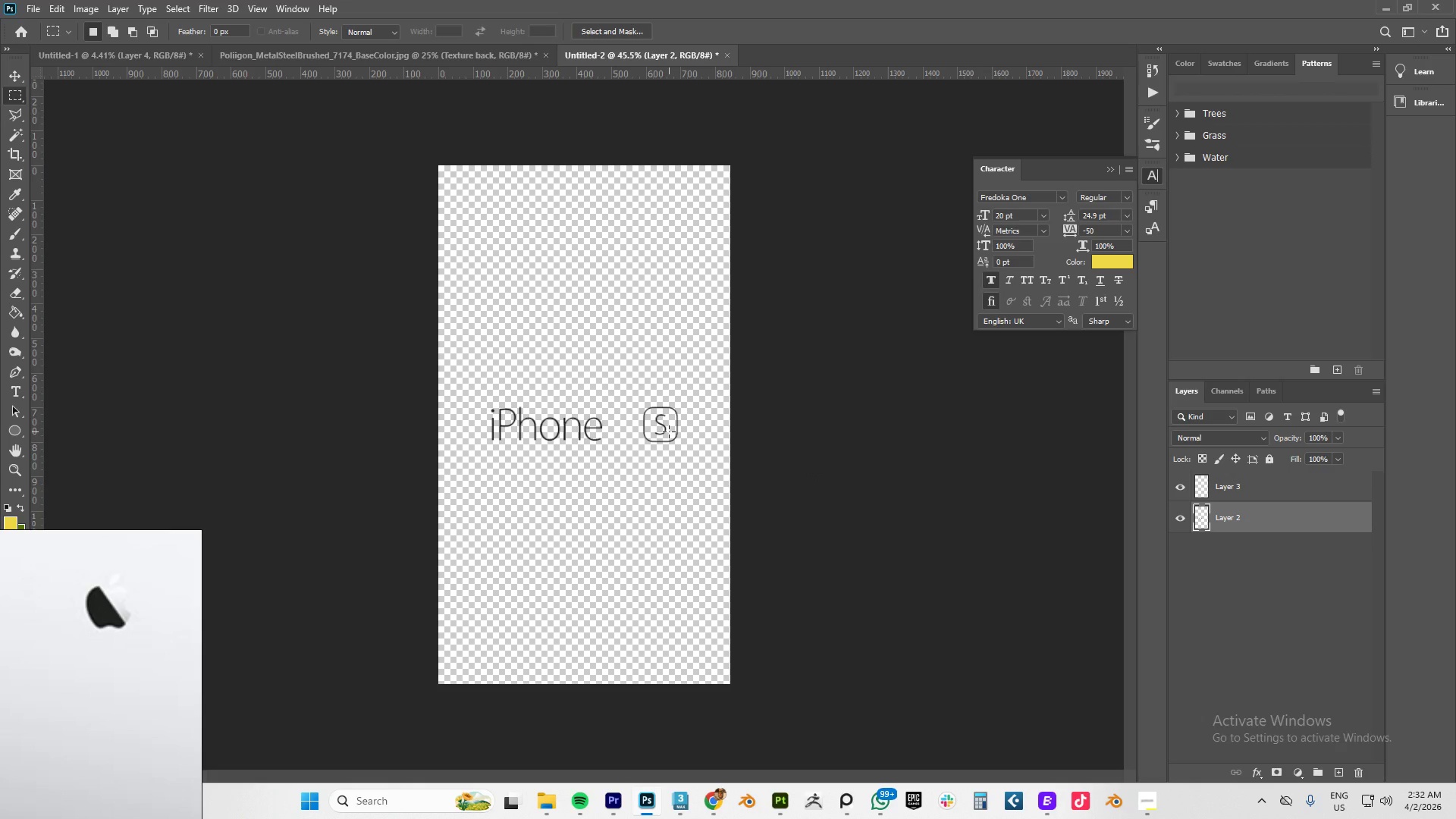 
key(V)
 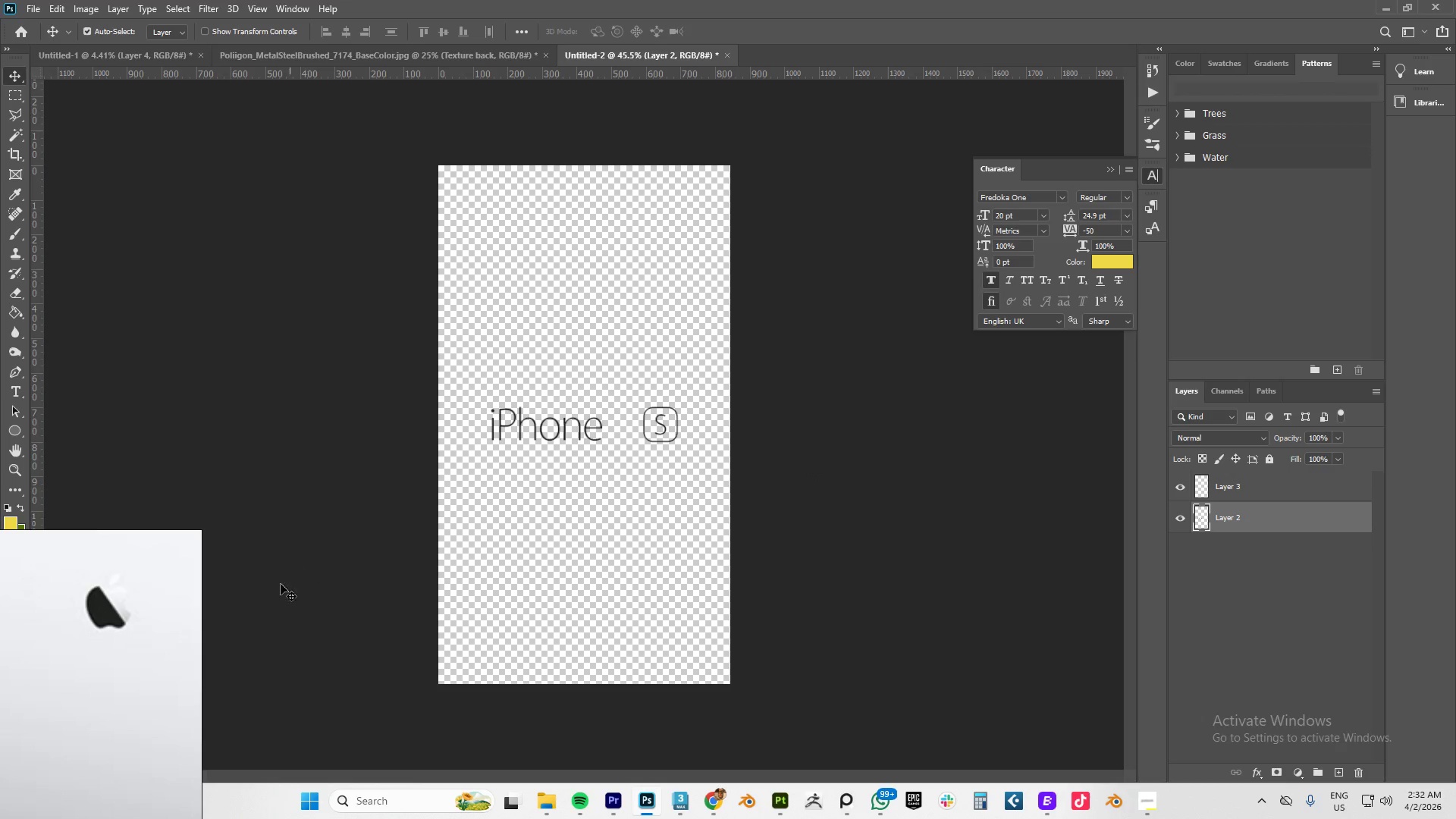 
scroll: coordinate [116, 674], scroll_direction: down, amount: 8.0
 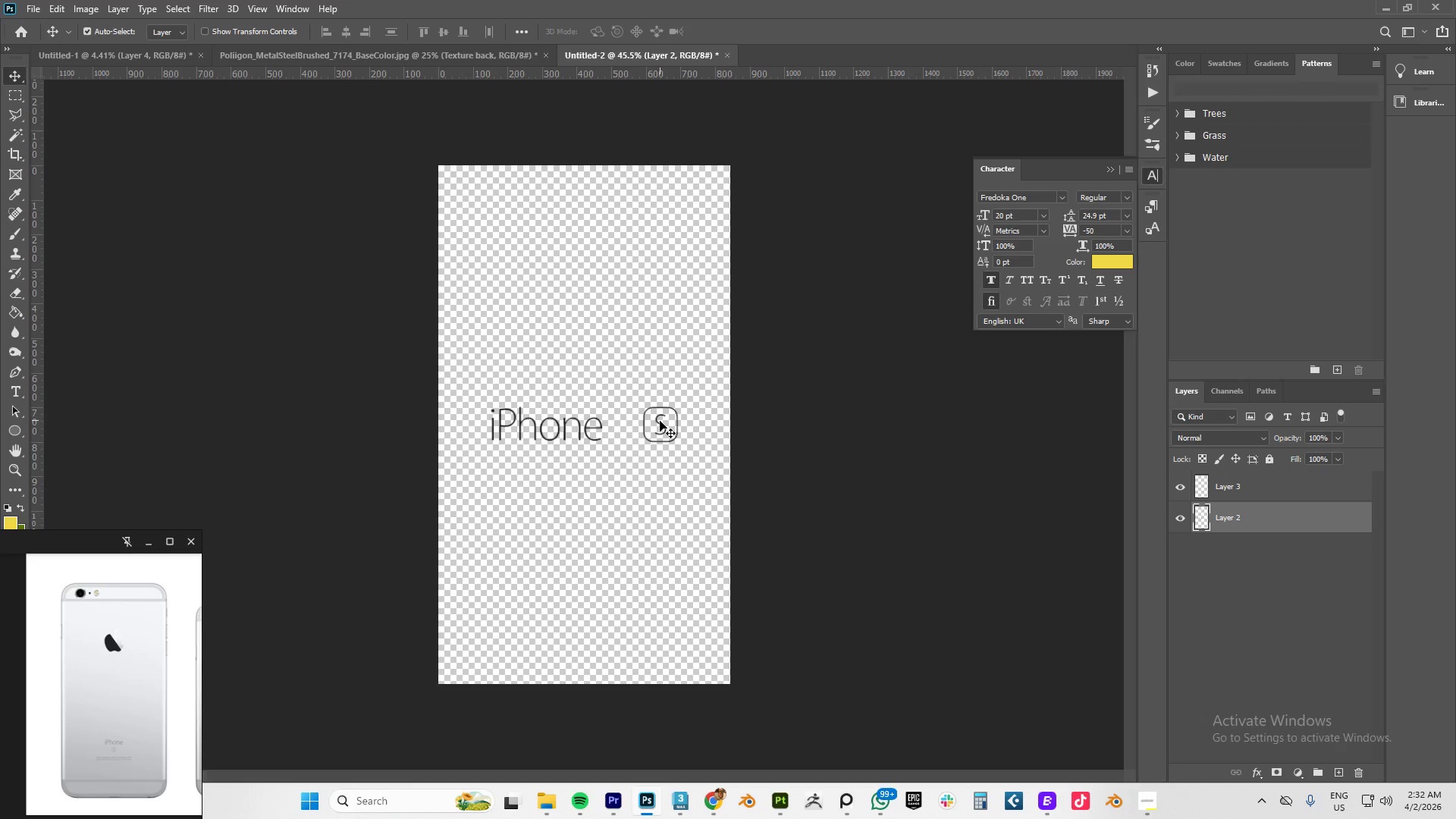 
left_click_drag(start_coordinate=[664, 425], to_coordinate=[549, 472])
 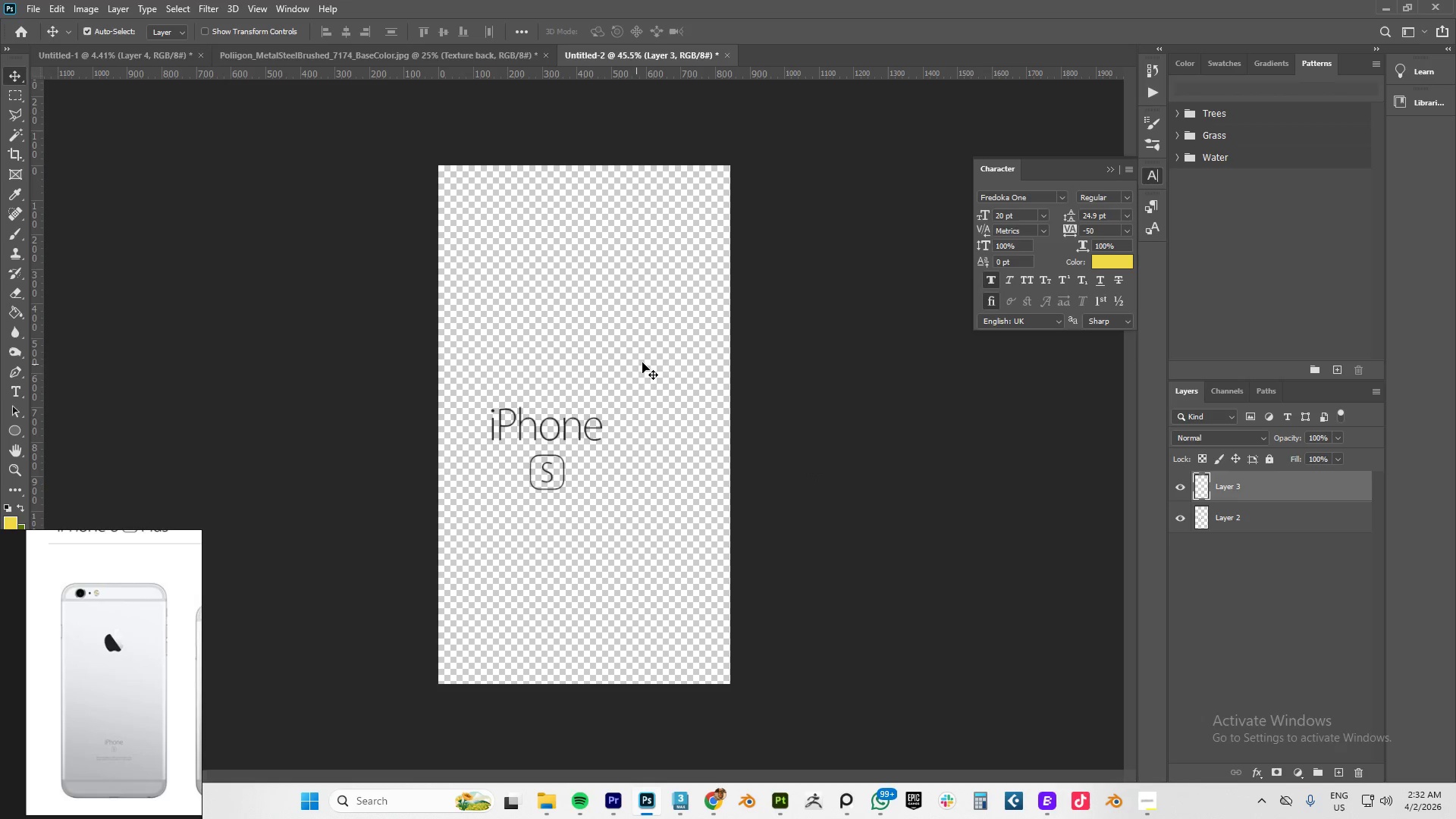 
left_click_drag(start_coordinate=[663, 358], to_coordinate=[451, 546])
 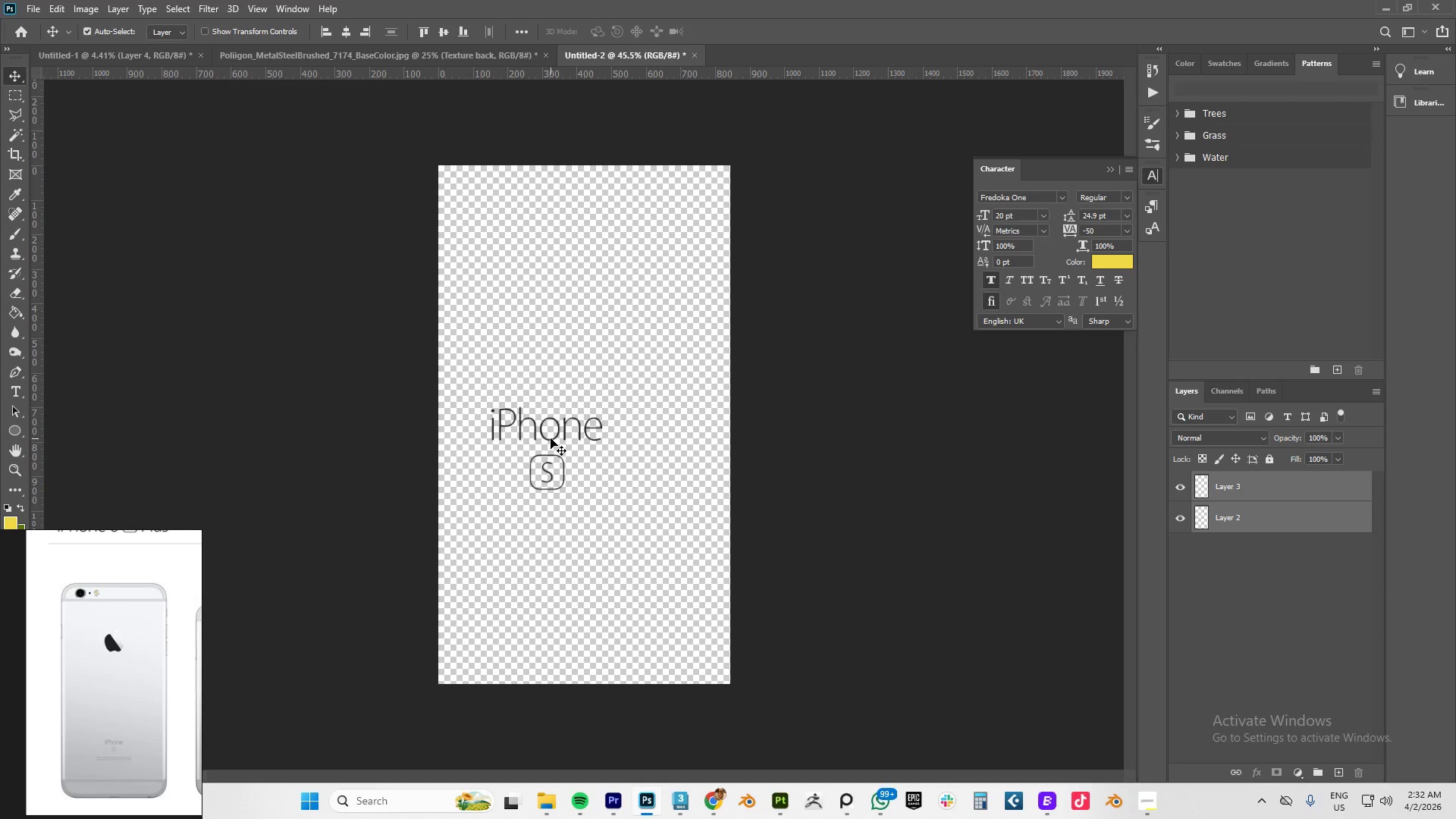 
left_click_drag(start_coordinate=[551, 438], to_coordinate=[592, 427])
 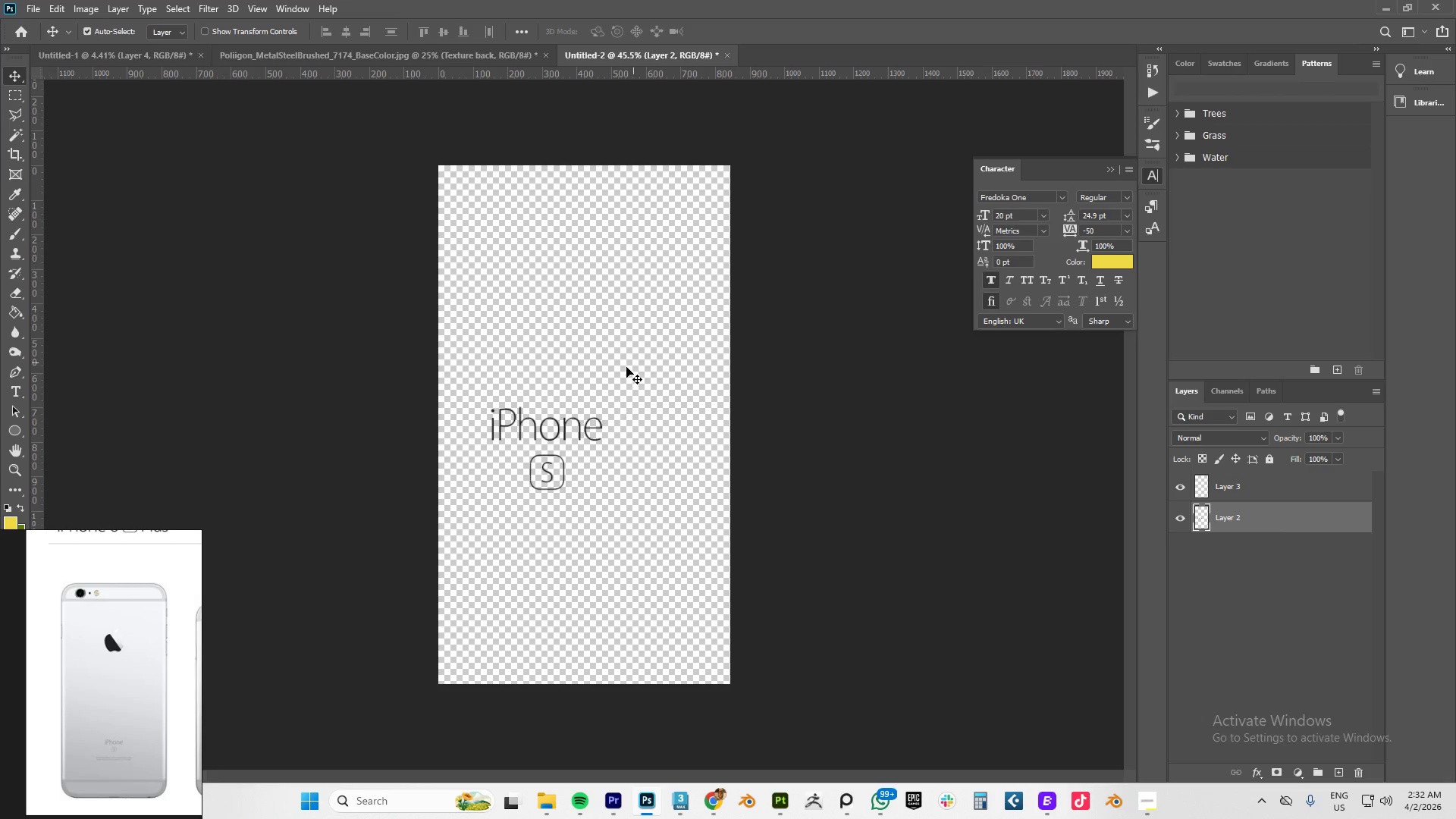 
left_click_drag(start_coordinate=[618, 378], to_coordinate=[482, 551])
 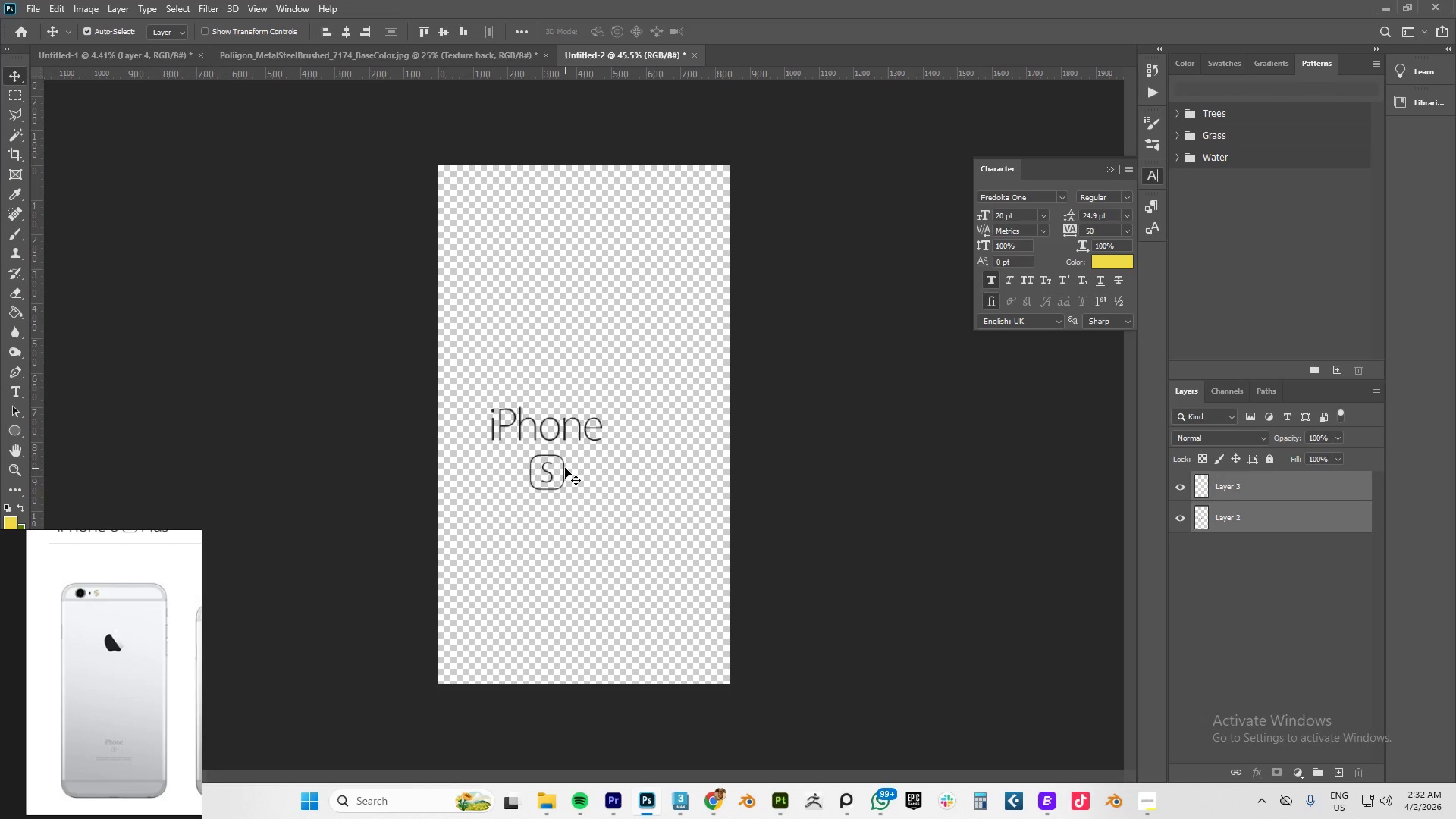 
left_click_drag(start_coordinate=[564, 469], to_coordinate=[609, 449])
 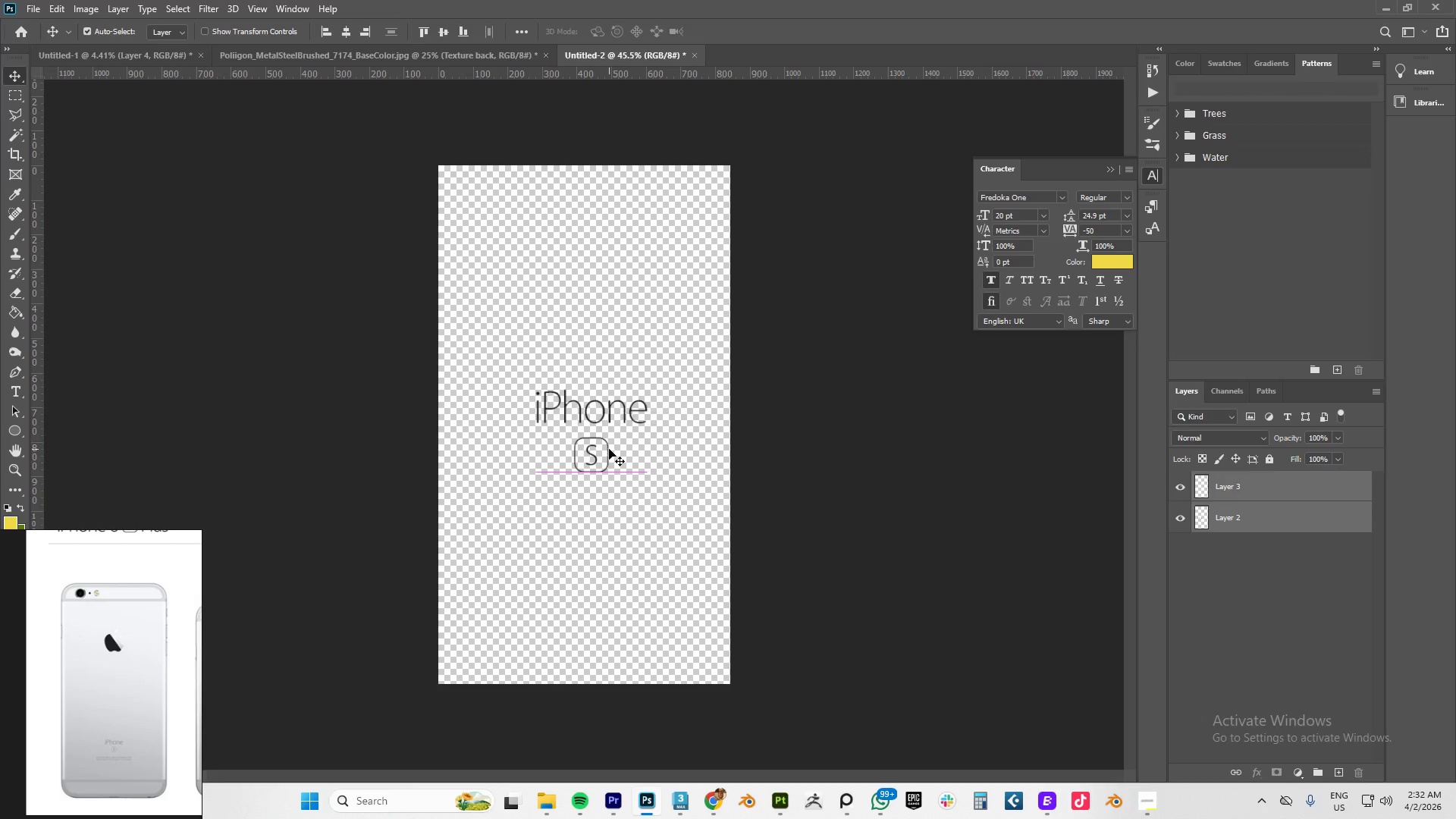 
key(Control+T)
 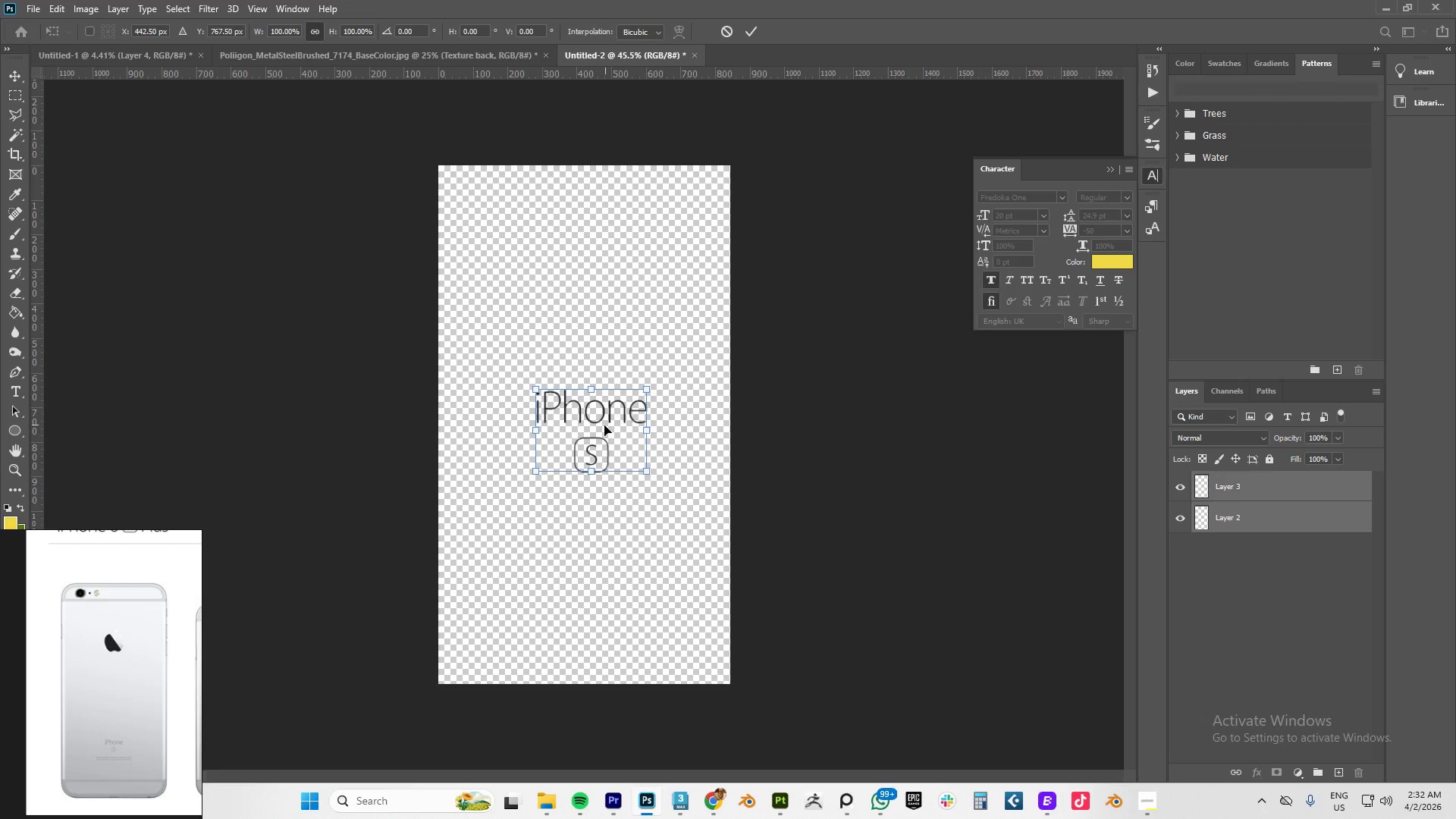 
left_click_drag(start_coordinate=[611, 425], to_coordinate=[599, 425])
 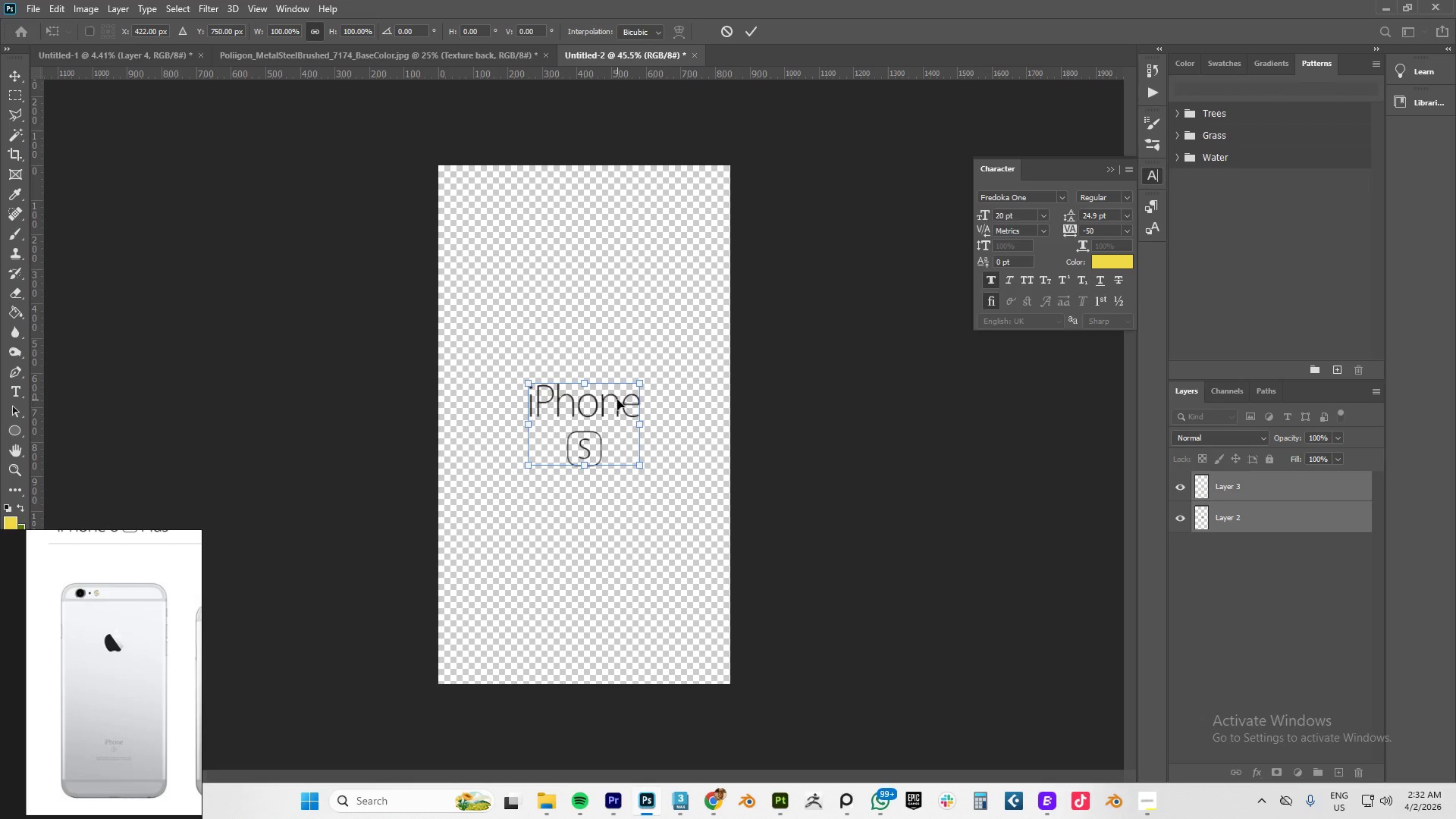 
left_click_drag(start_coordinate=[645, 400], to_coordinate=[640, 408])
 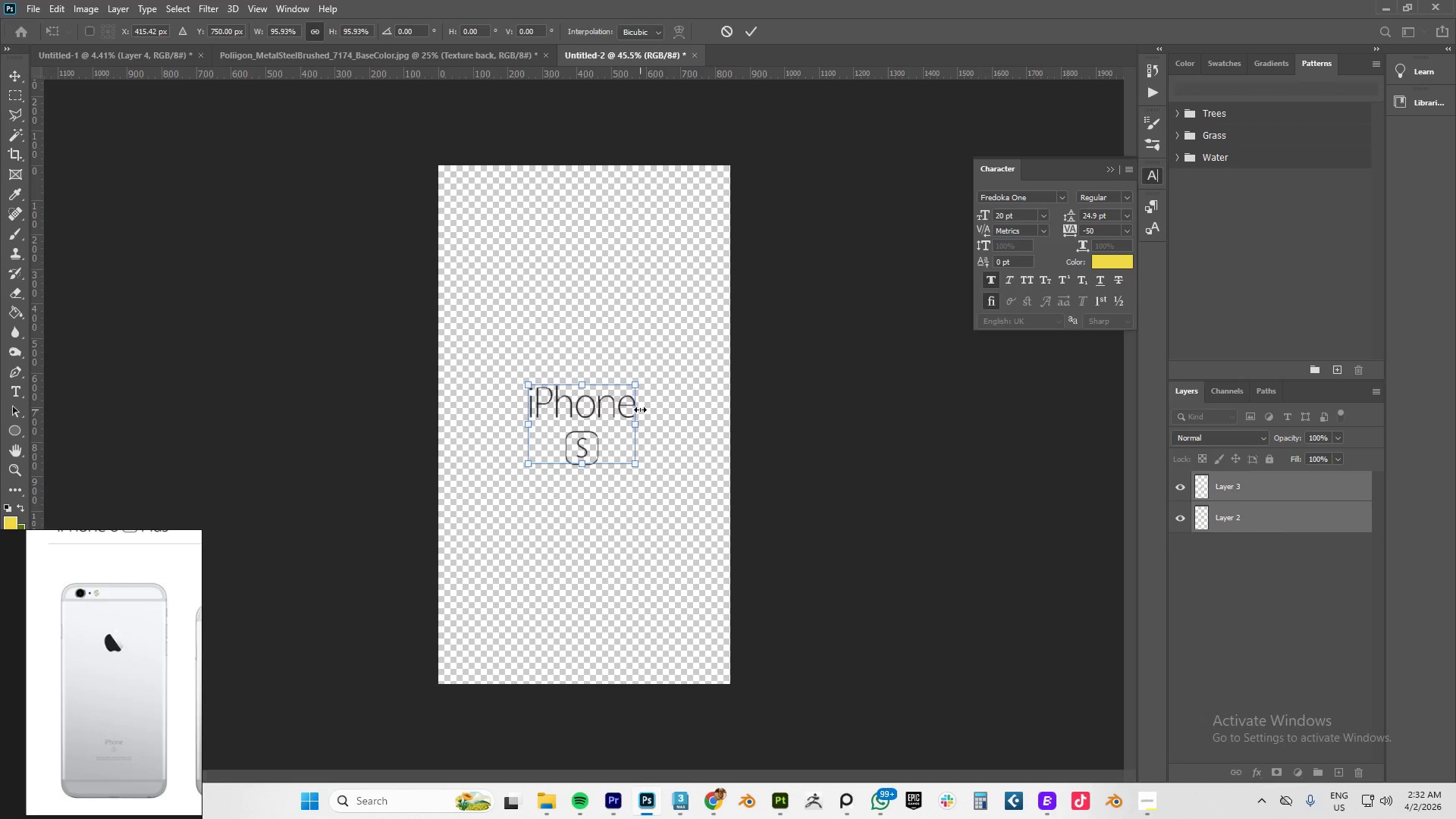 
key(NumpadEnter)
 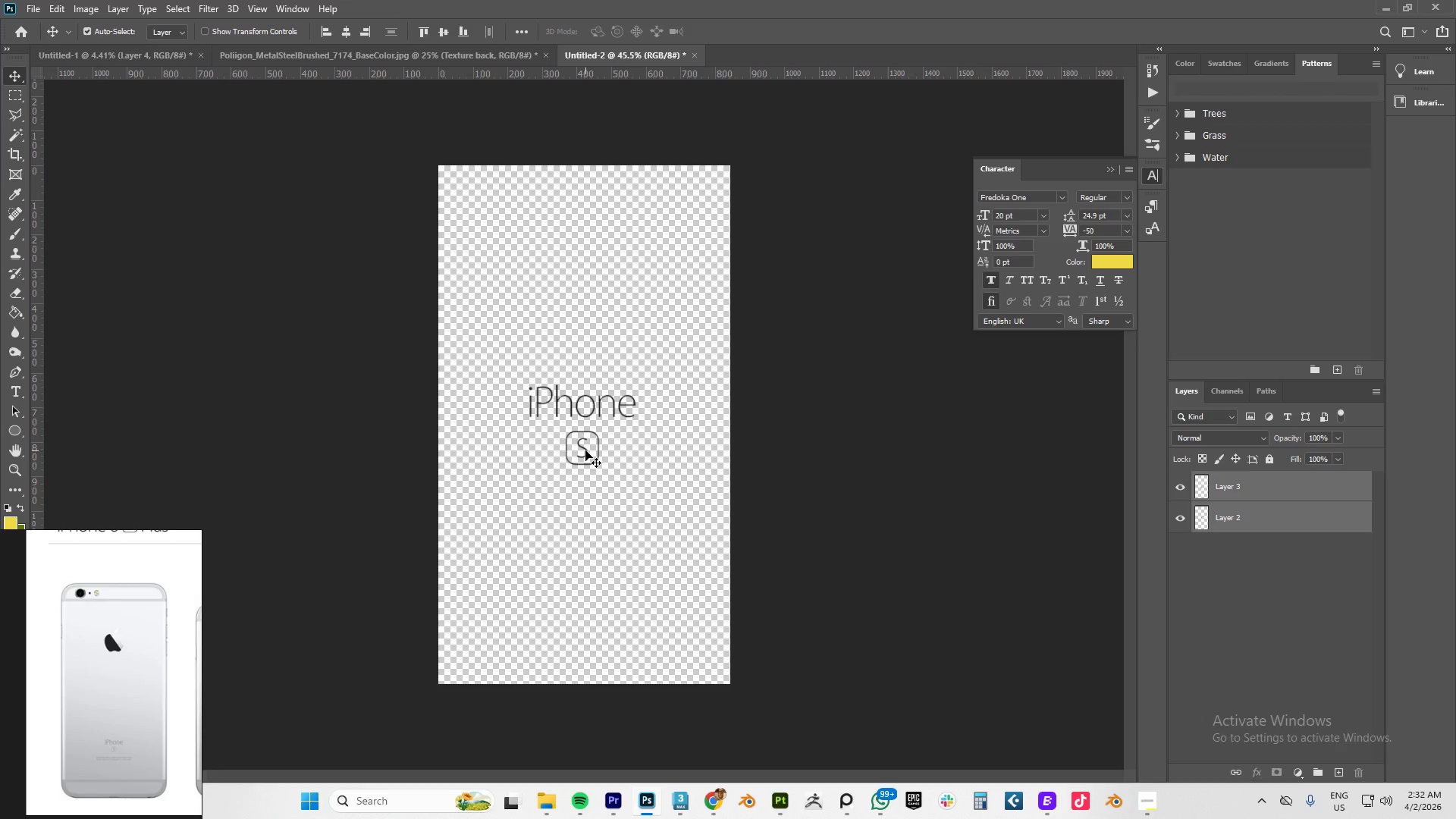 
left_click([585, 450])
 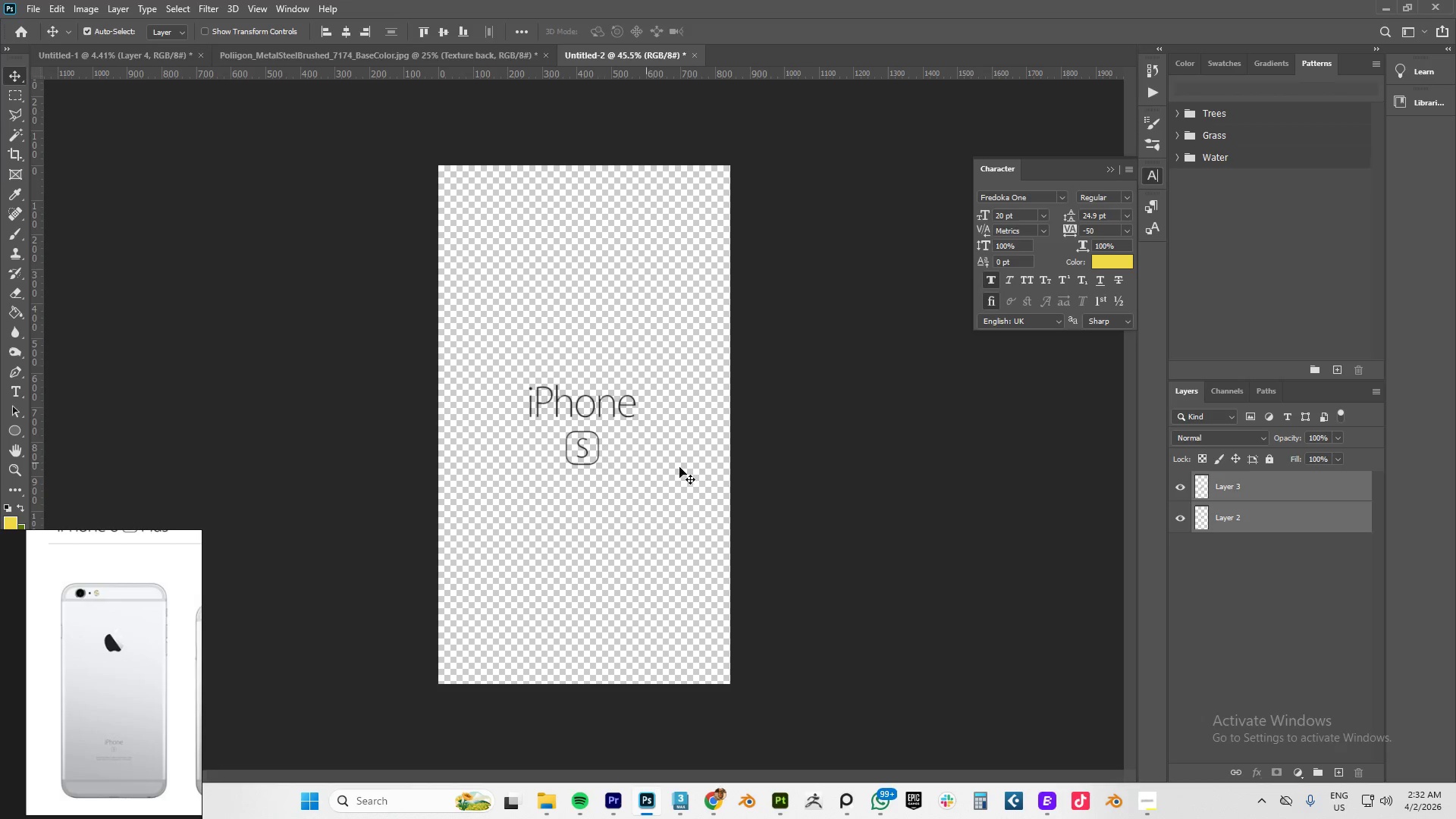 
double_click([746, 469])
 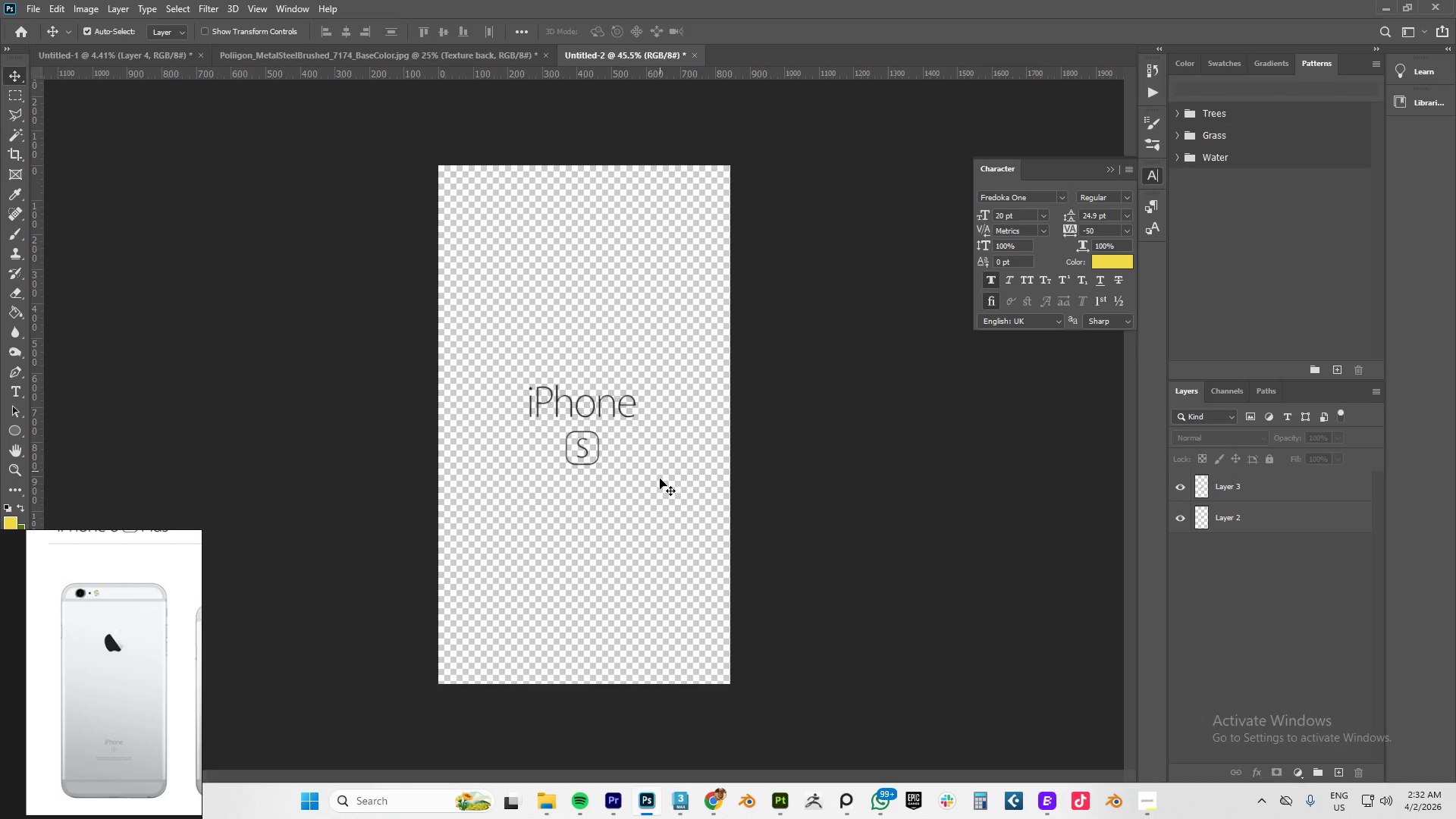 
left_click_drag(start_coordinate=[664, 495], to_coordinate=[534, 447])
 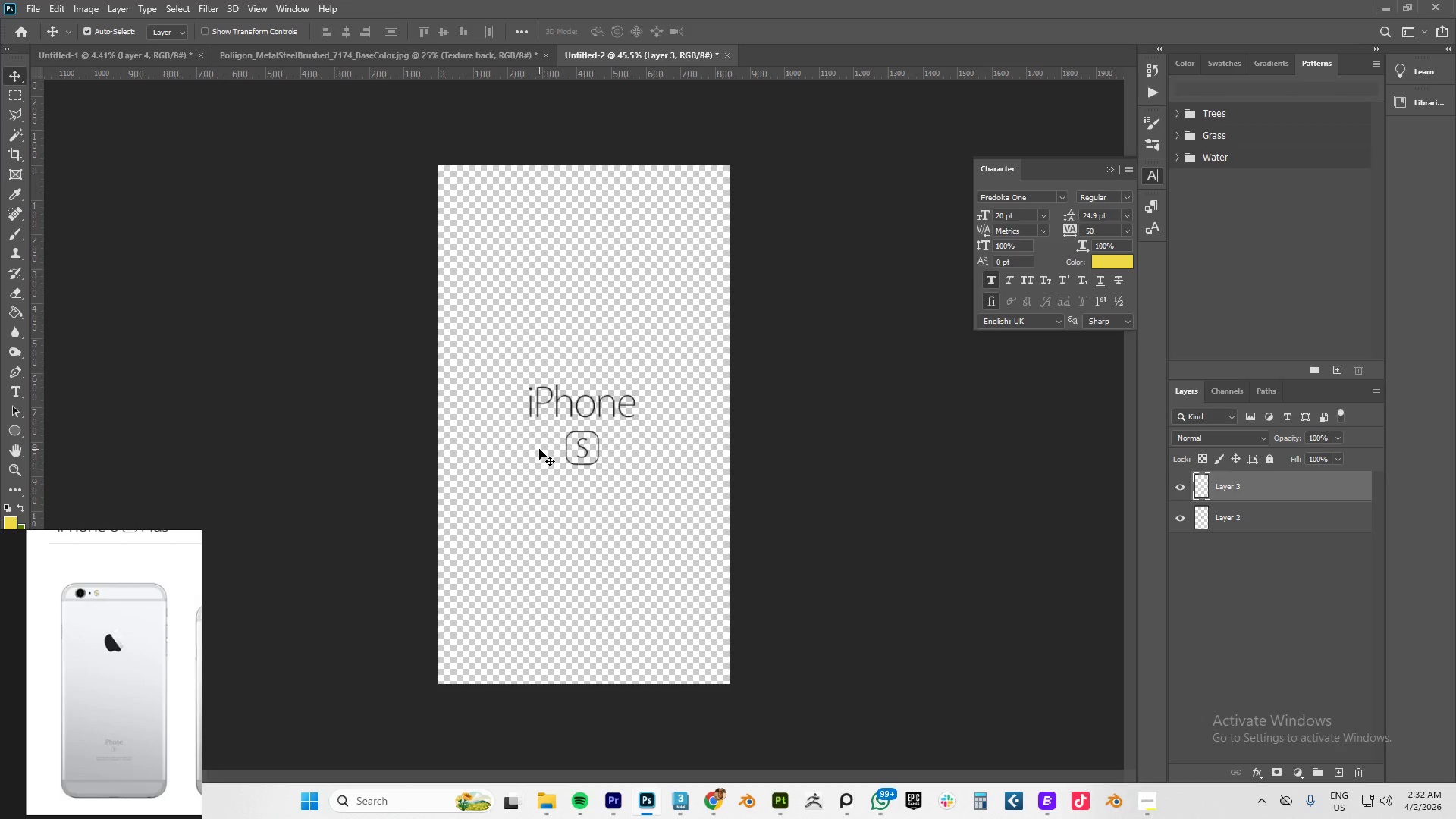 
key(Control+T)
 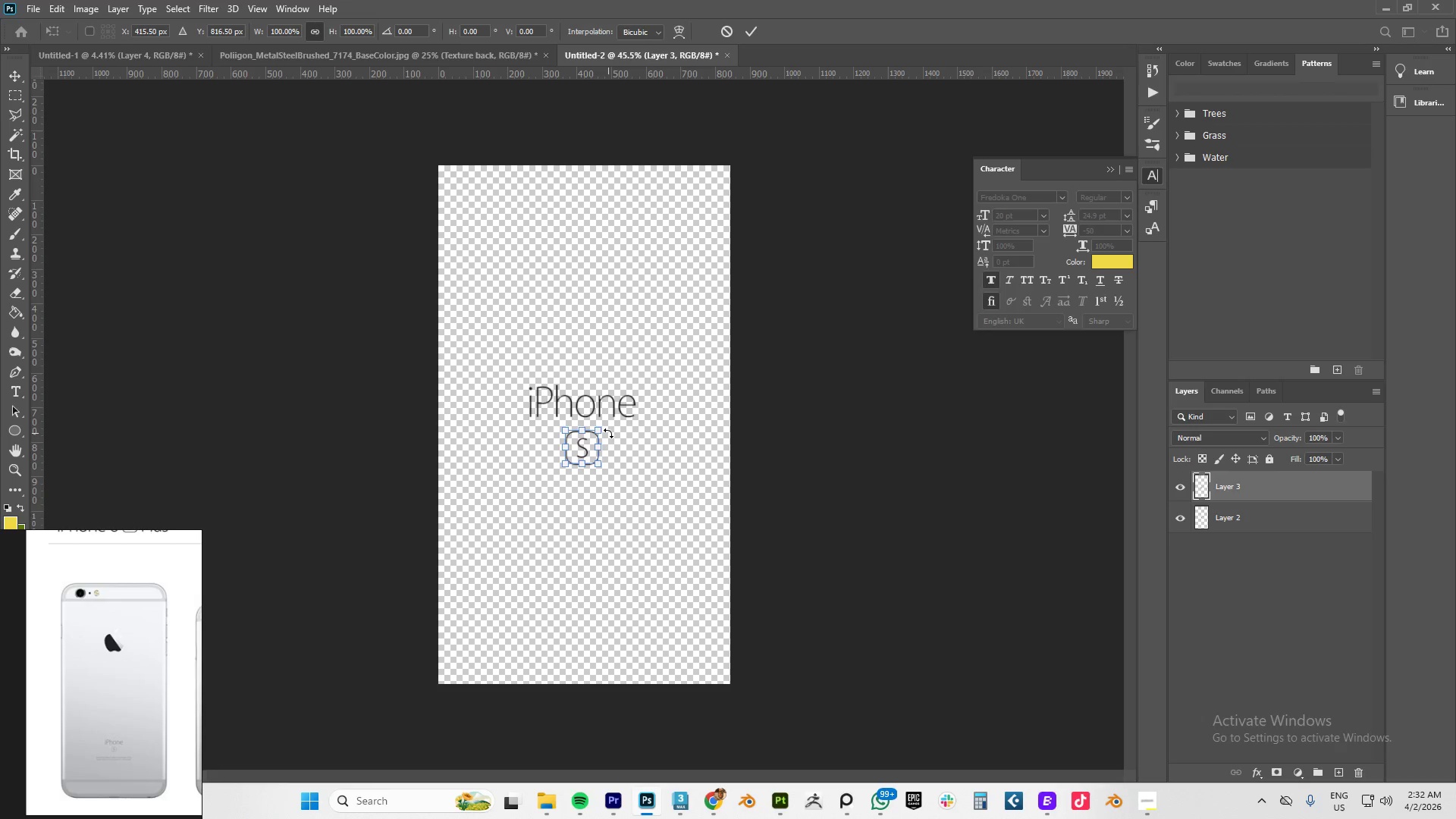 
hold_key(key=AltLeft, duration=1.44)
left_click_drag(start_coordinate=[600, 427], to_coordinate=[598, 438])
 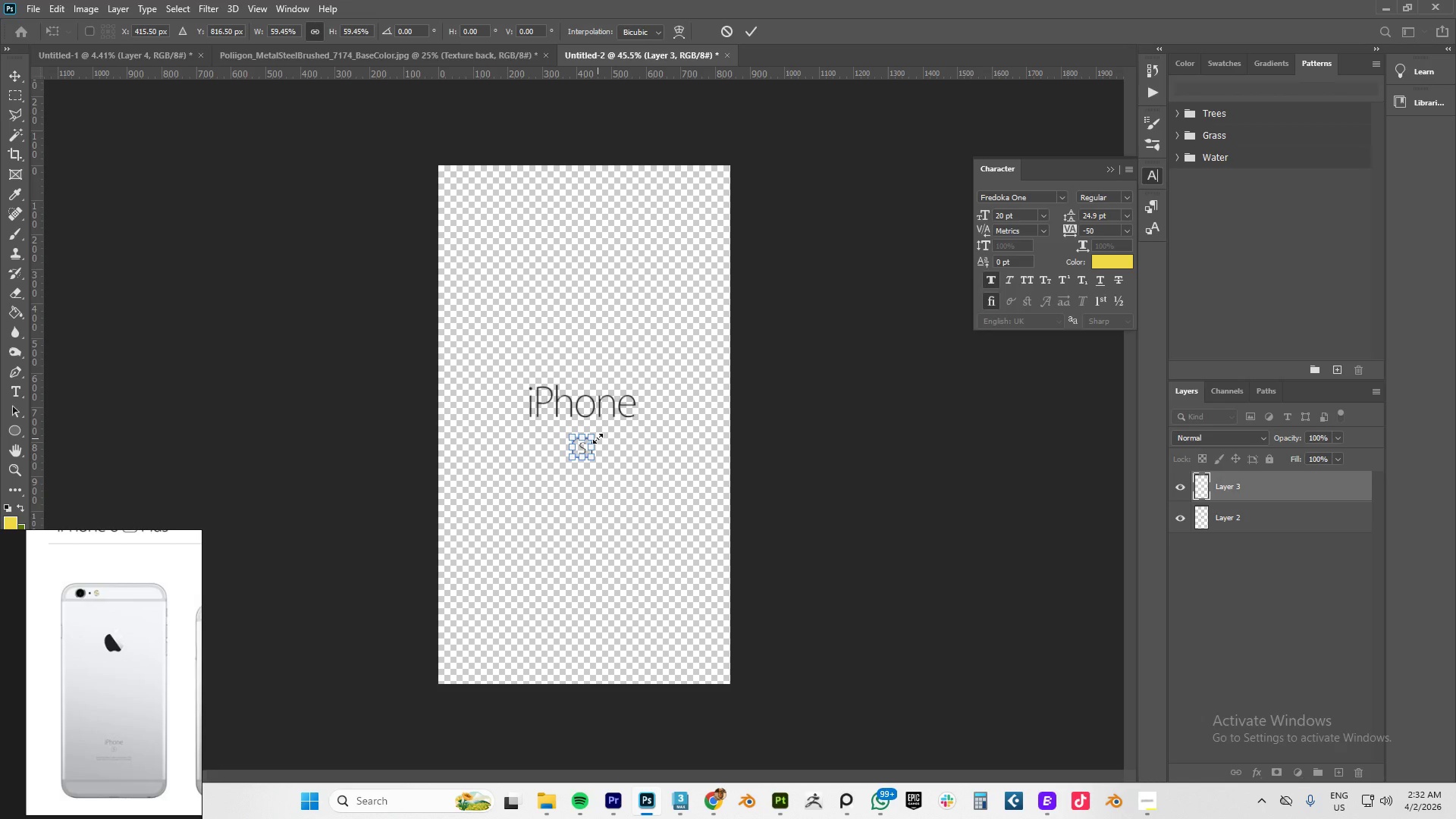 
key(NumpadEnter)
 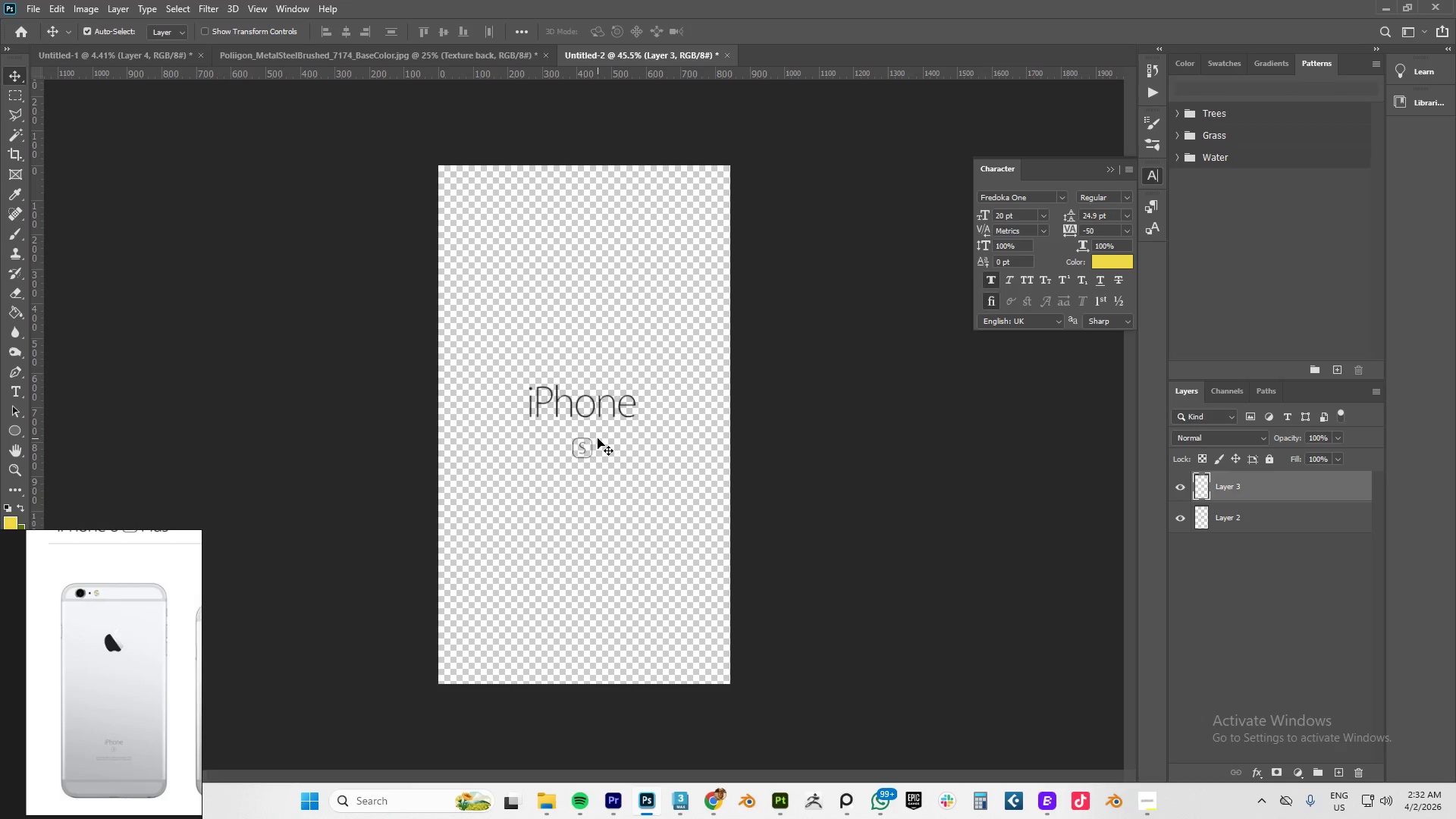 
key(ArrowUp)
 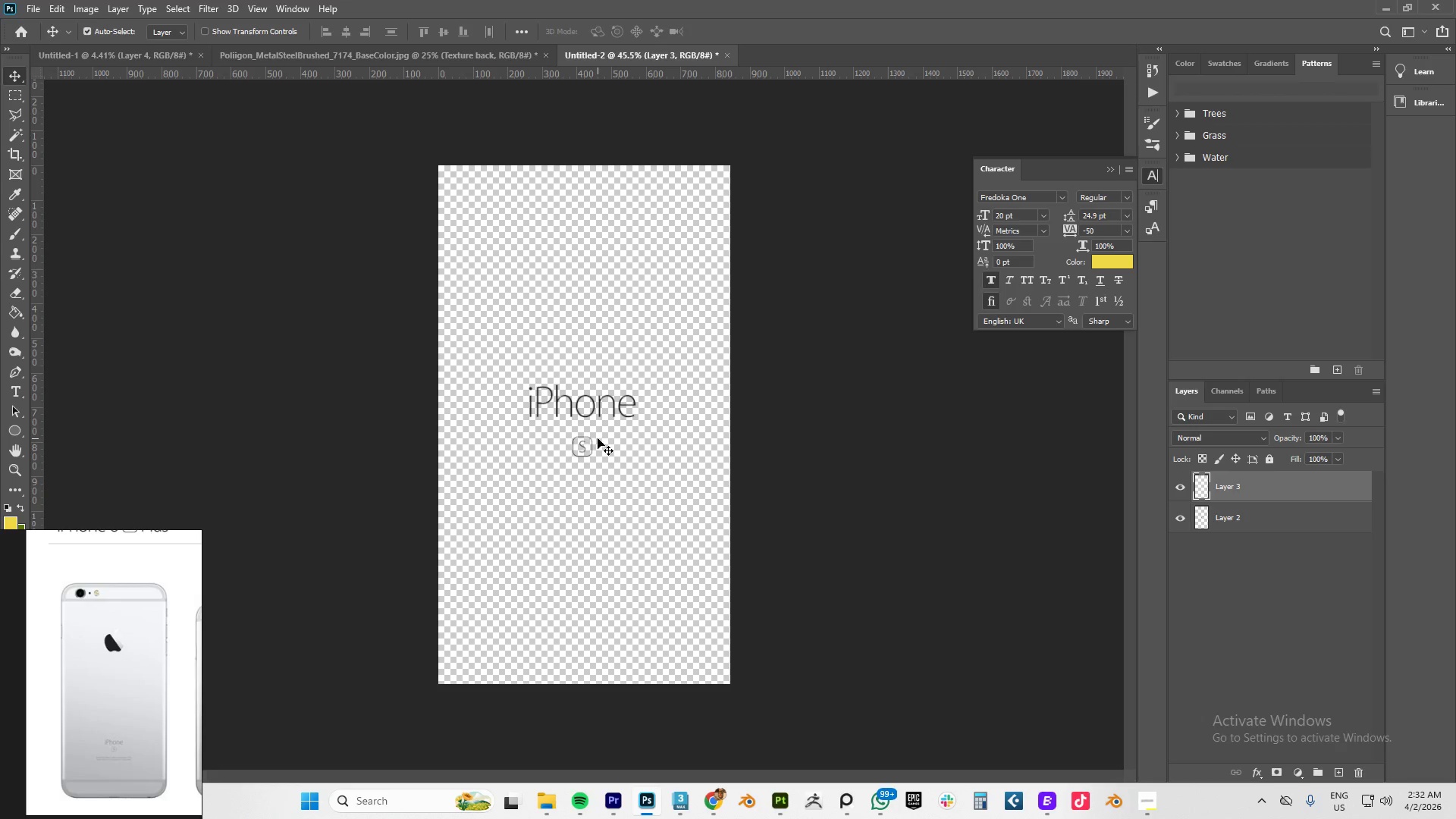 
key(ArrowUp)
 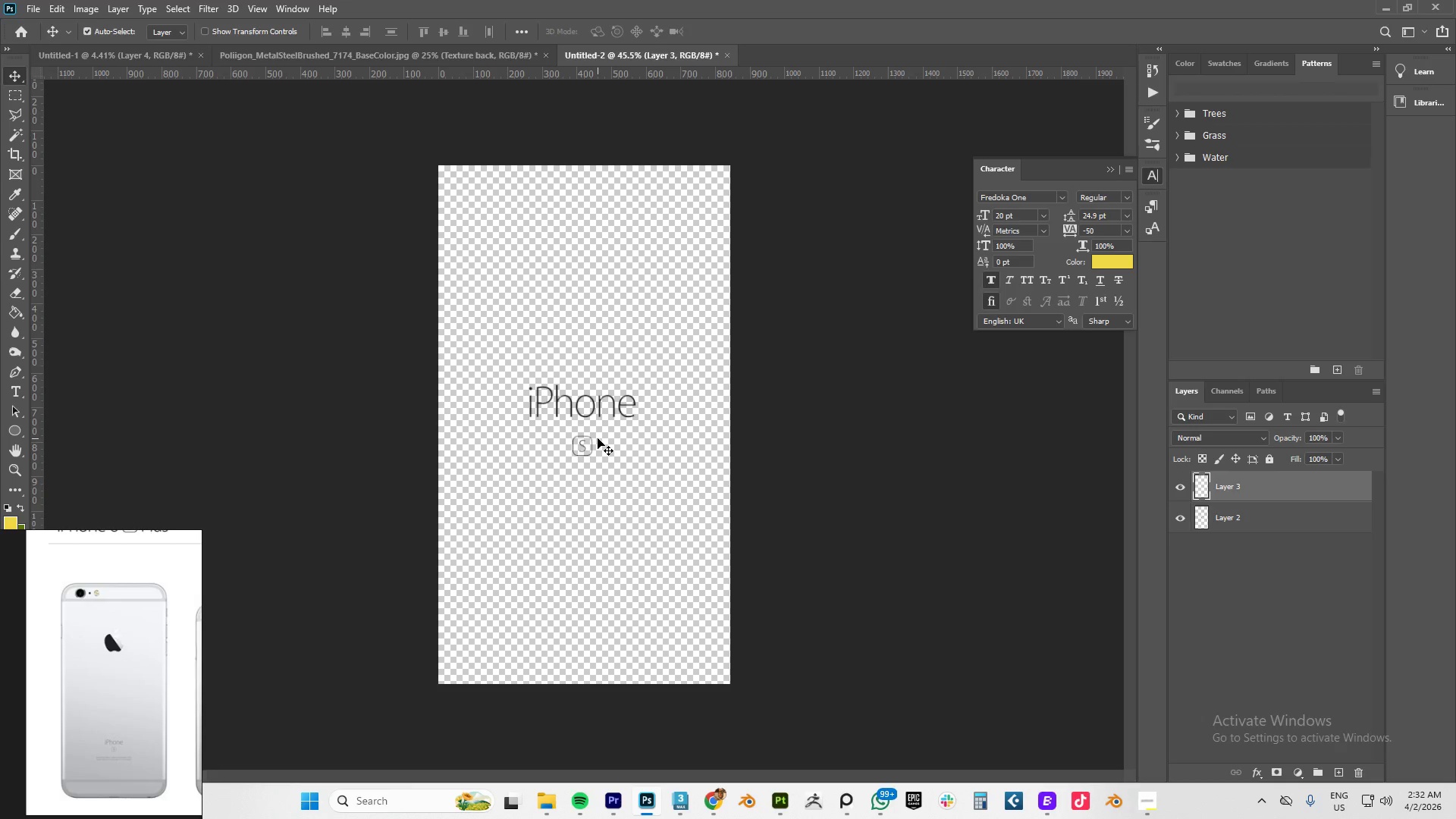 
key(ArrowUp)
 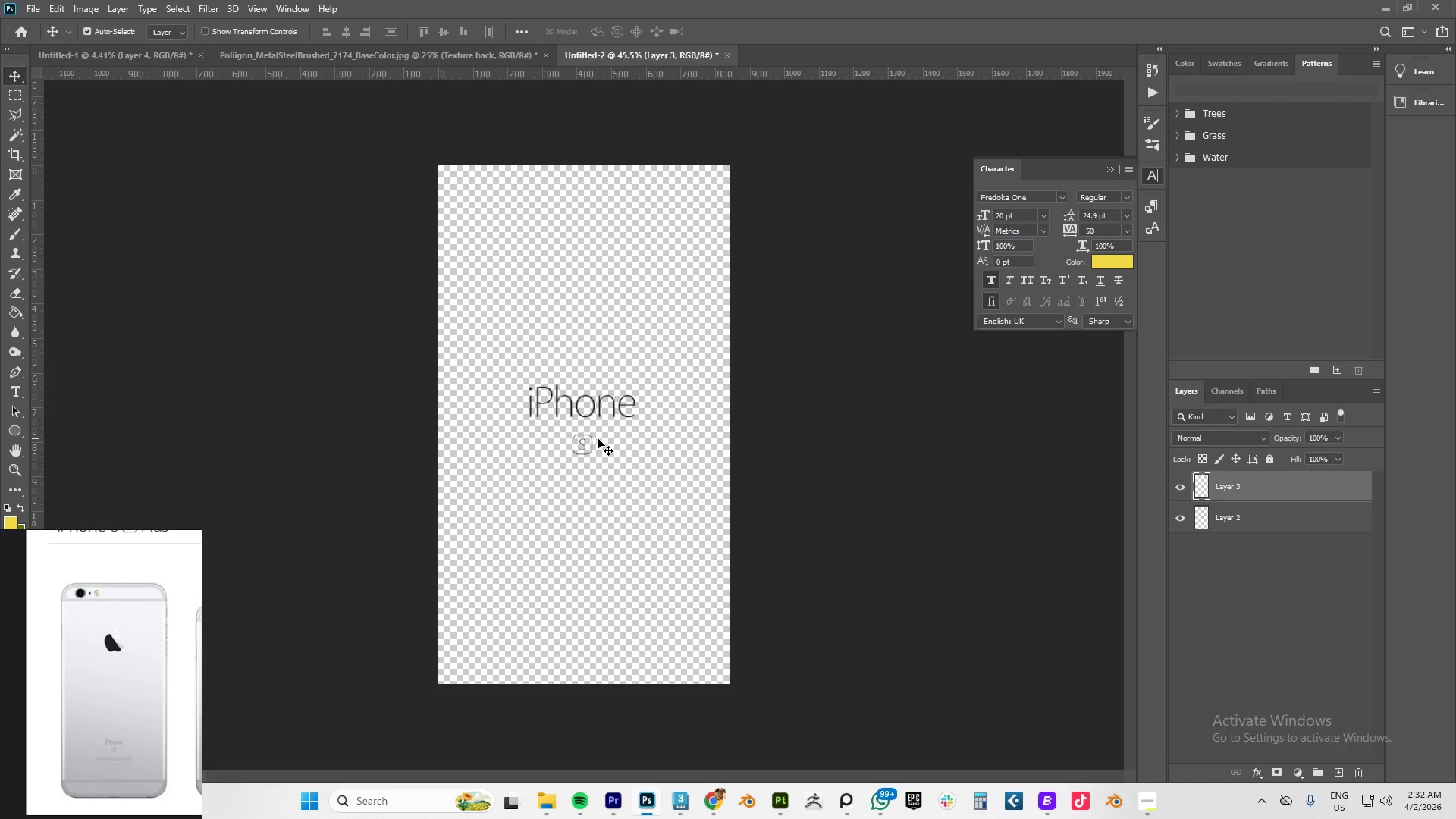 
key(ArrowUp)
 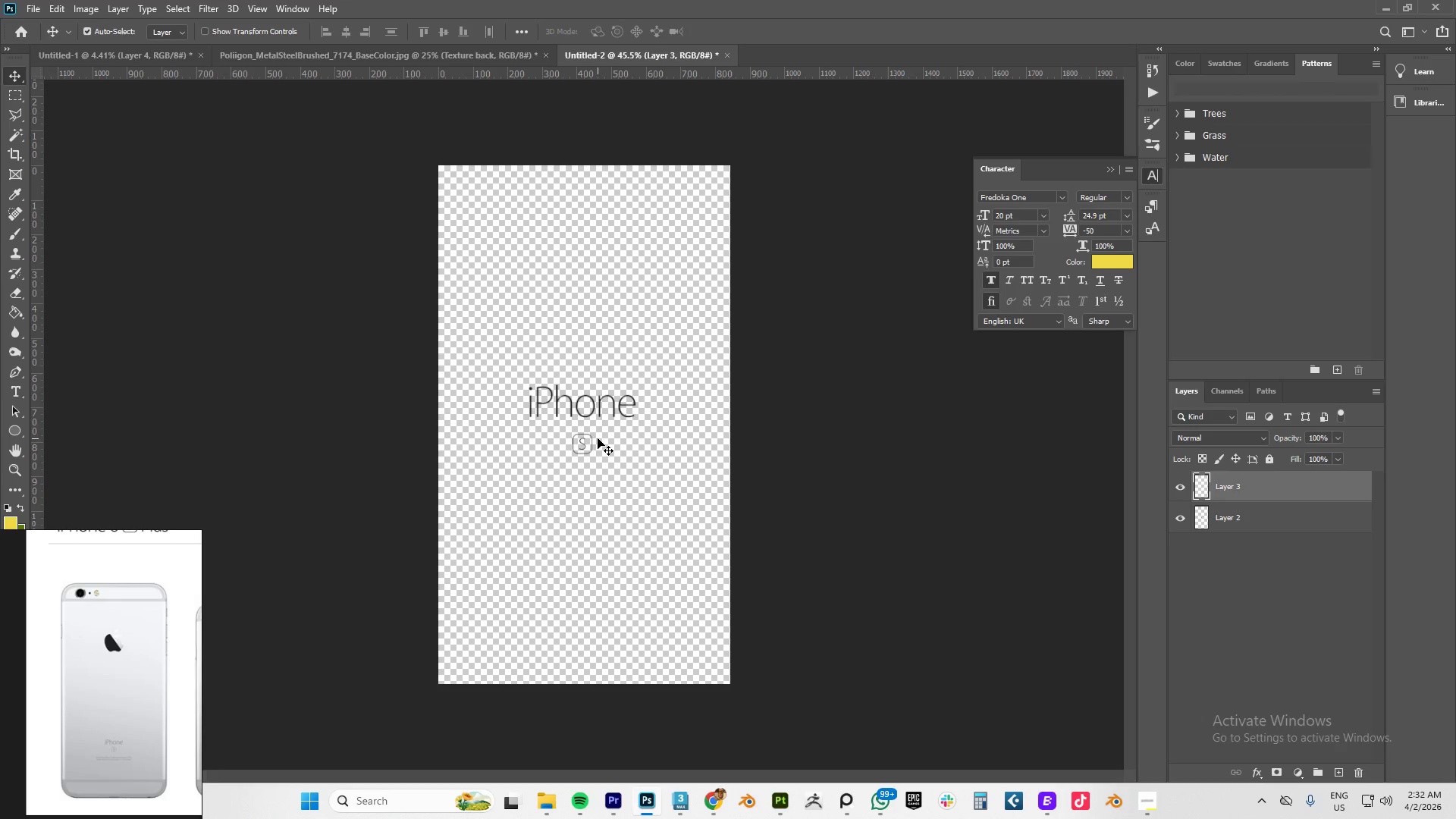 
key(ArrowUp)
 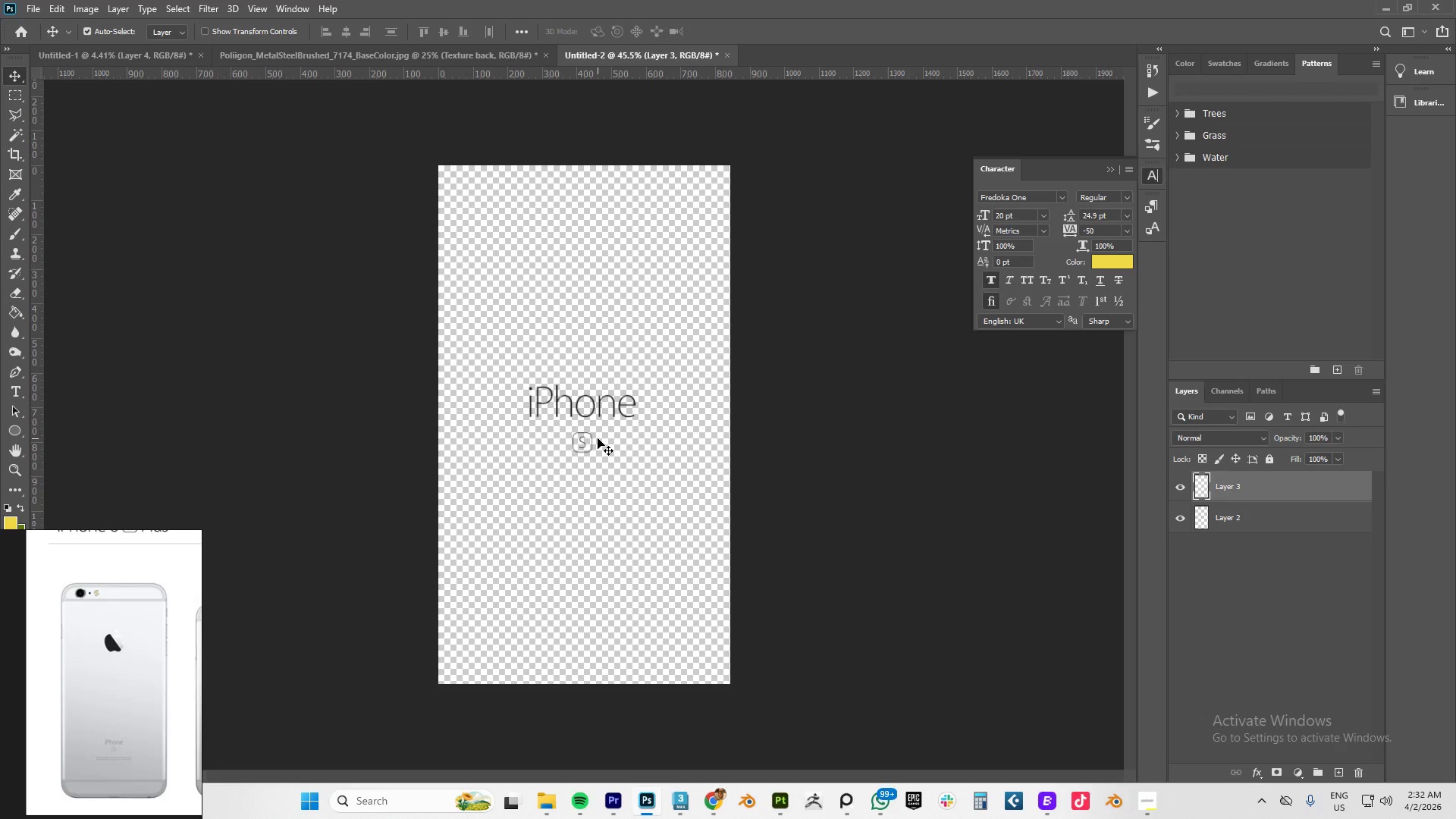 
key(ArrowUp)
 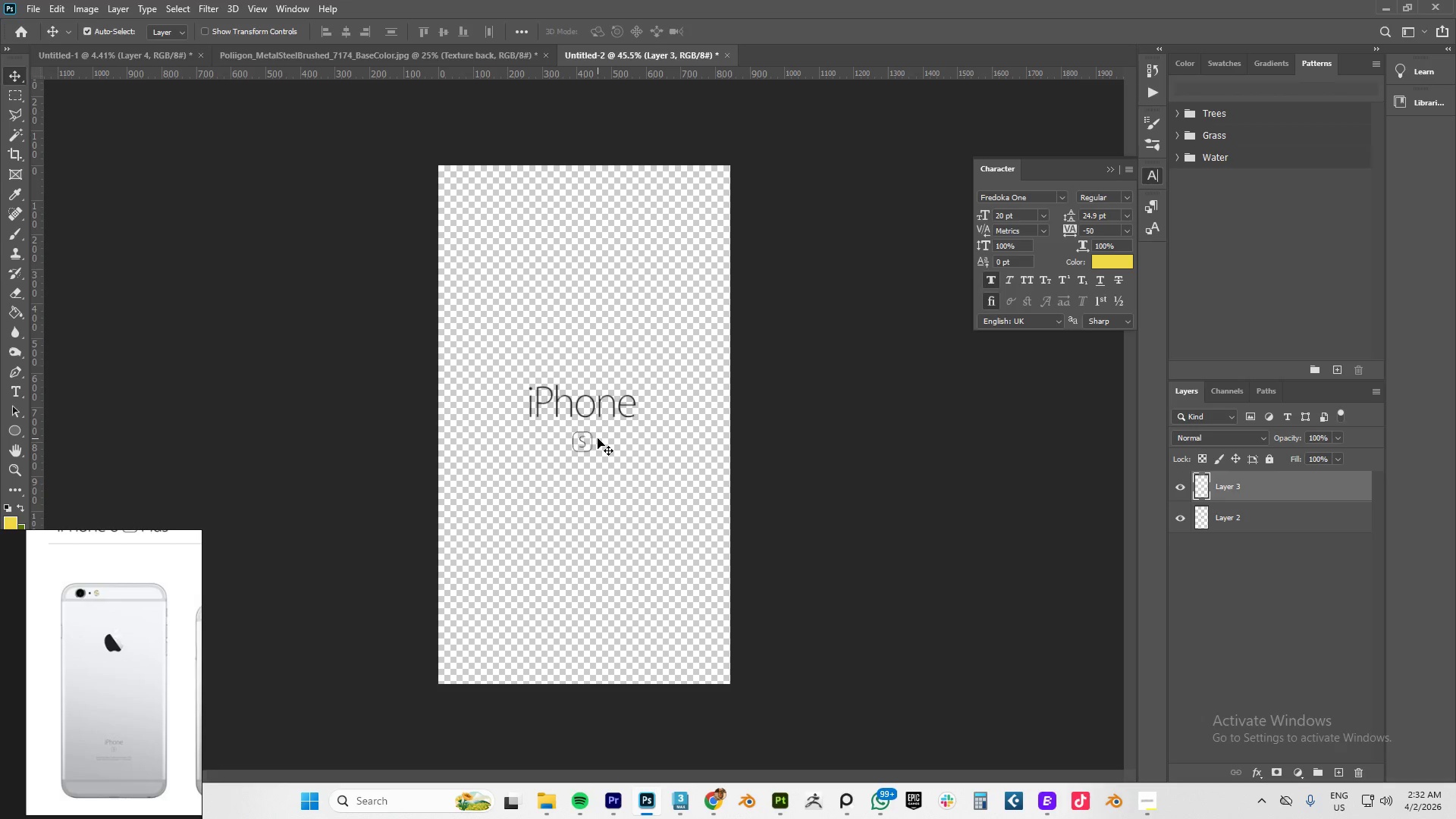 
key(ArrowUp)
 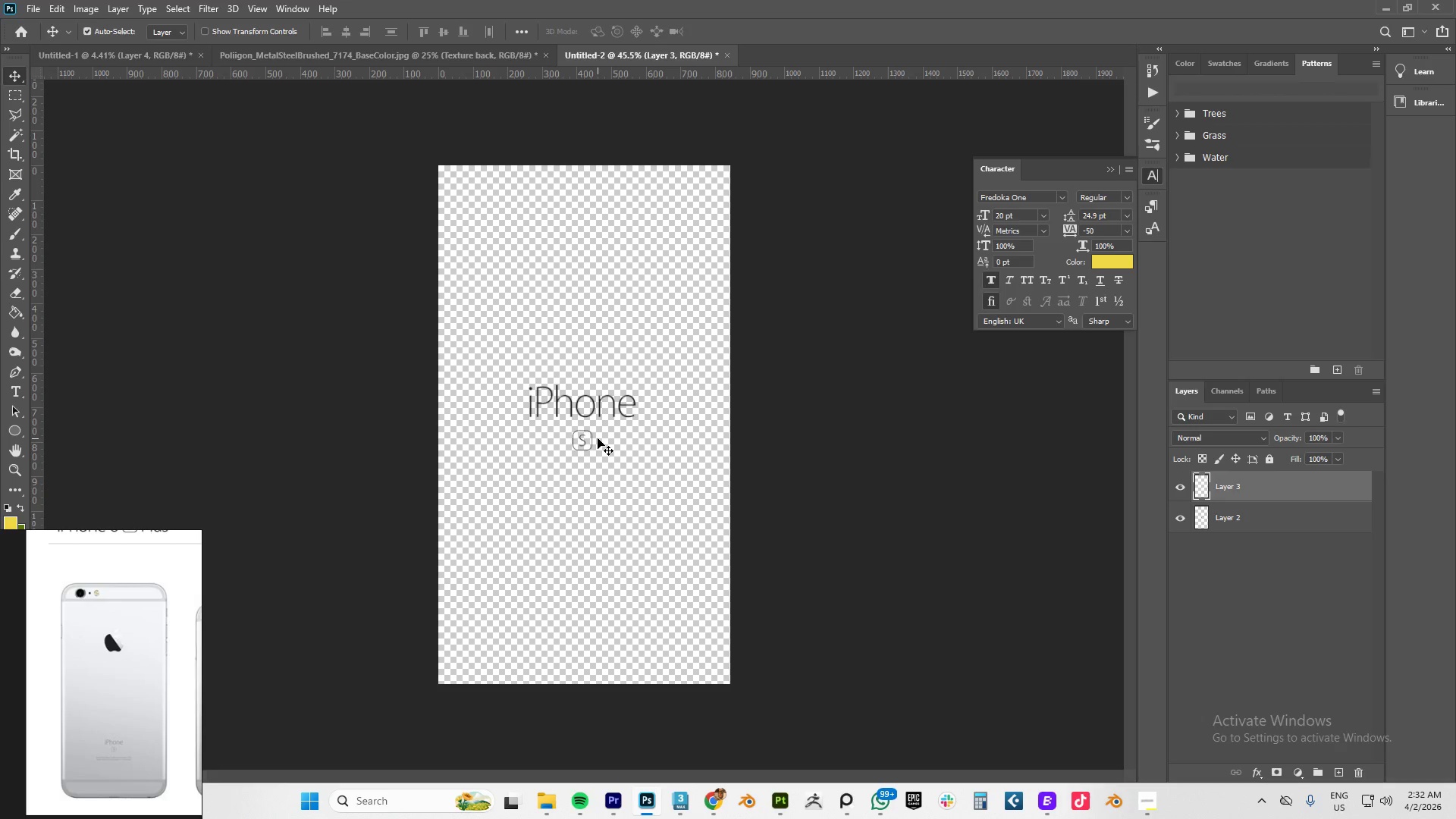 
key(ArrowUp)
 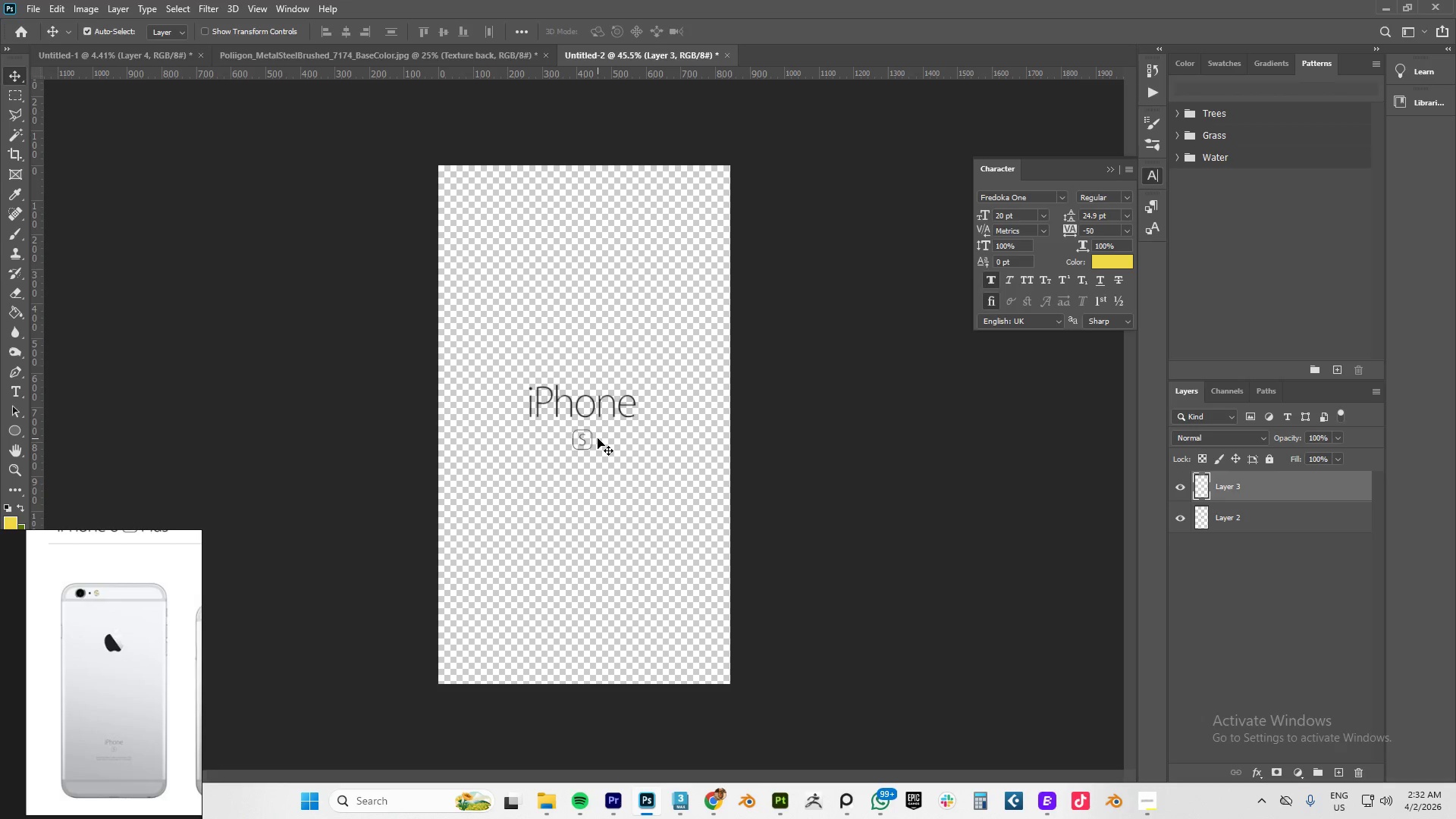 
key(ArrowUp)
 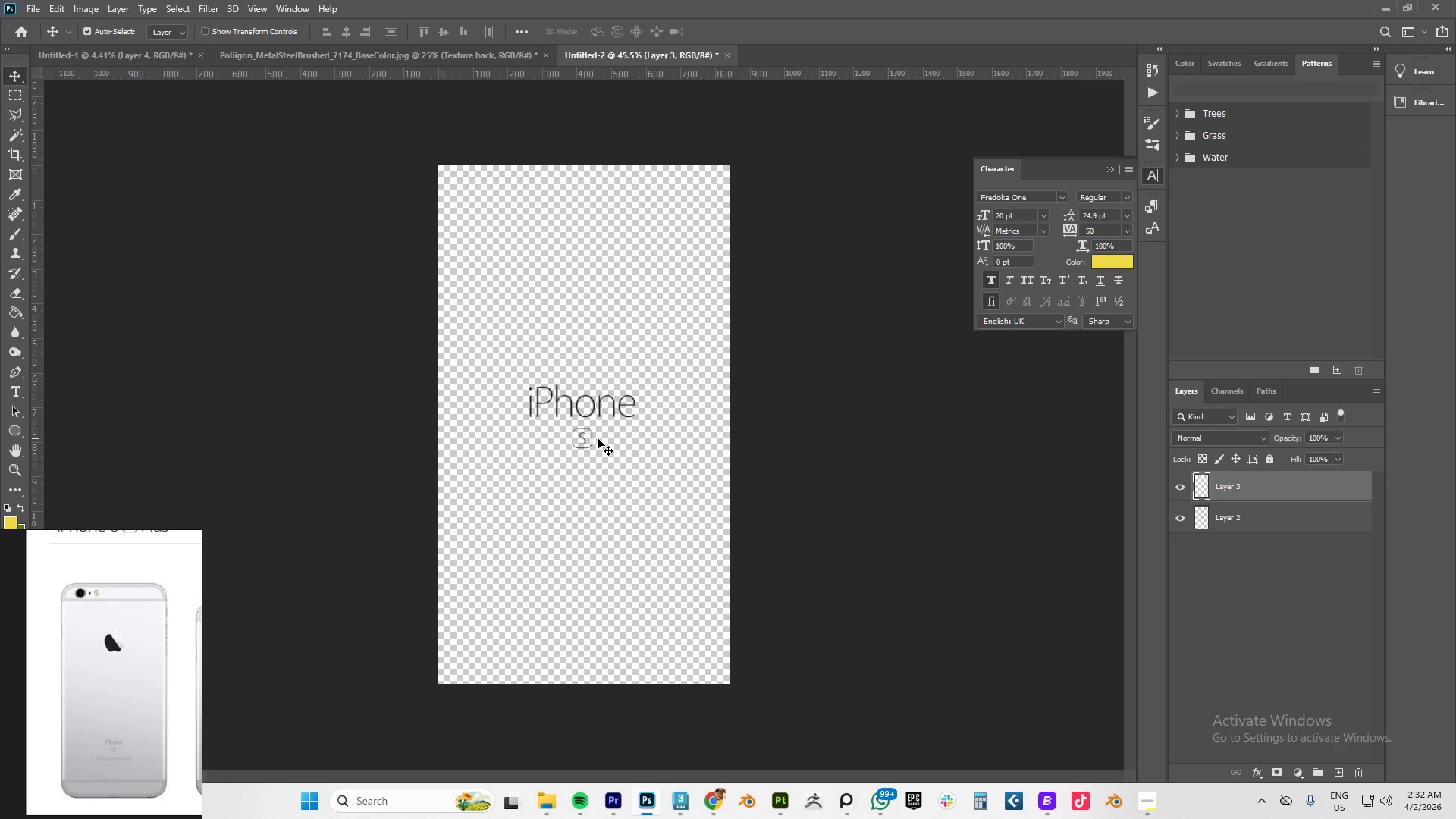 
key(ArrowUp)
 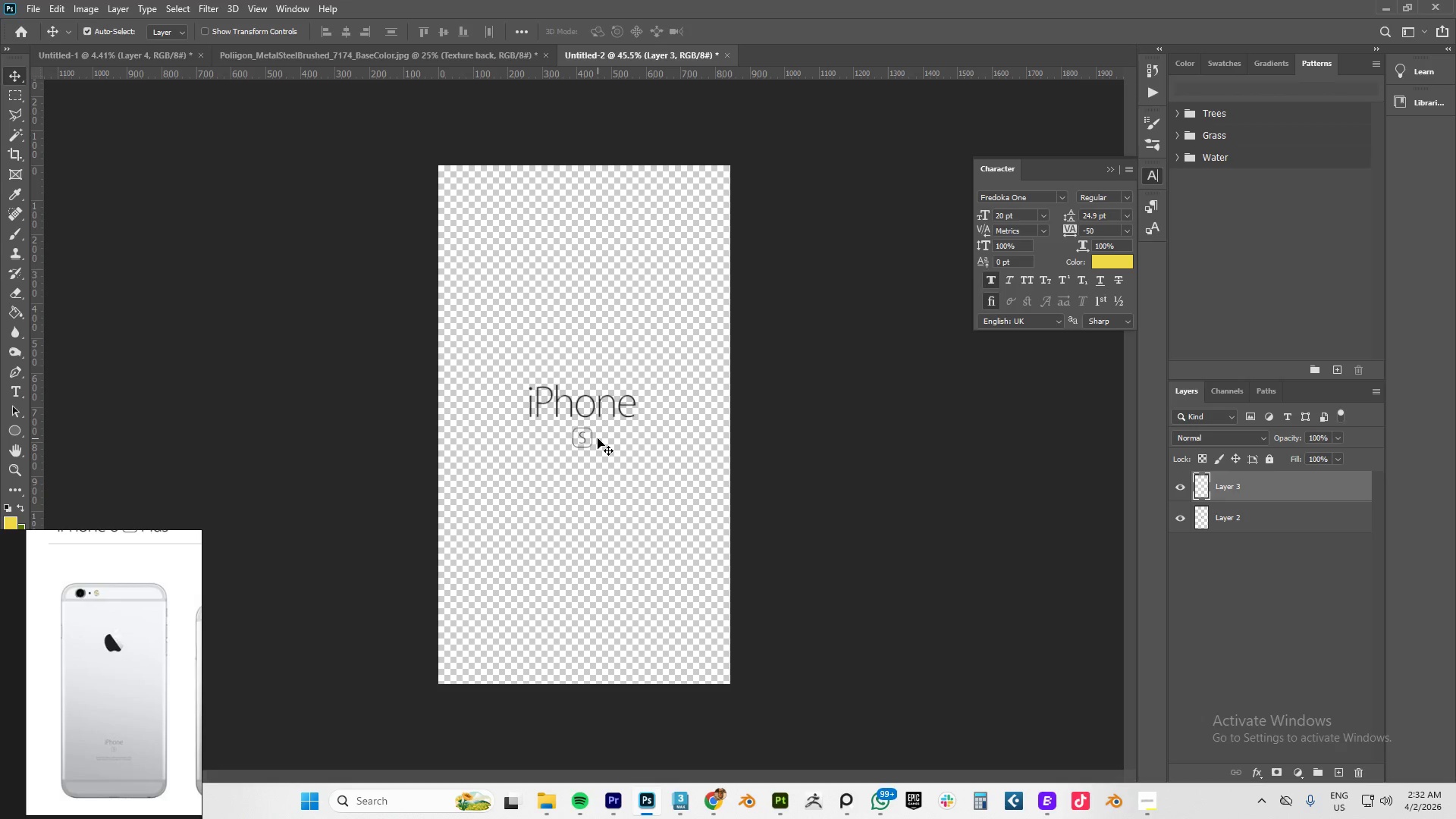 
key(ArrowUp)
 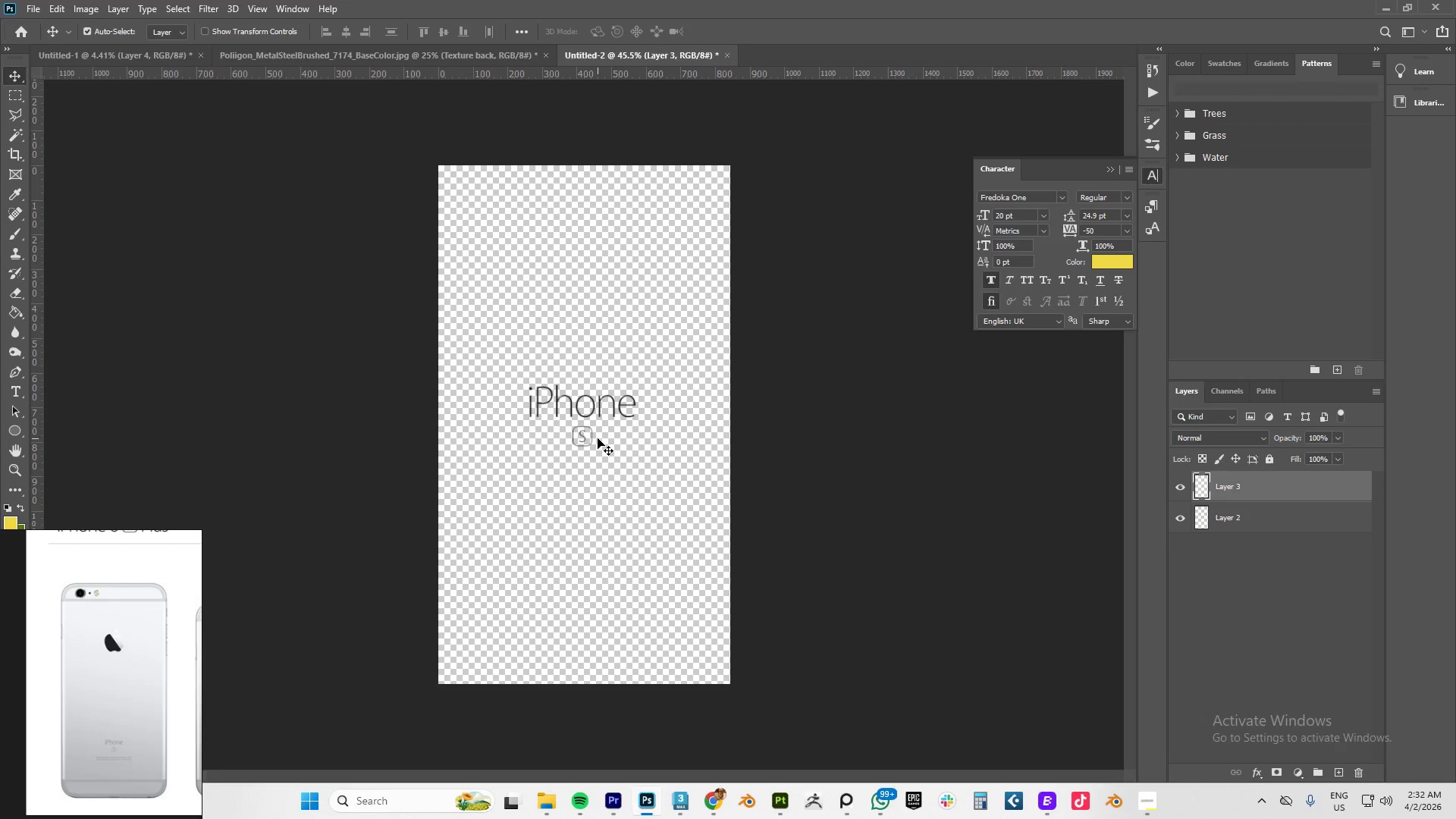 
key(ArrowUp)
 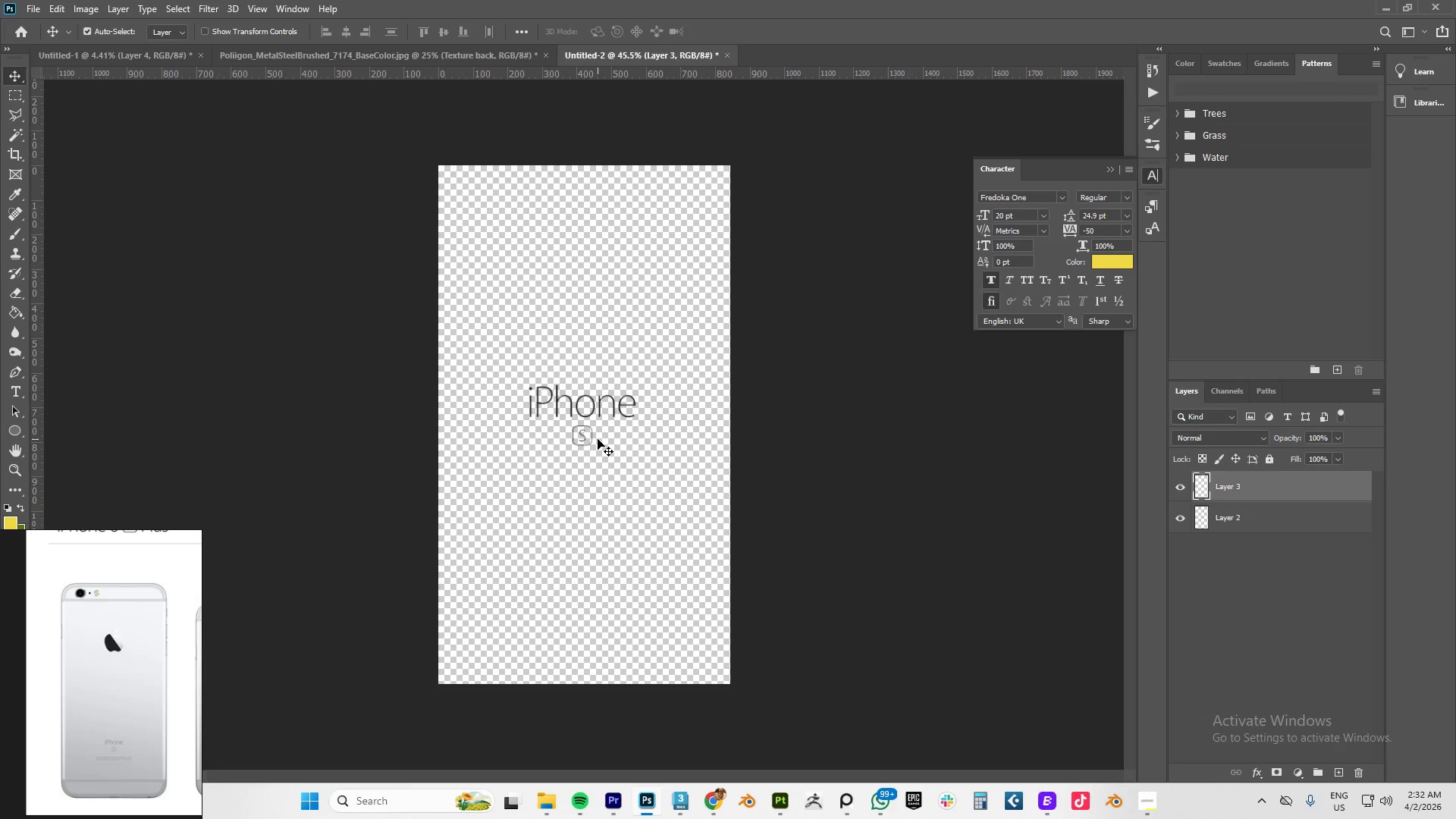 
key(ArrowUp)
 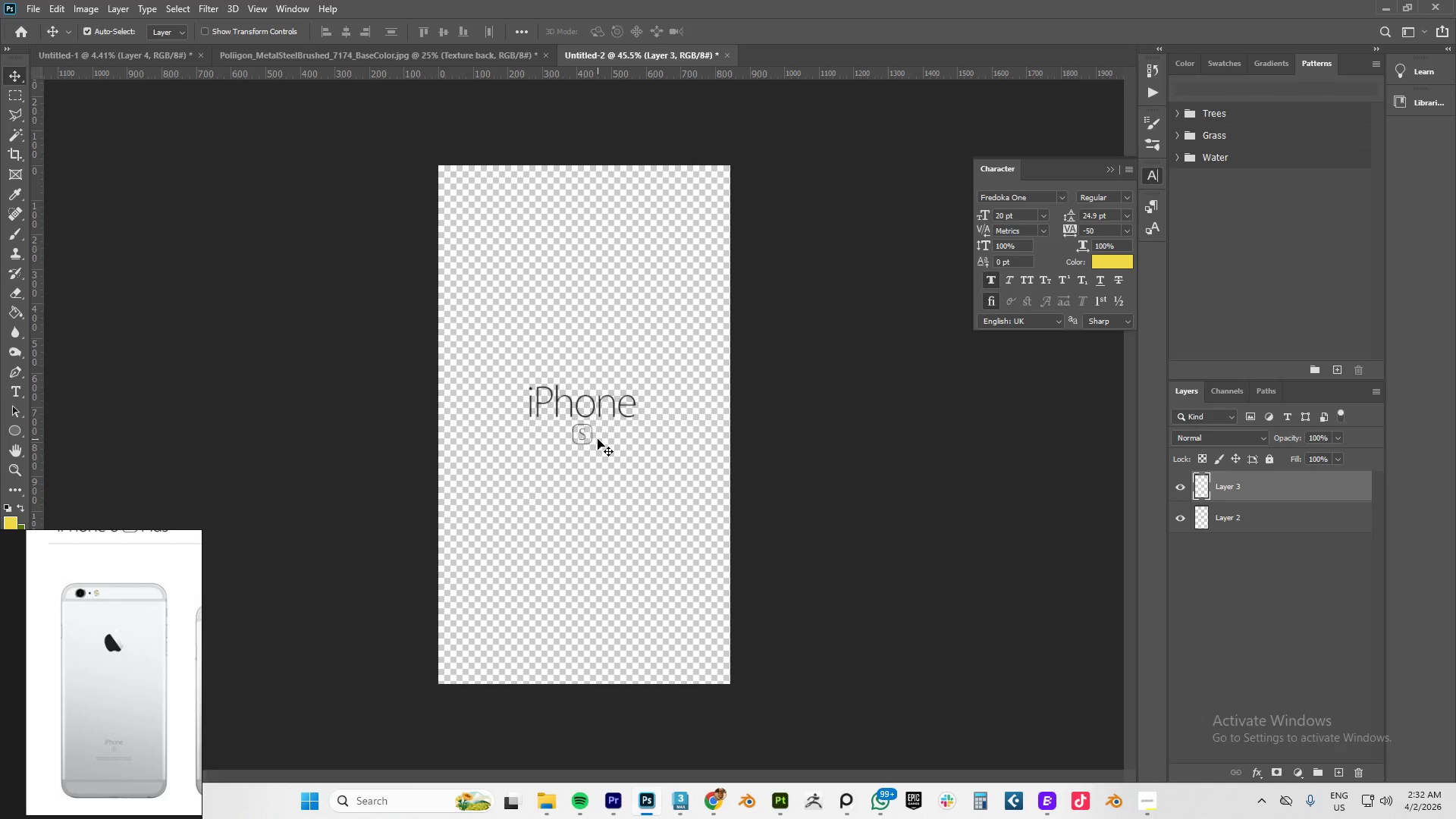 
key(ArrowDown)
 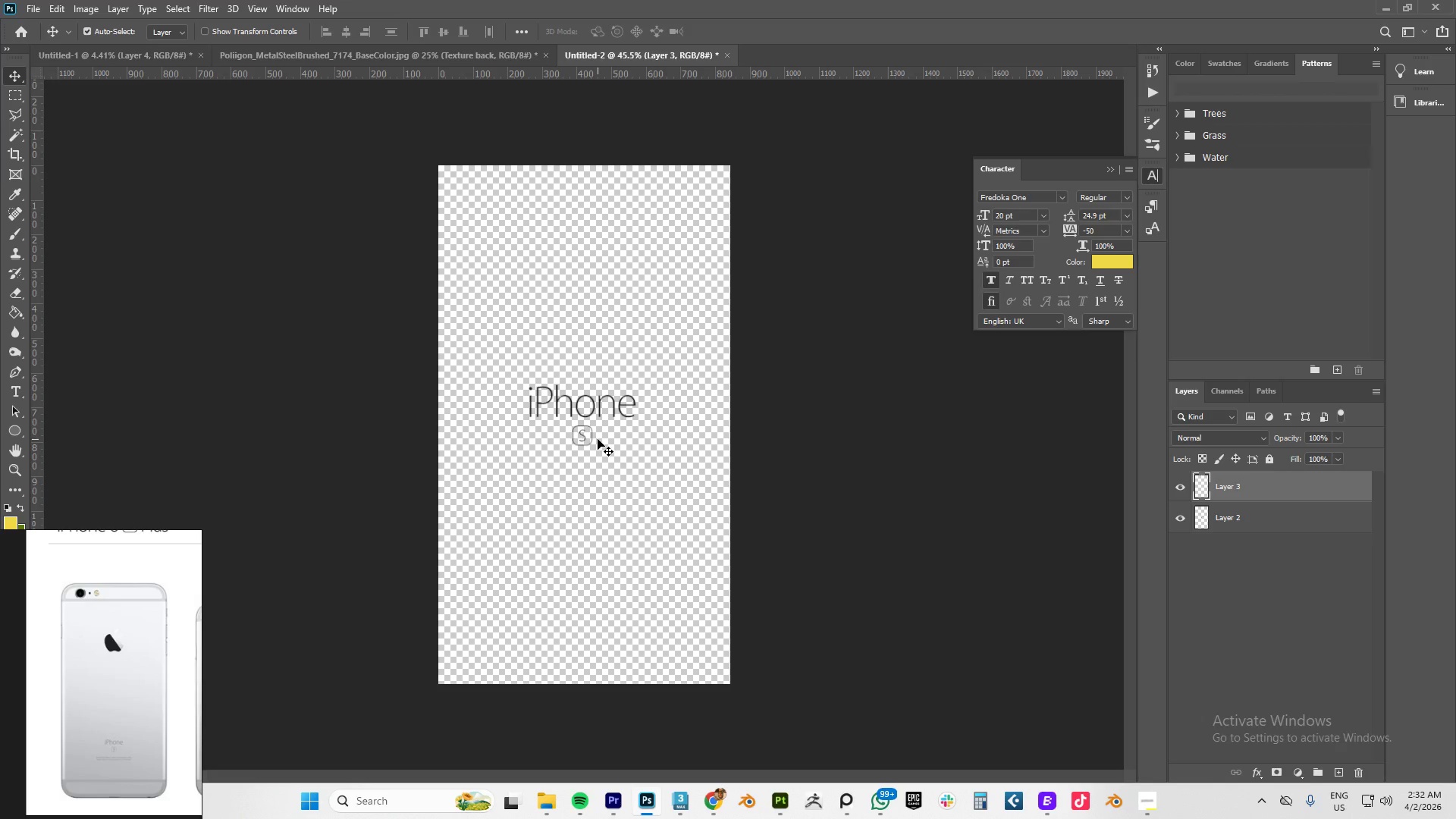 
key(ArrowDown)
 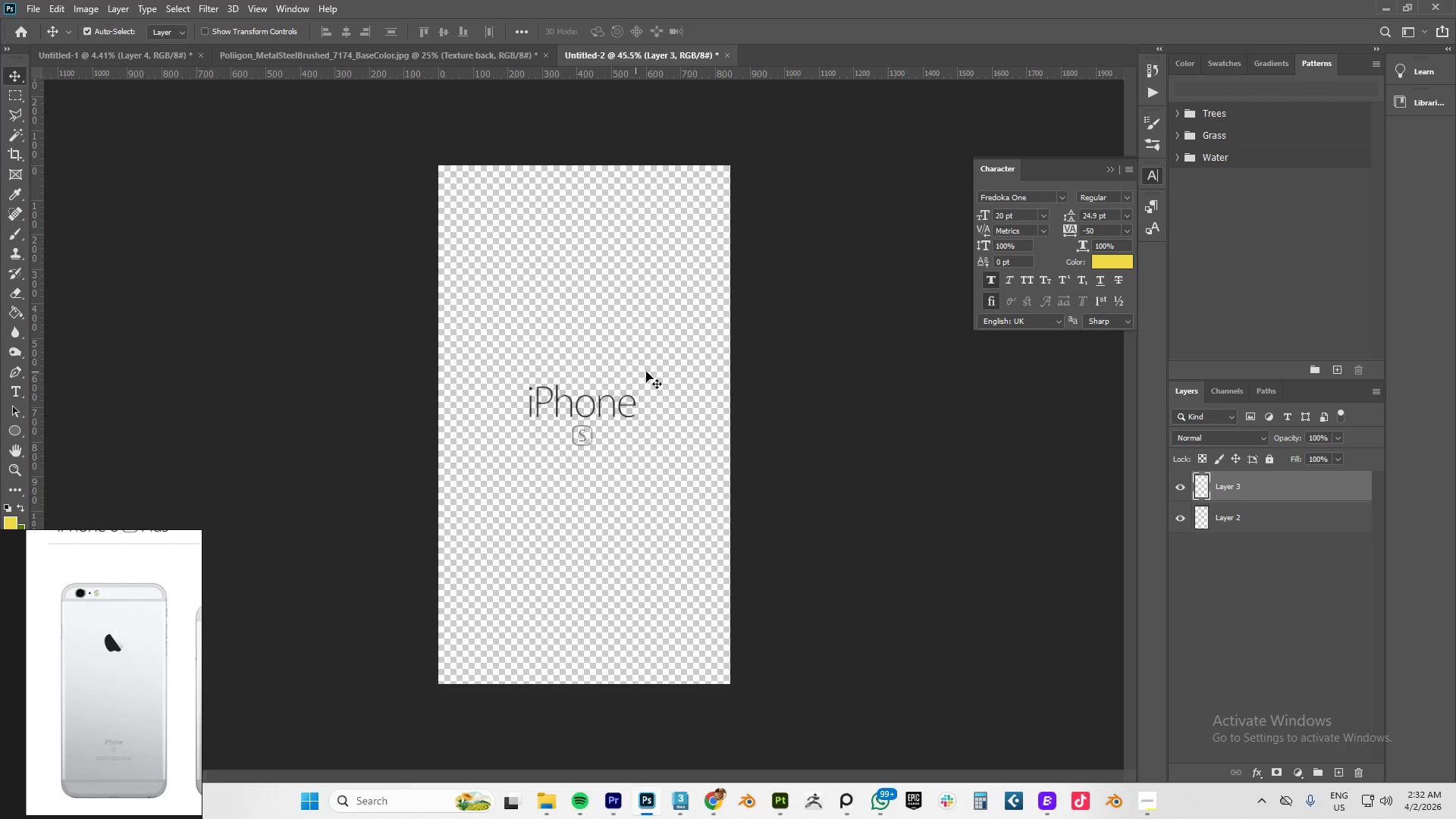 
left_click_drag(start_coordinate=[720, 365], to_coordinate=[360, 500])
 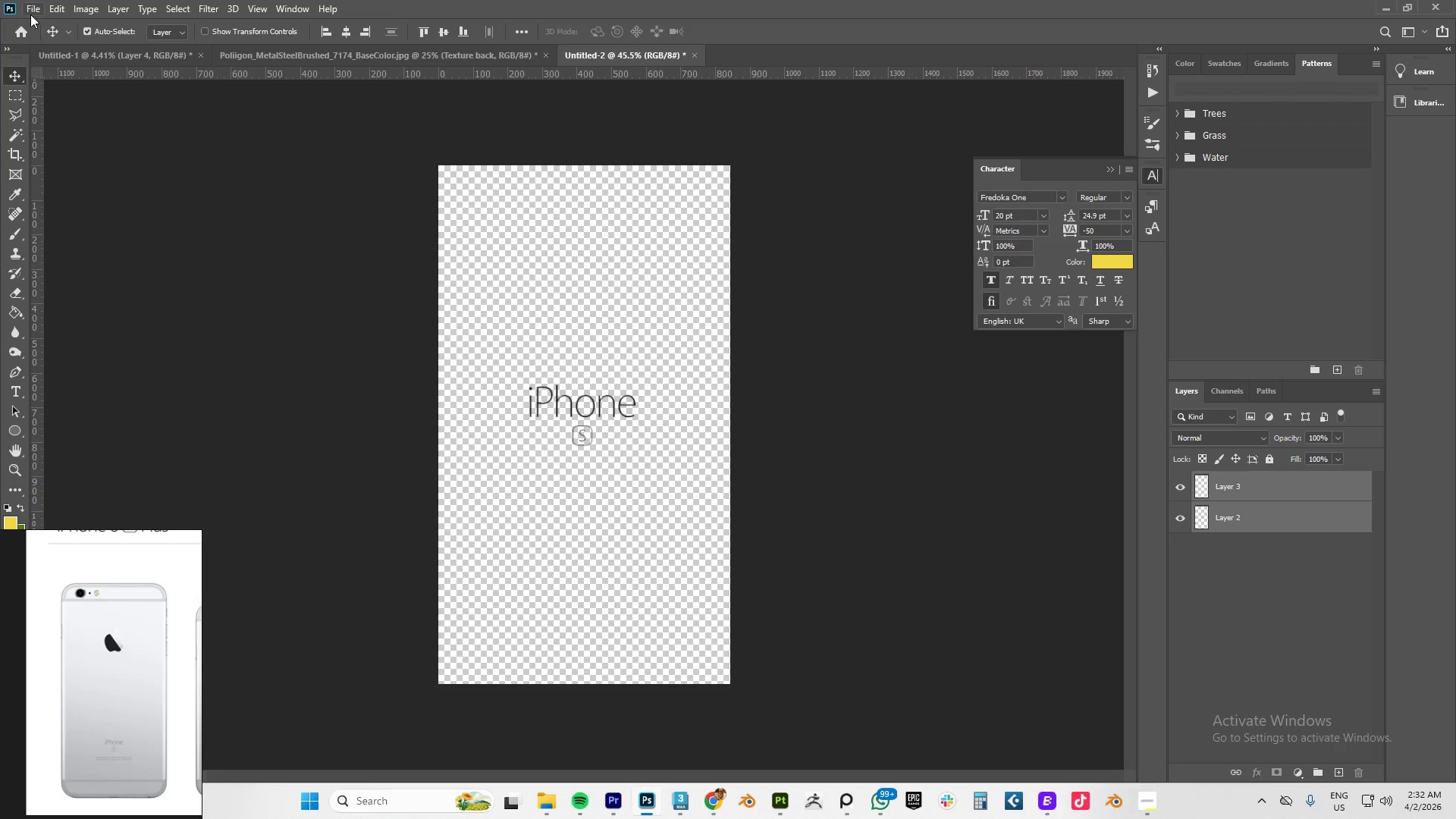 
left_click([30, 12])
 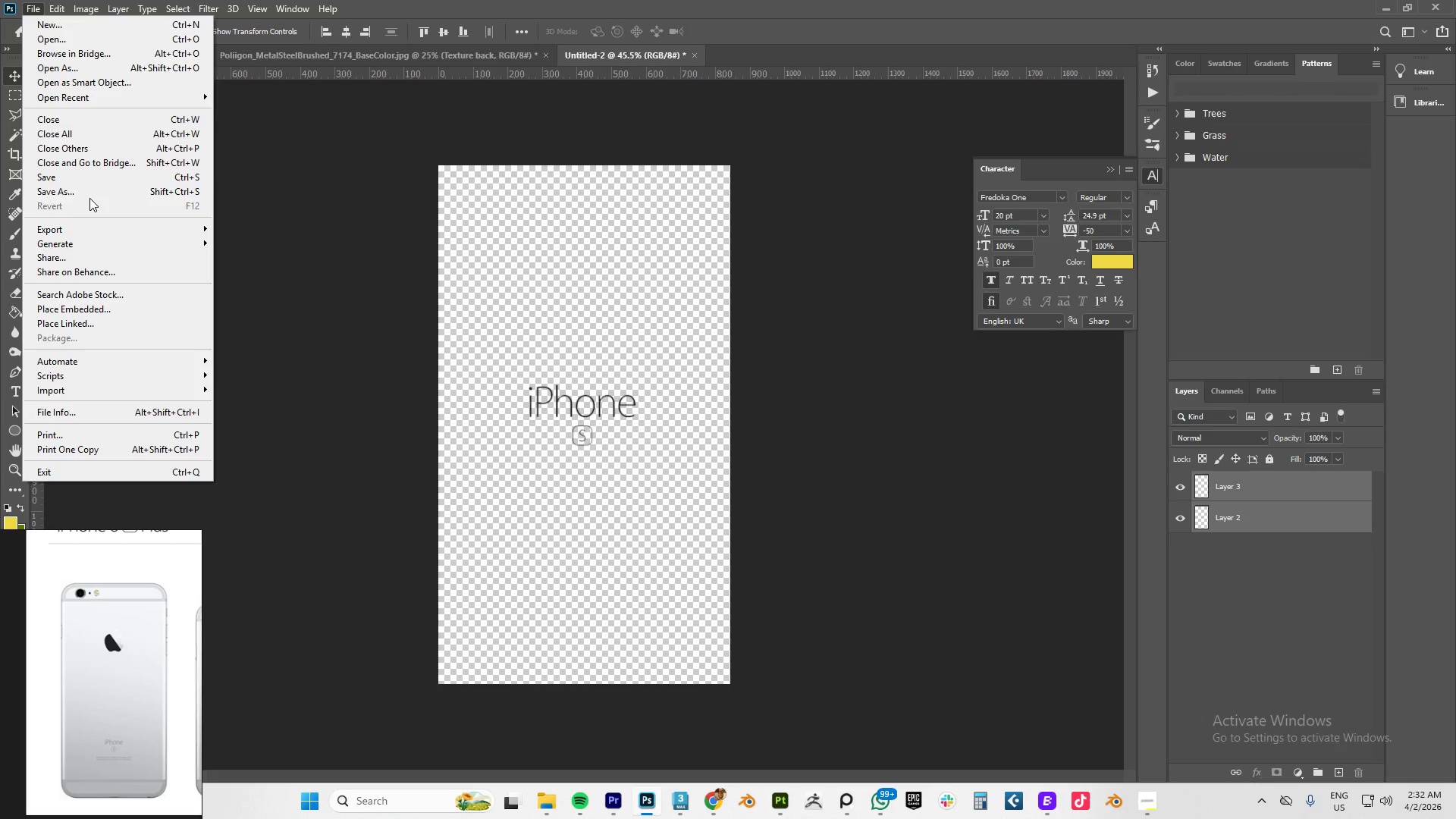 
left_click([88, 190])
 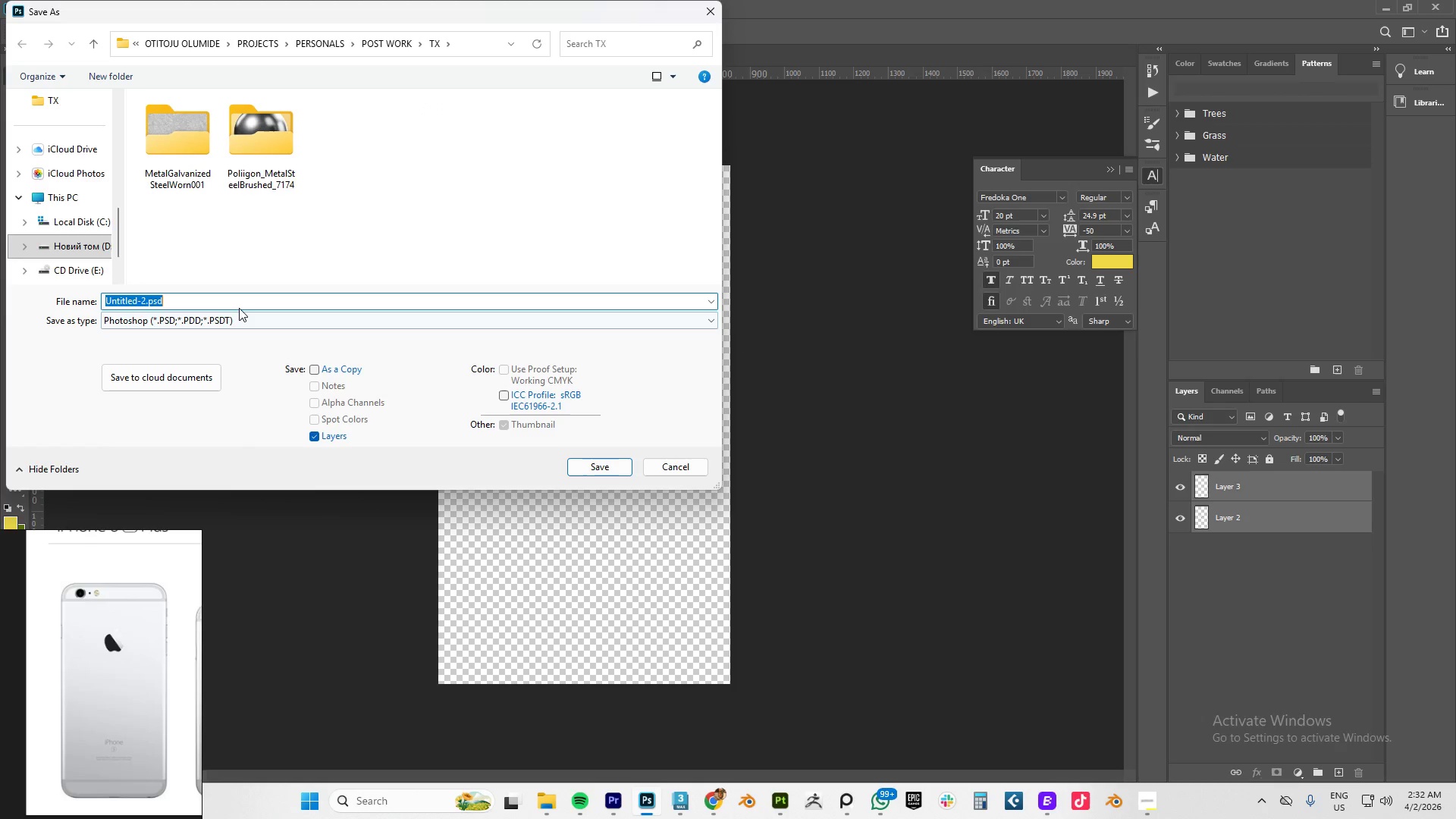 
left_click([236, 321])
 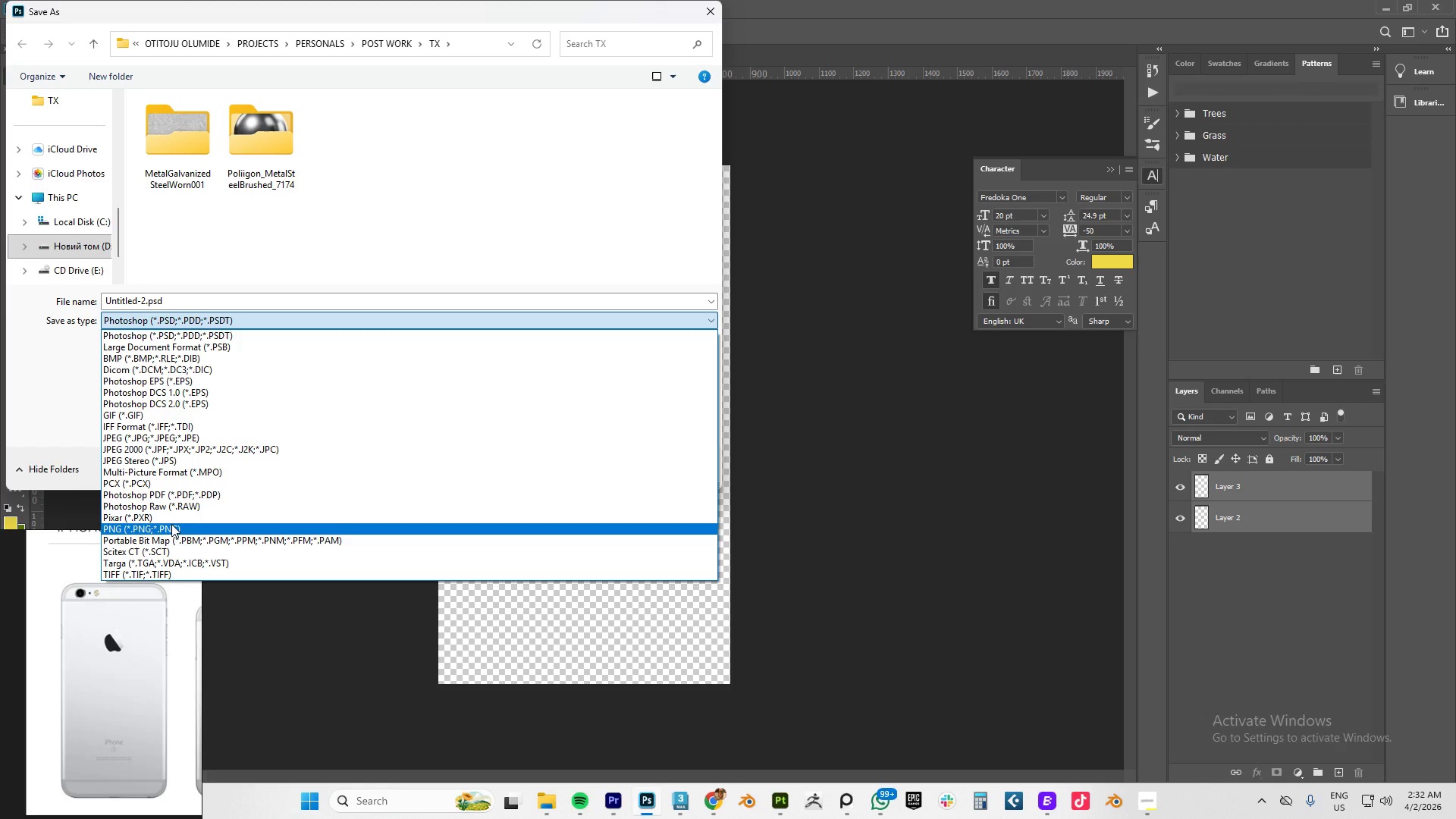 
left_click([171, 524])
 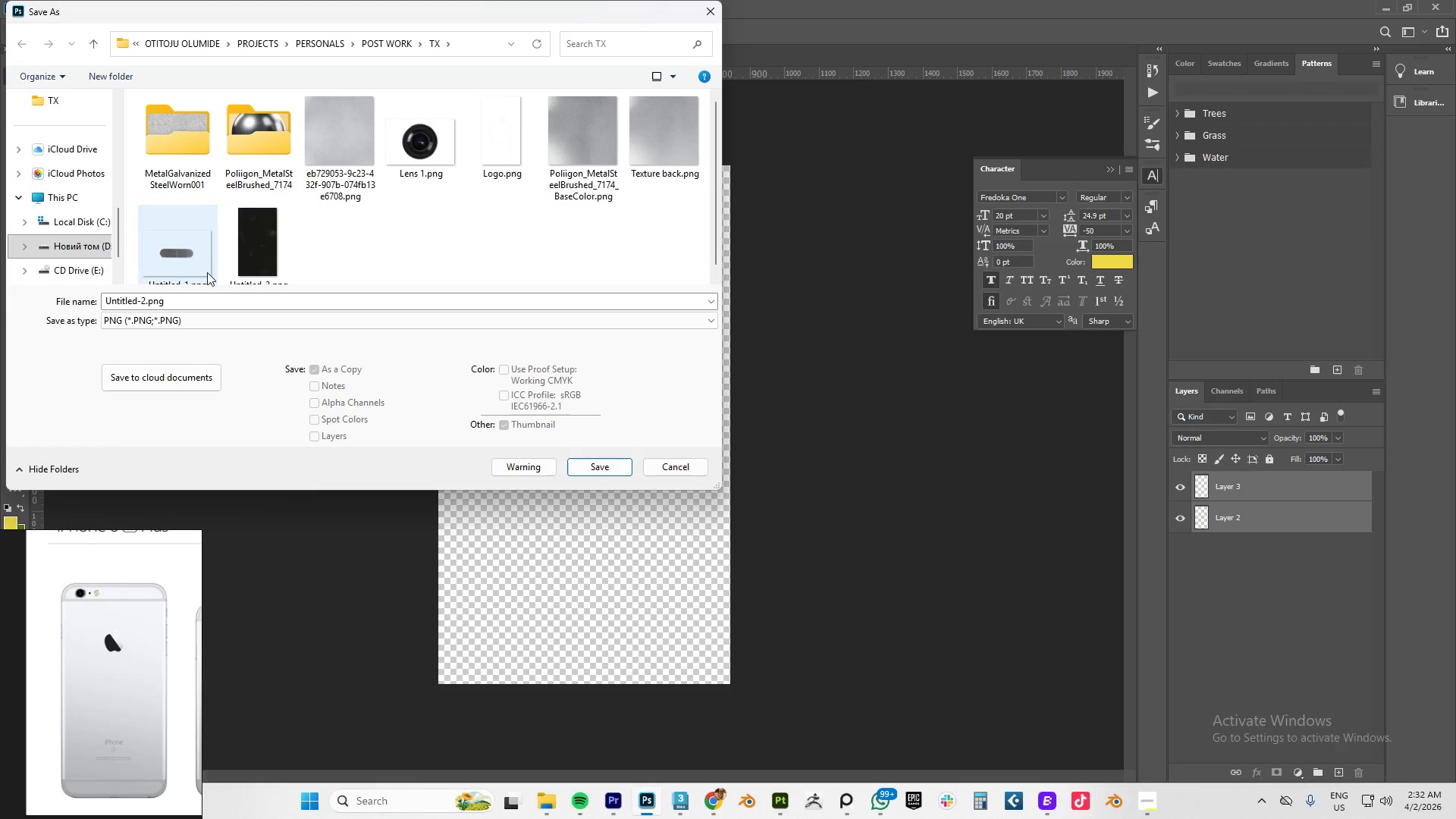 
left_click([177, 306])
 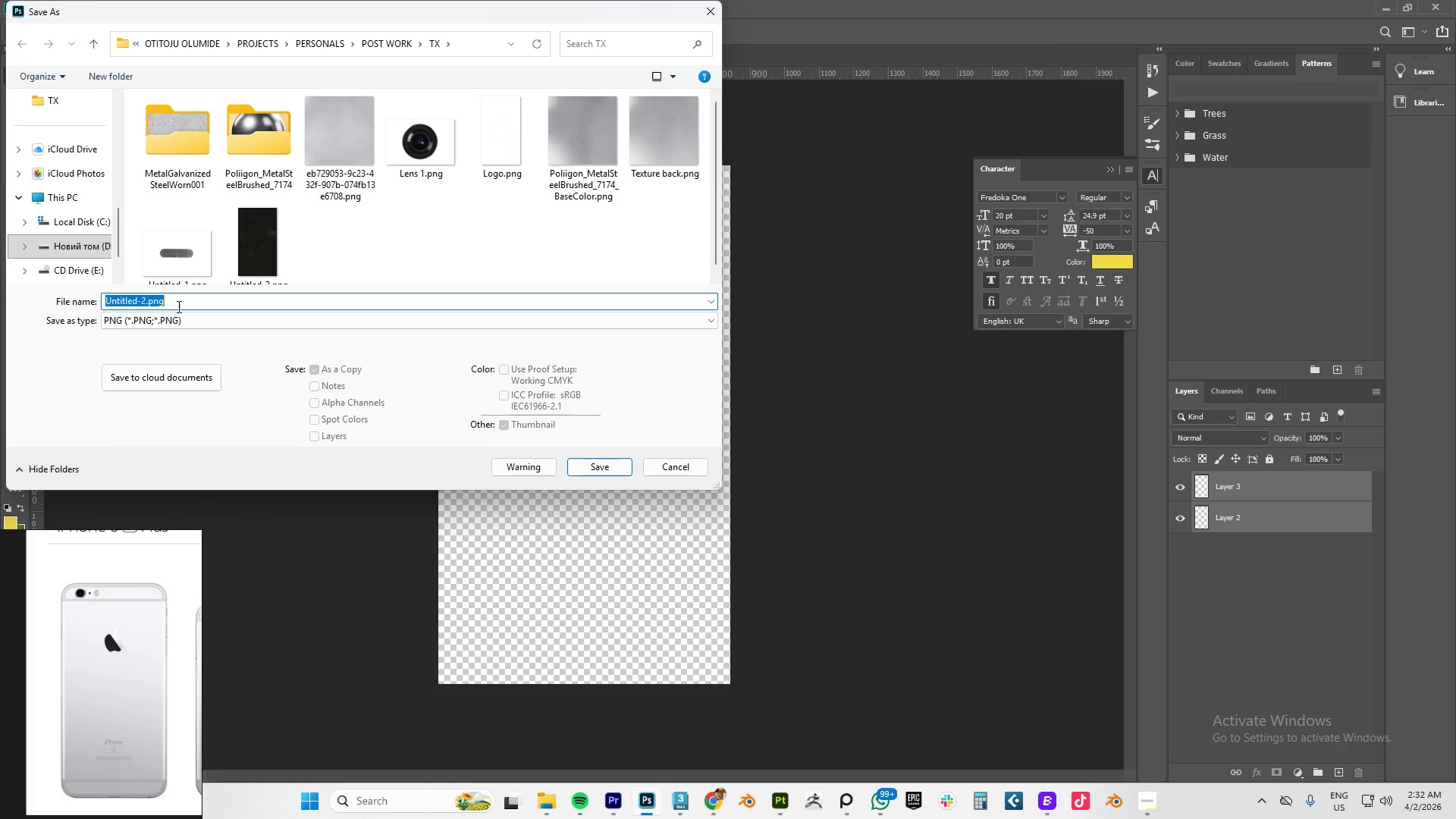 
type(ios logo)
 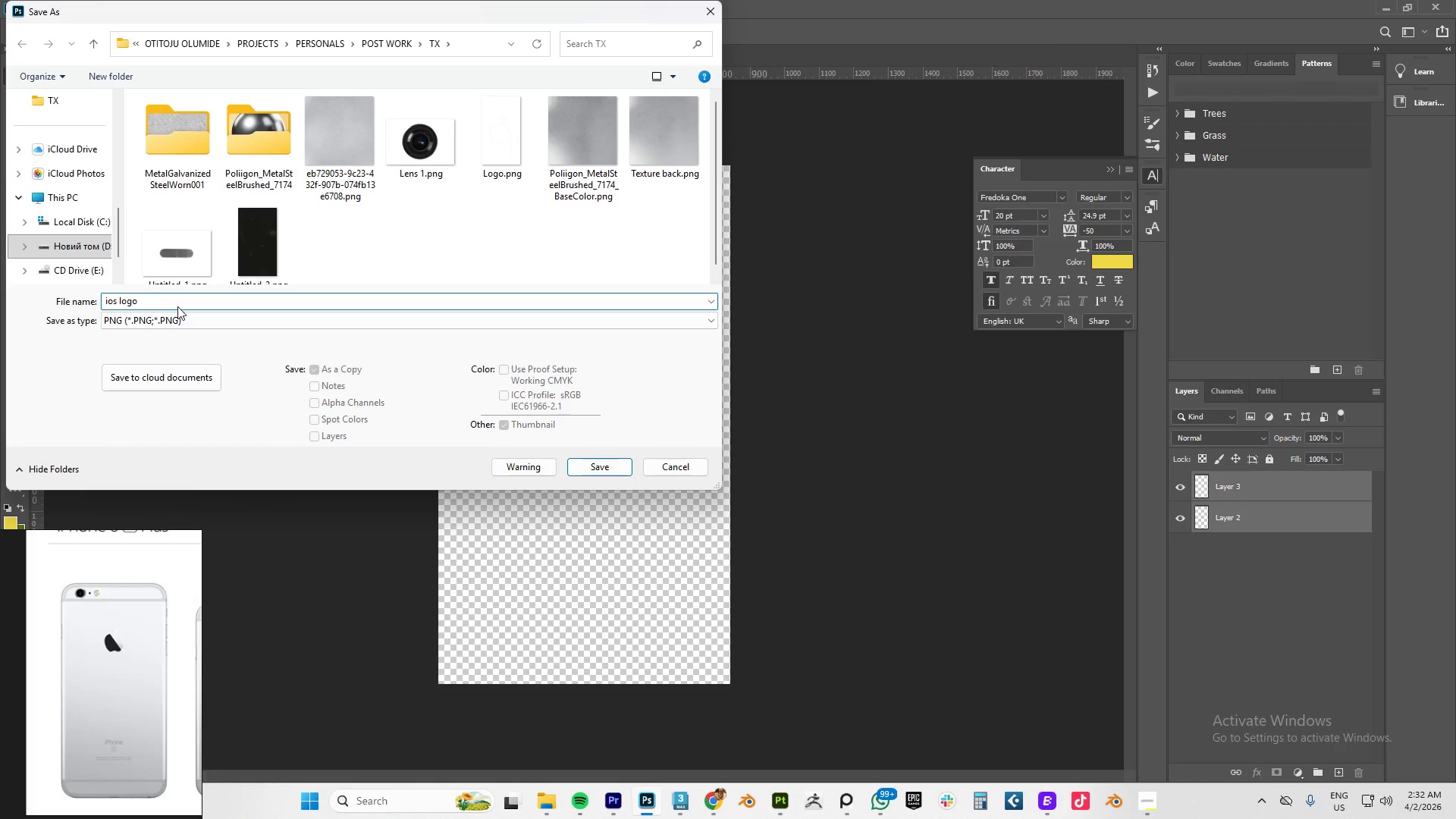 
key(Enter)
 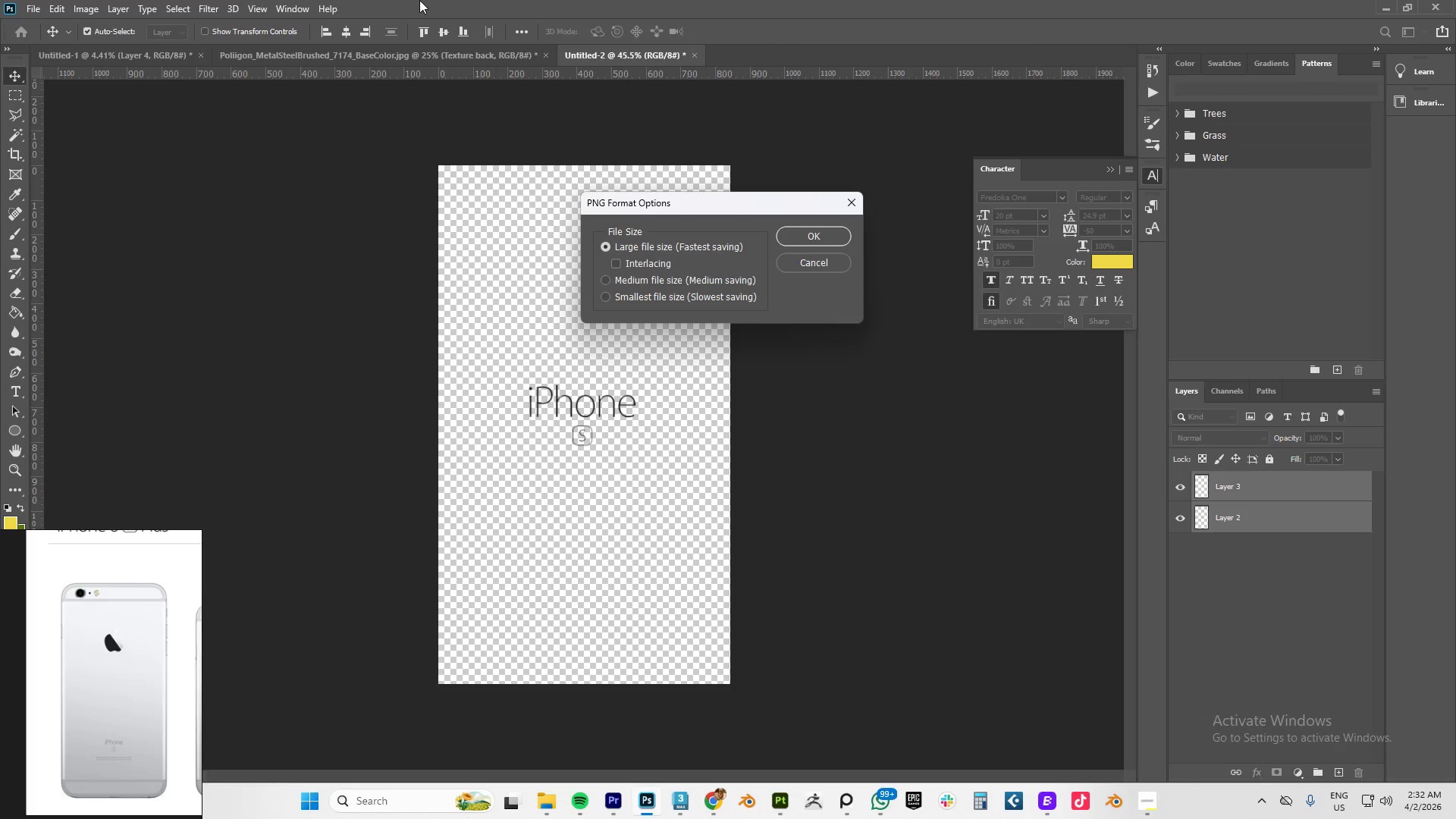 
key(NumpadEnter)
 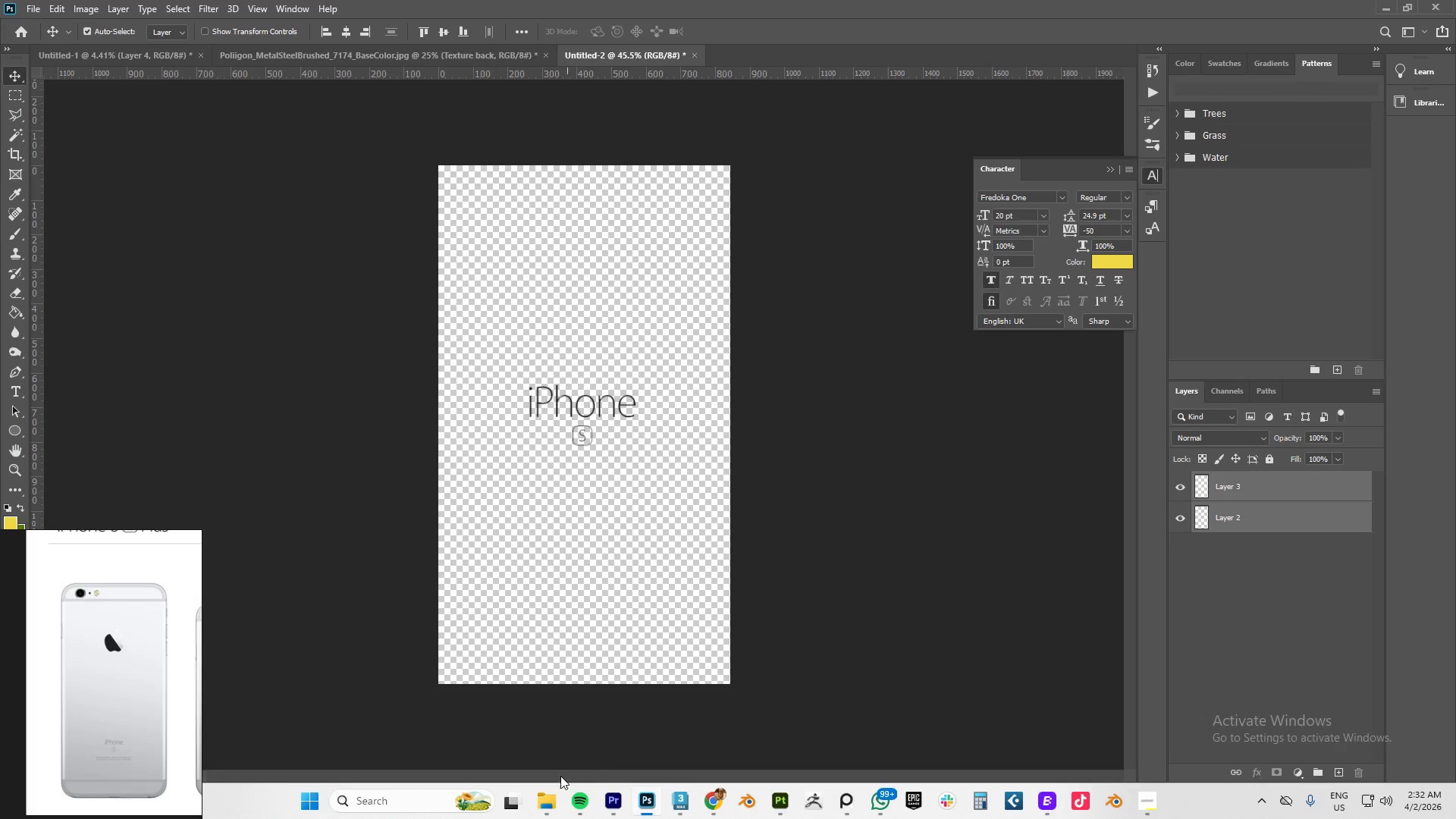 
left_click([541, 809])
 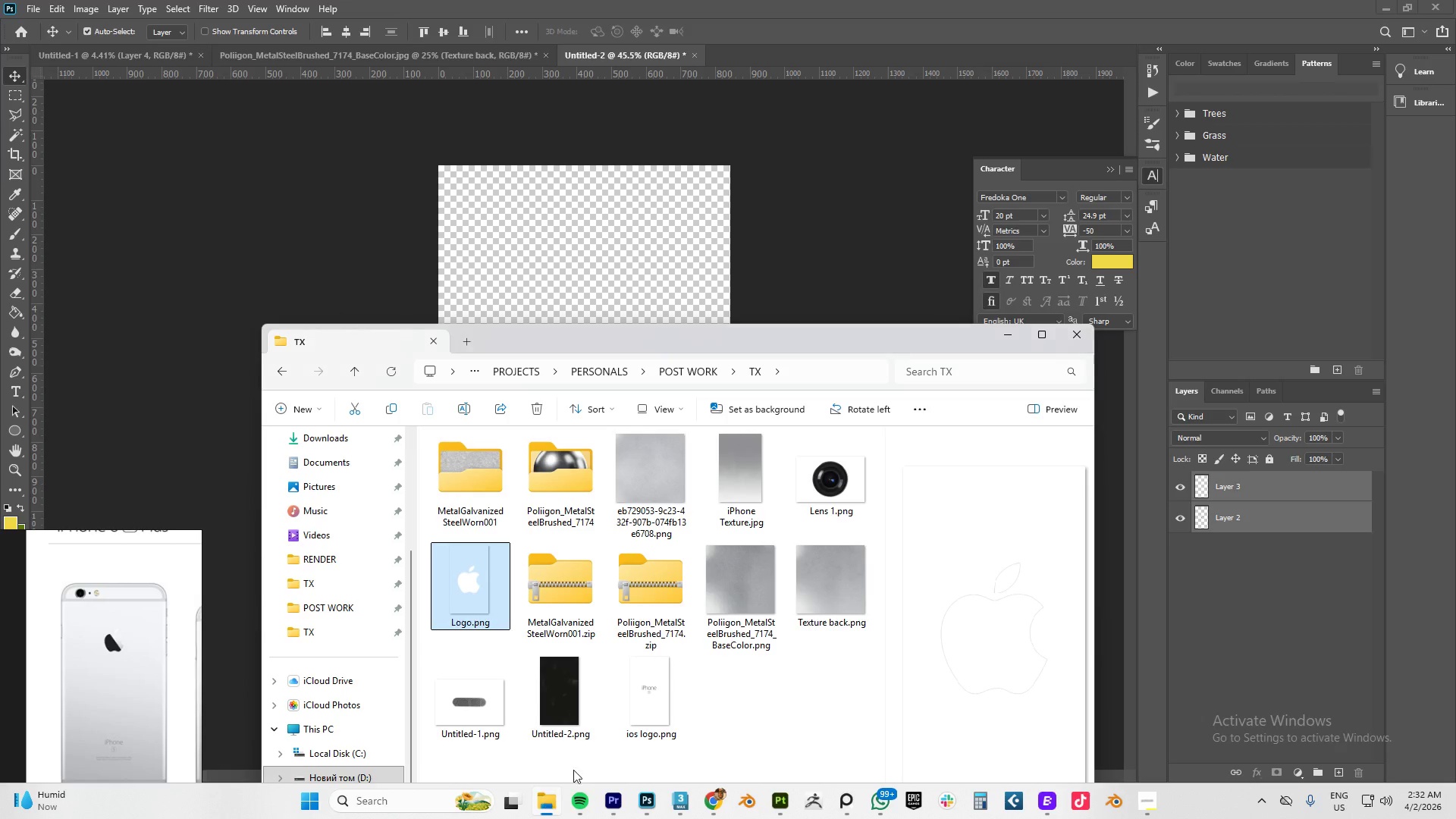 
hold_key(key=AltLeft, duration=0.31)
 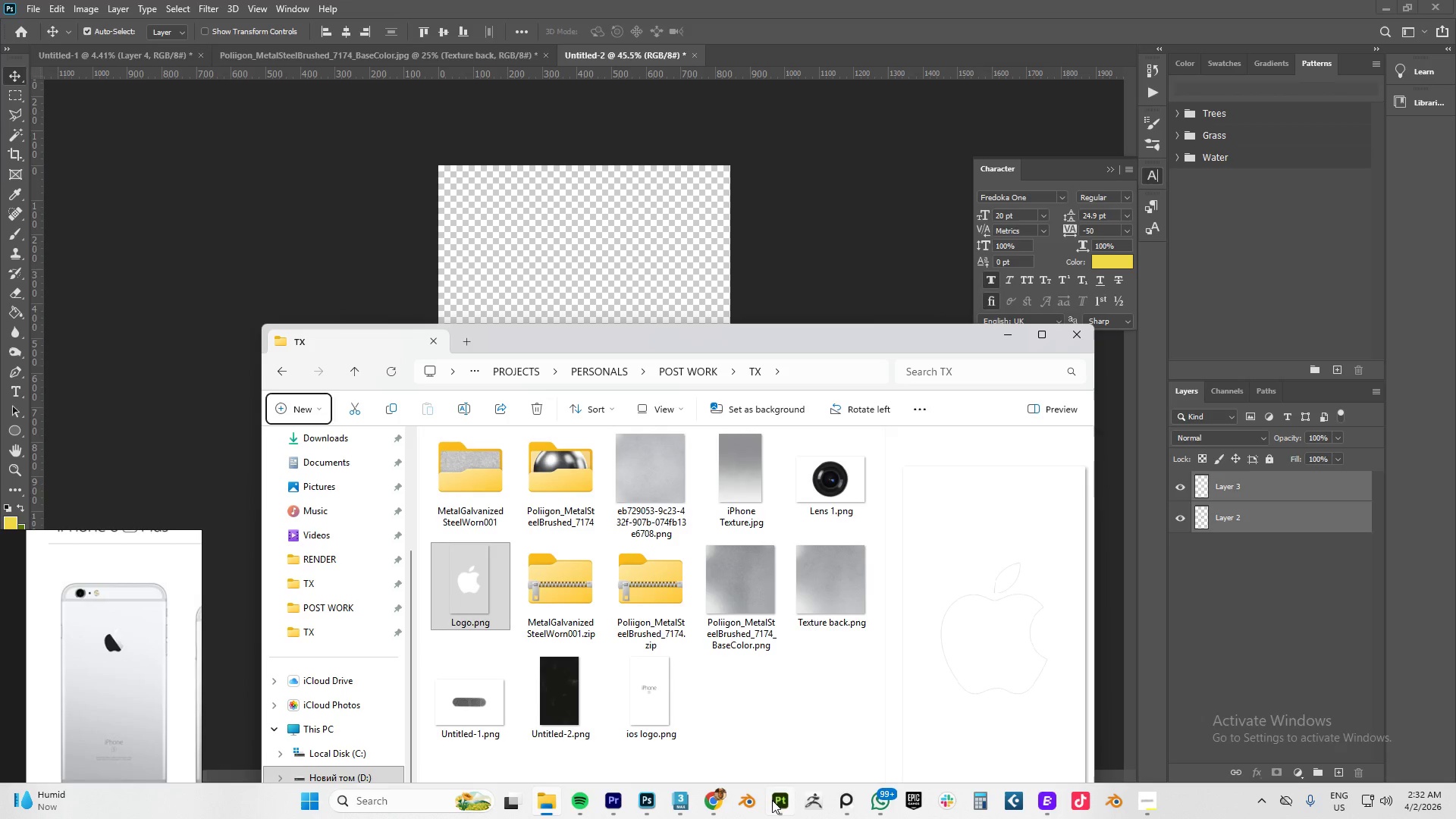 
left_click([779, 799])
 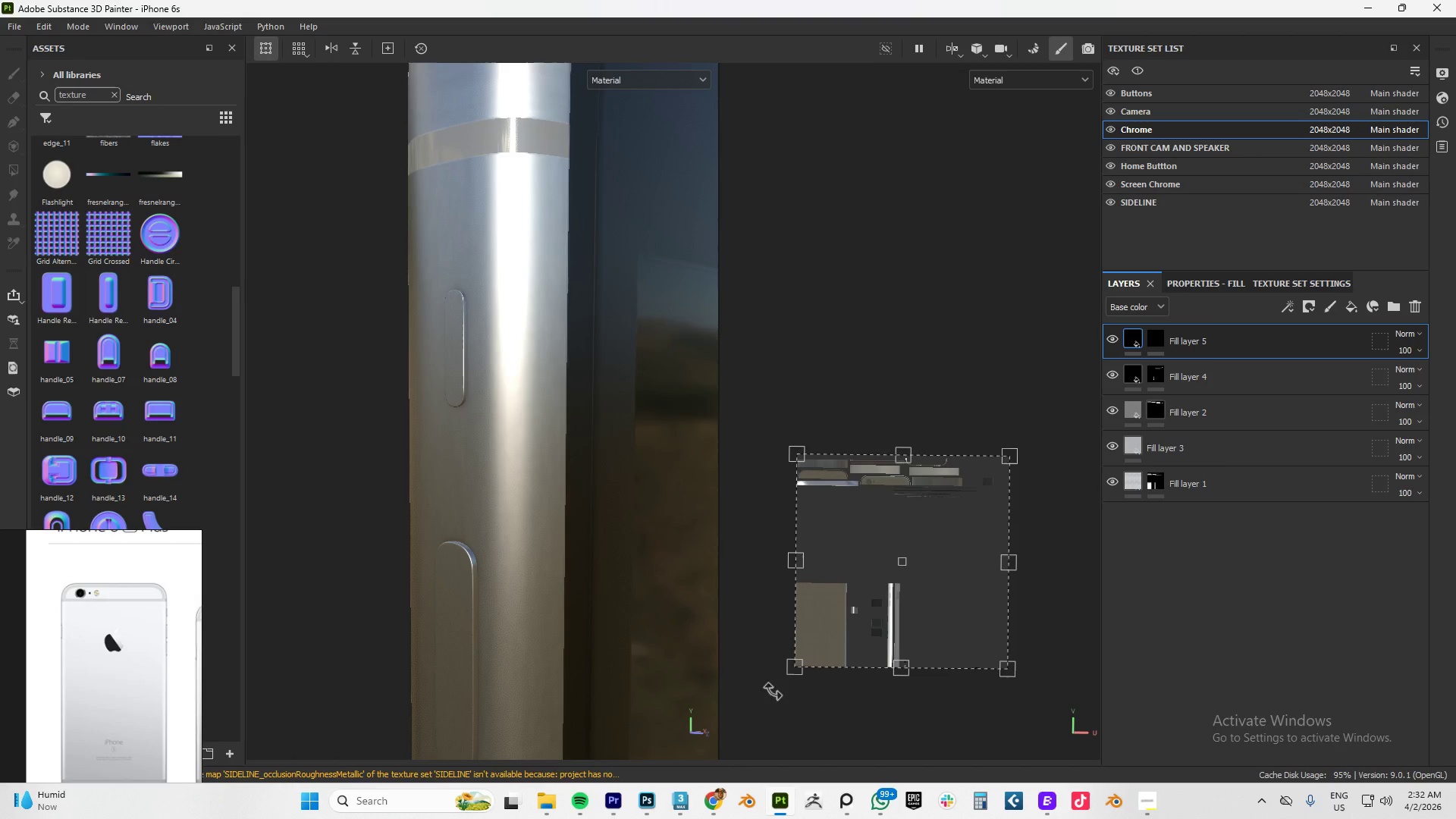 
key(Alt+AltLeft)
 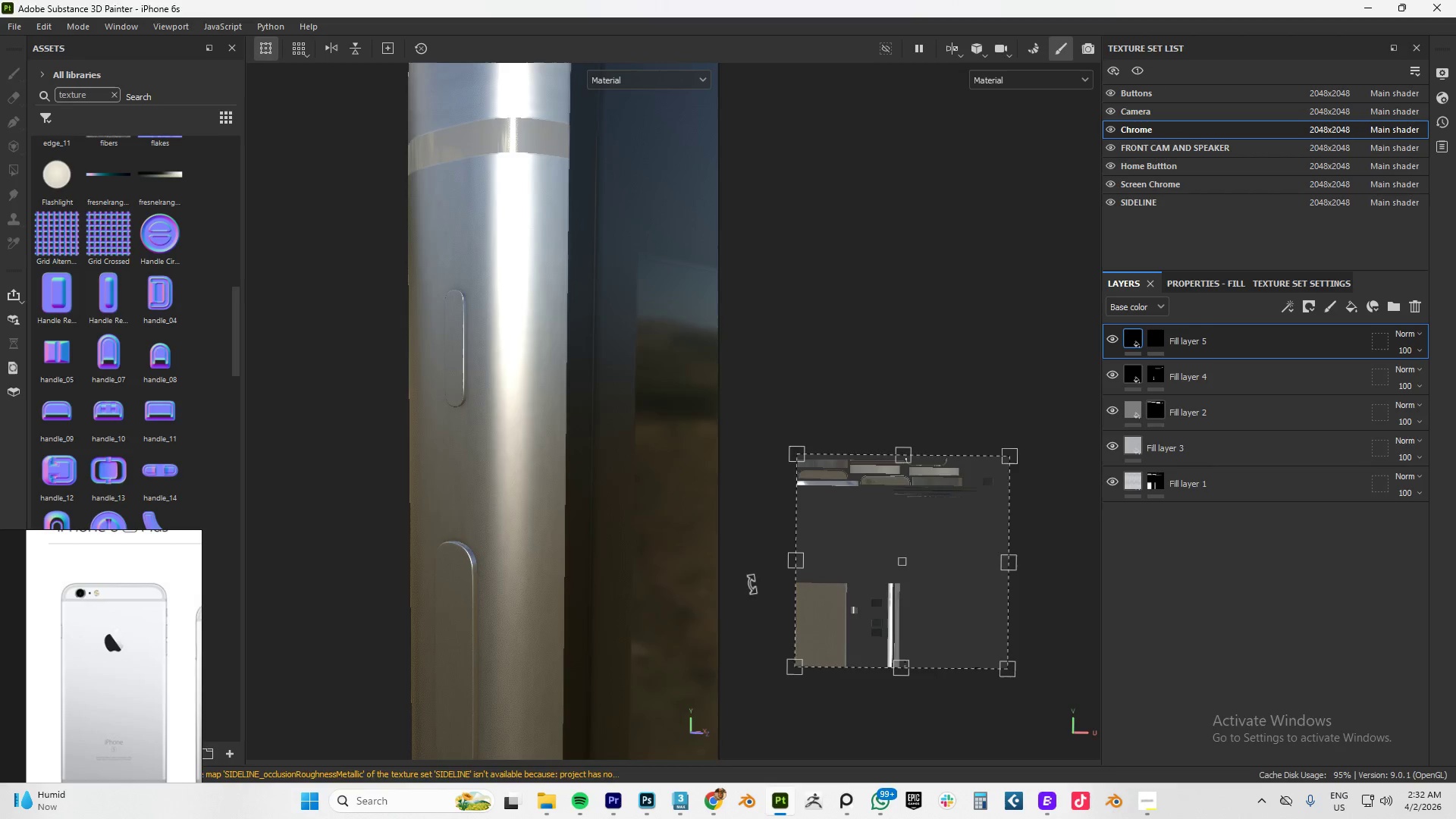 
key(Alt+Tab)
 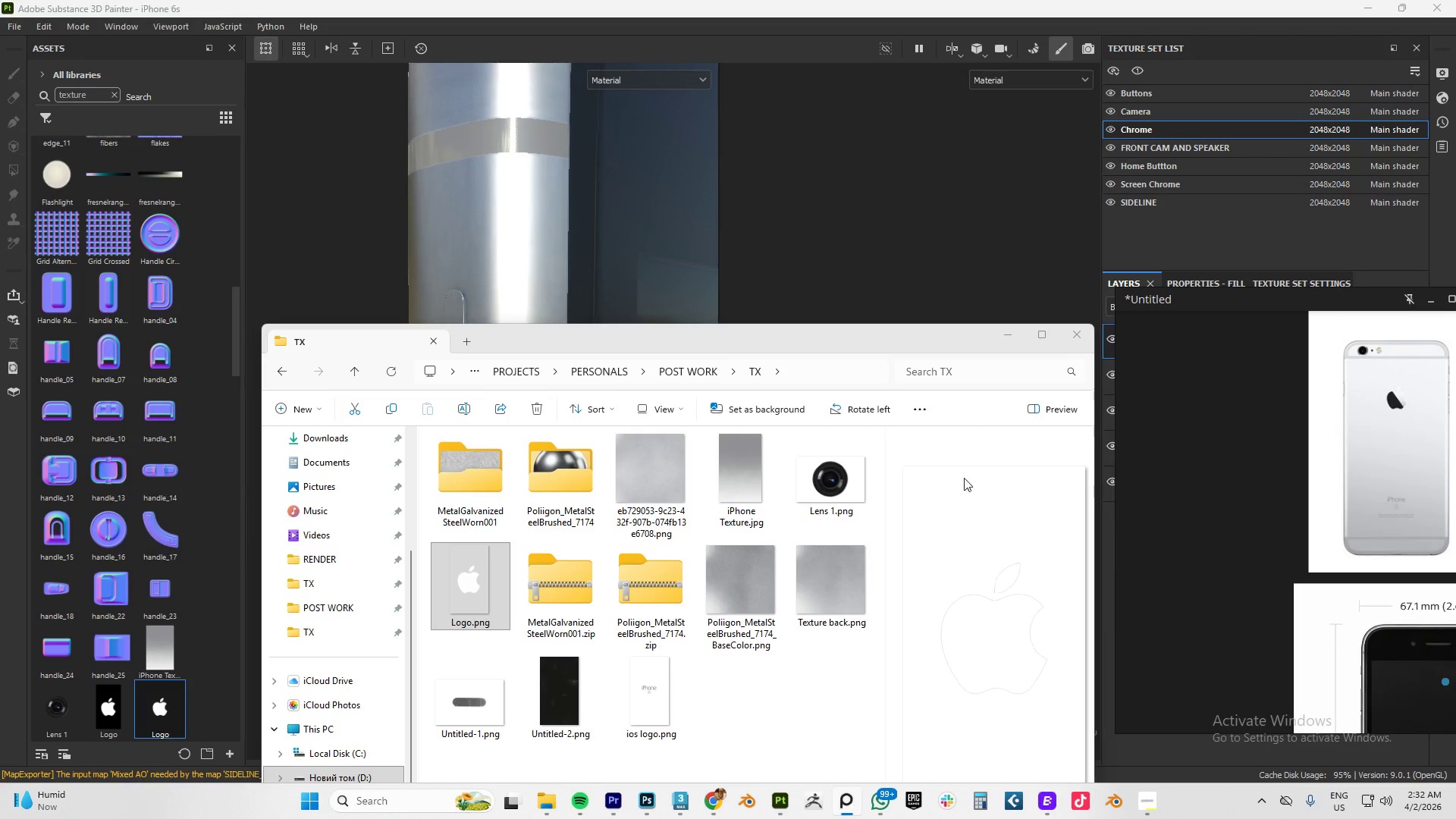 
left_click_drag(start_coordinate=[655, 699], to_coordinate=[202, 500])
 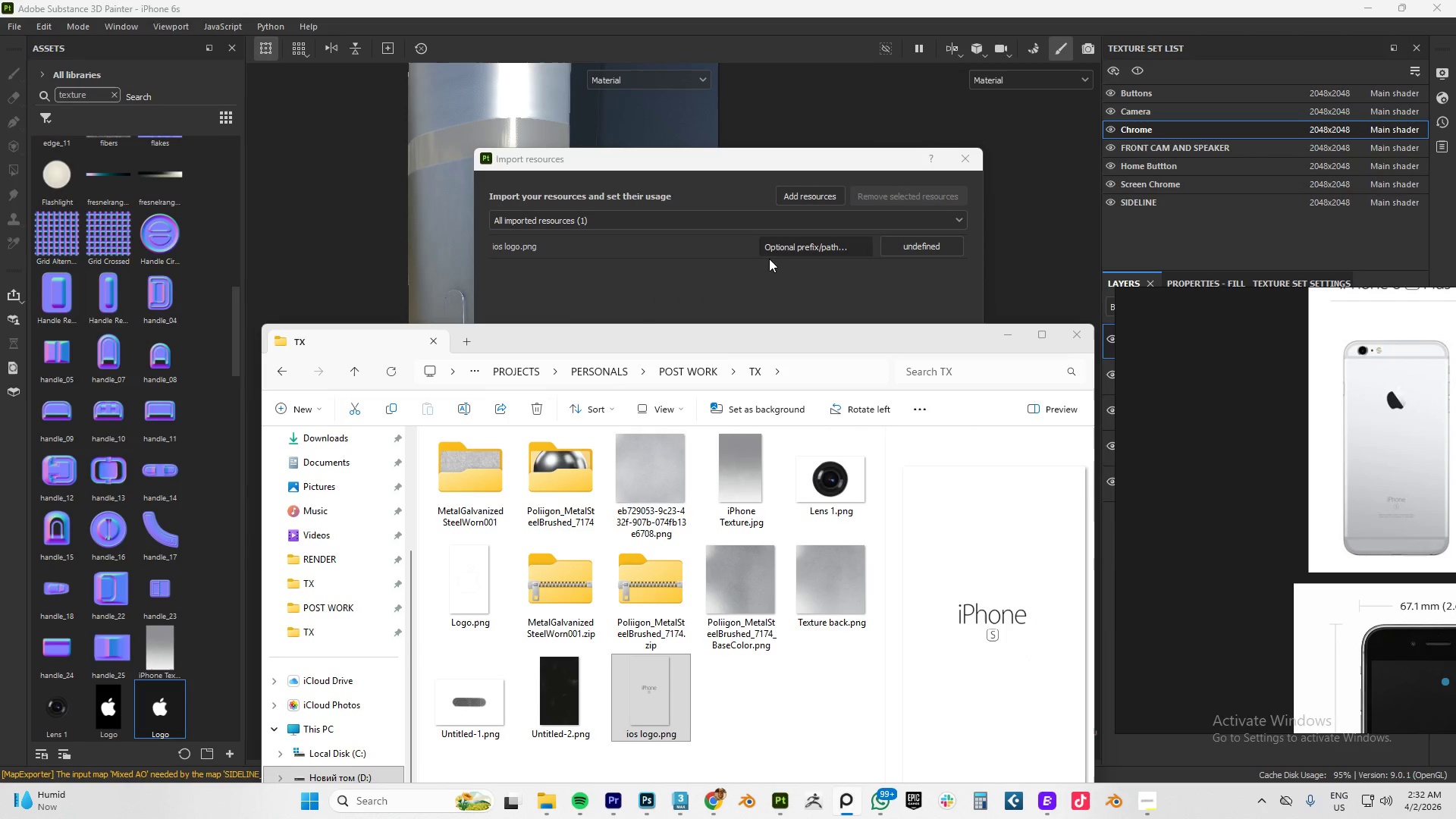 
left_click([783, 251])
 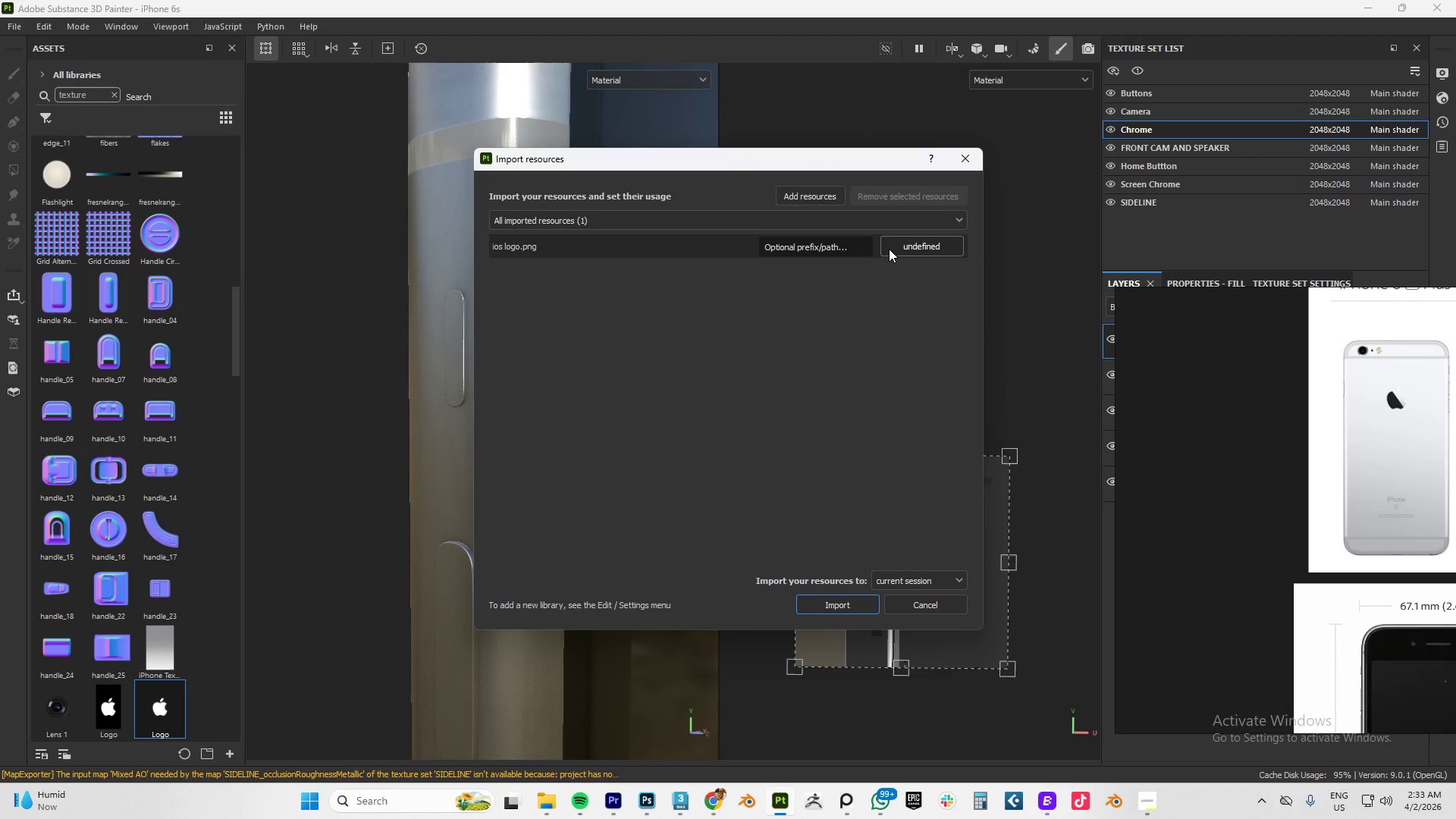 
left_click([912, 250])
 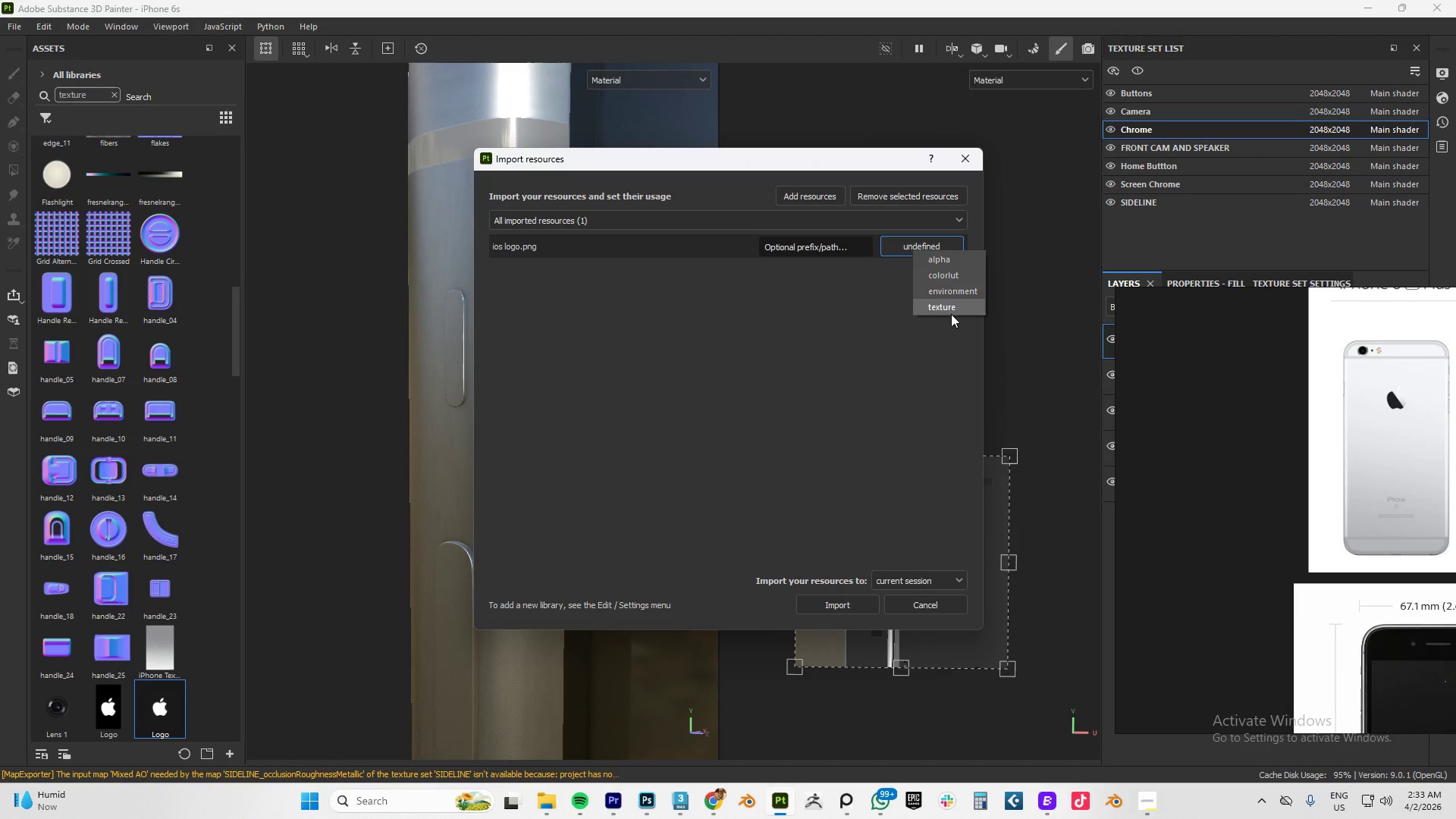 
left_click([953, 309])
 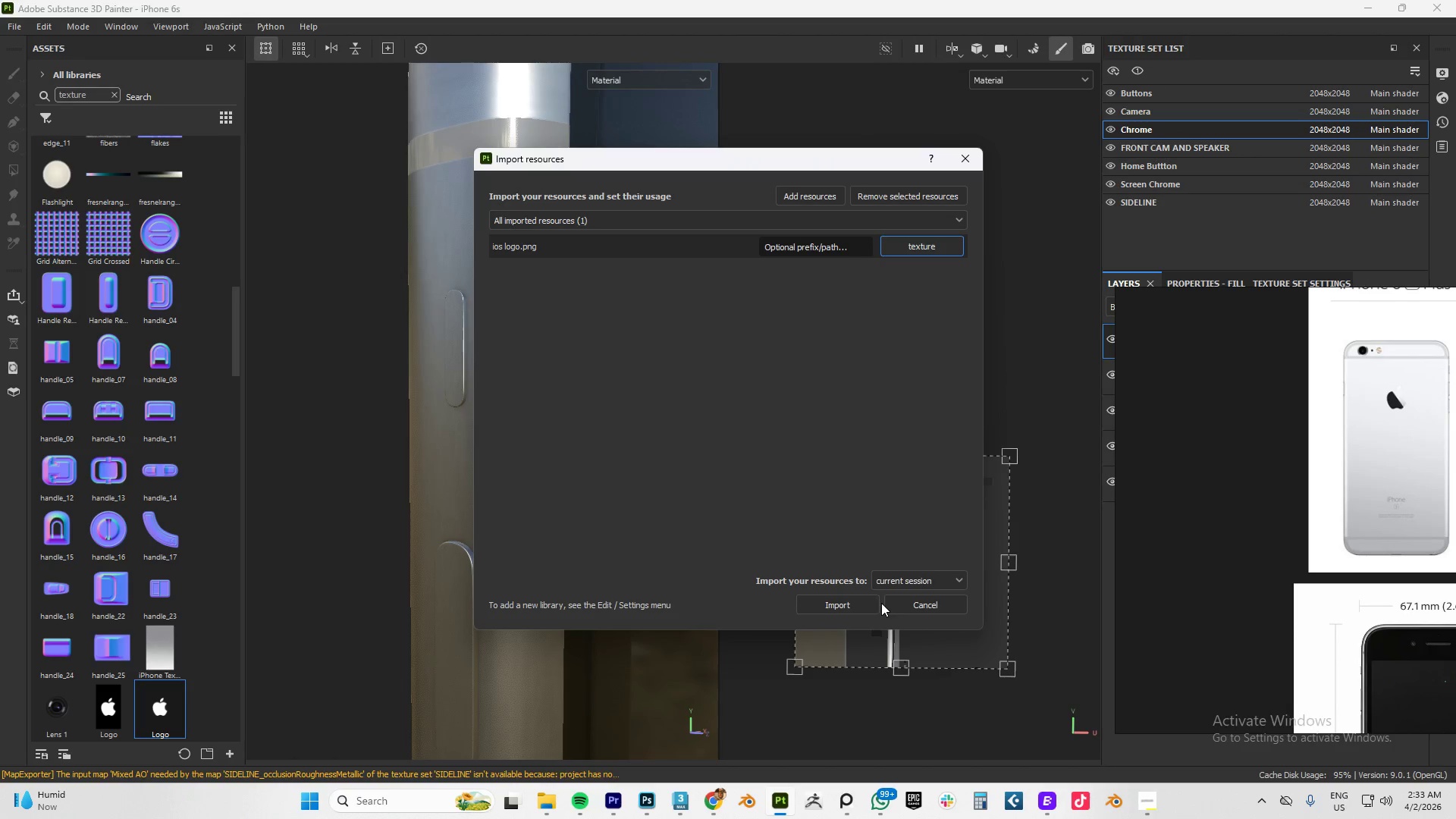 
left_click([850, 603])
 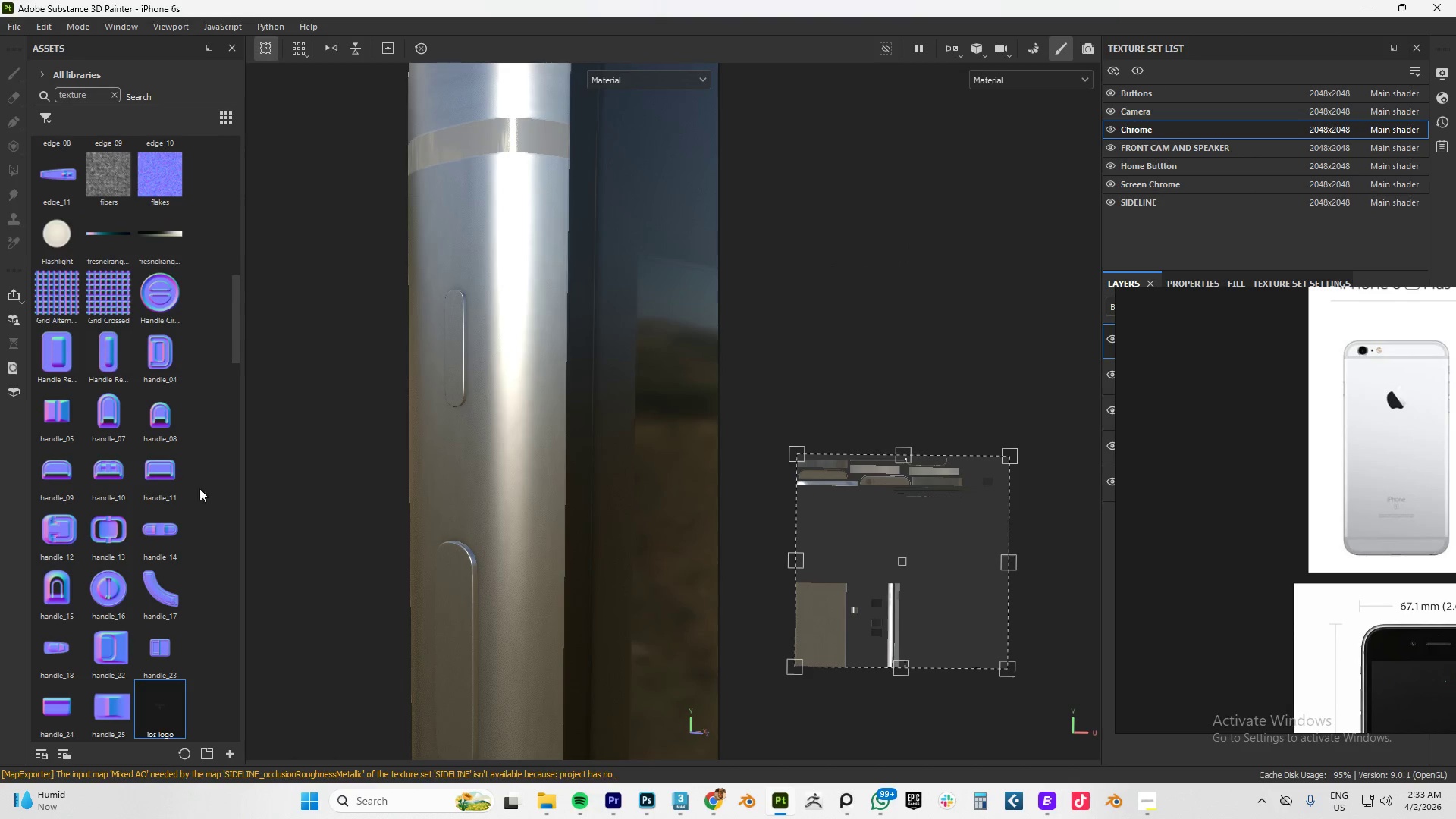 
scroll: coordinate [149, 697], scroll_direction: down, amount: 5.0
 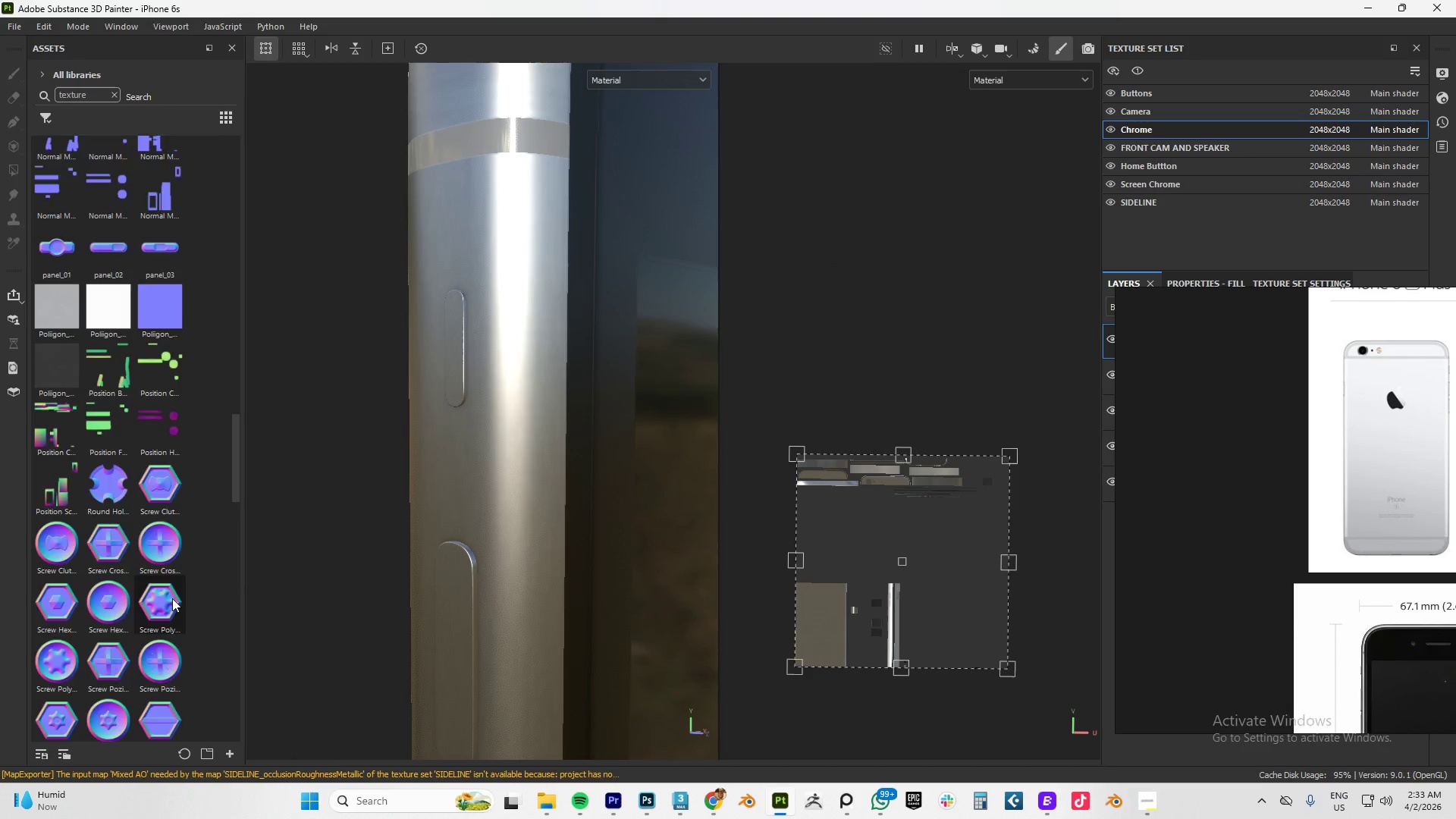 
scroll: coordinate [172, 596], scroll_direction: up, amount: 4.0
 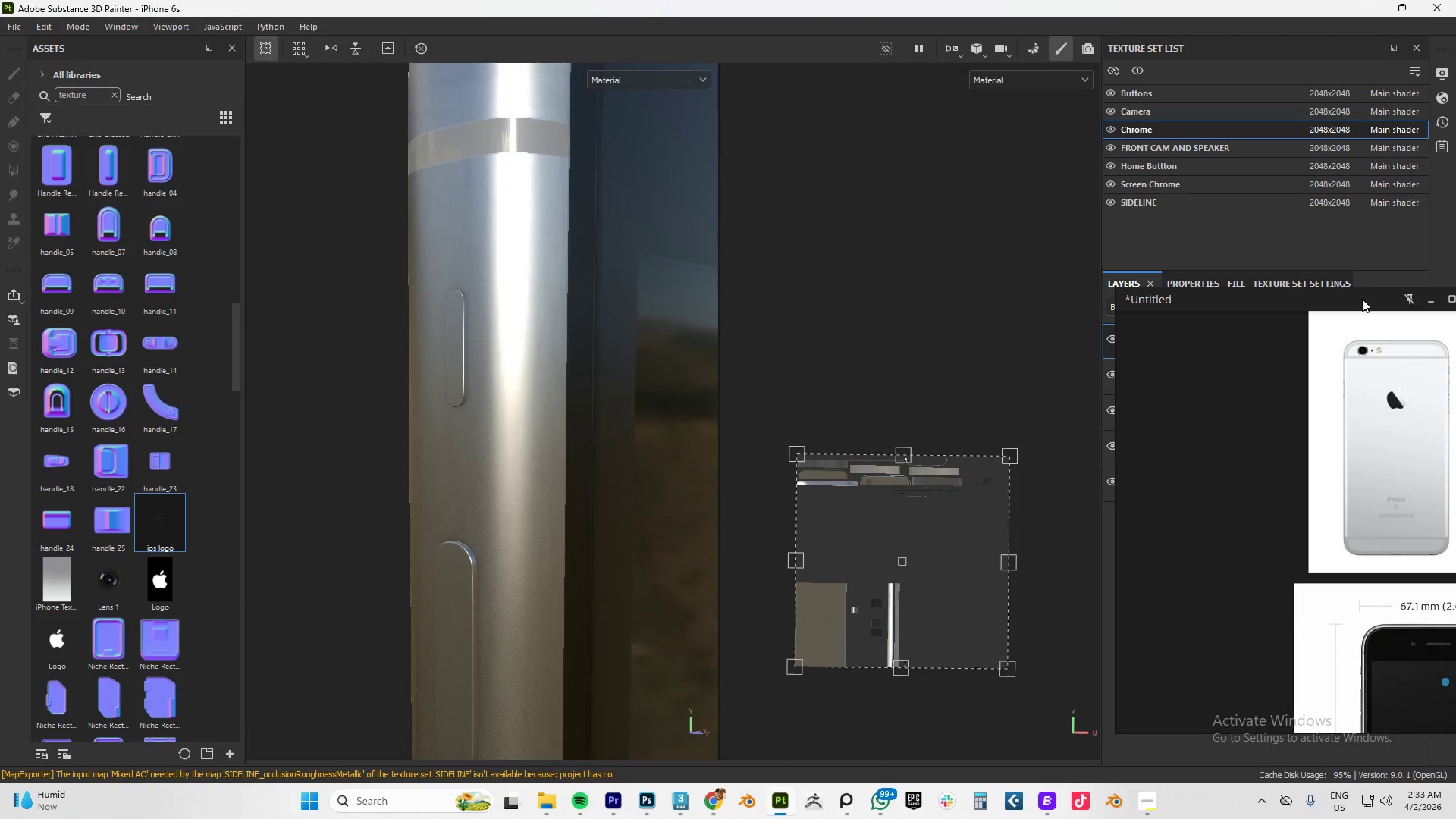 
left_click([1431, 305])
 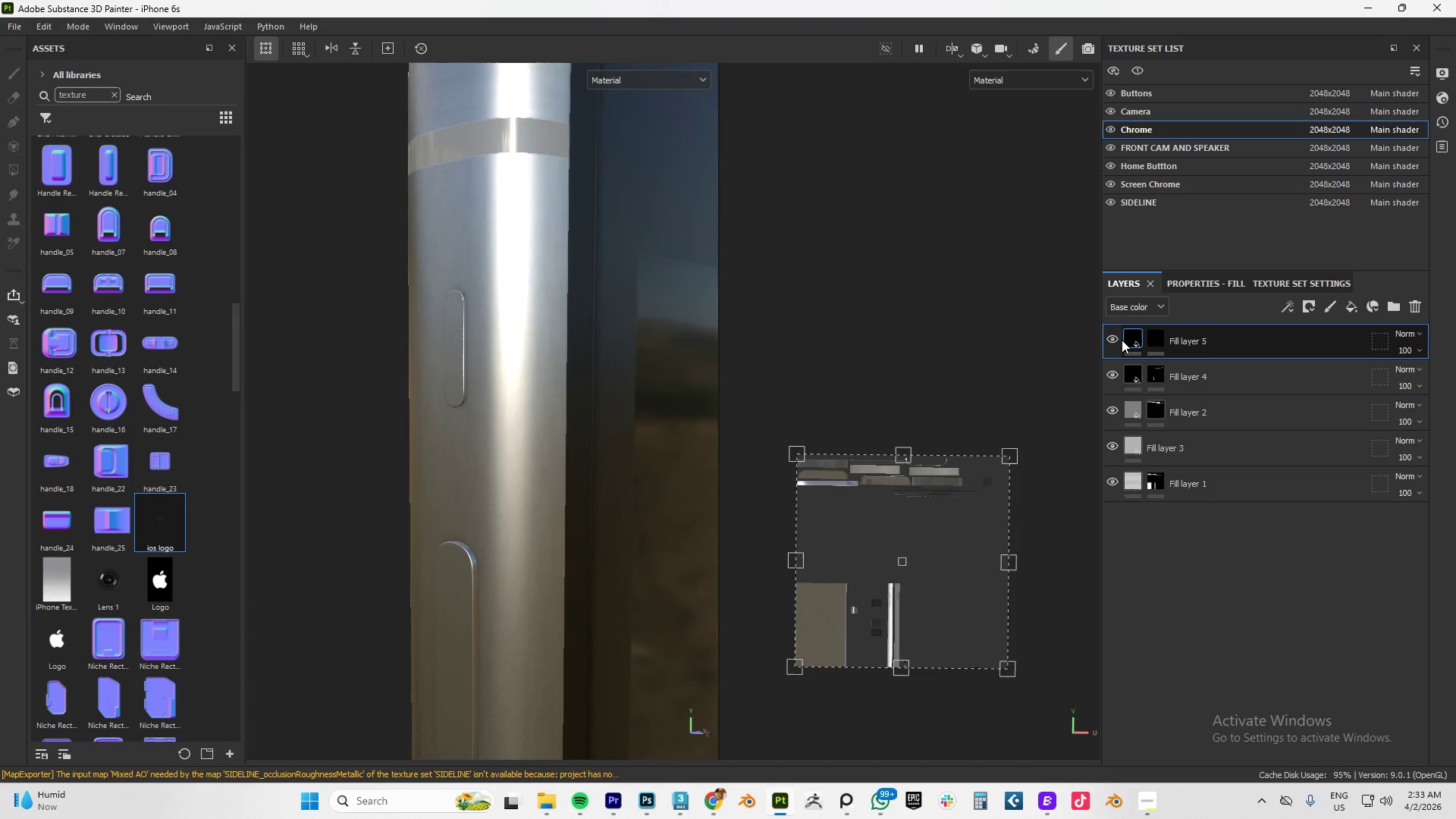 
hold_key(key=AltLeft, duration=1.5)
left_click_drag(start_coordinate=[496, 434], to_coordinate=[630, 422])
 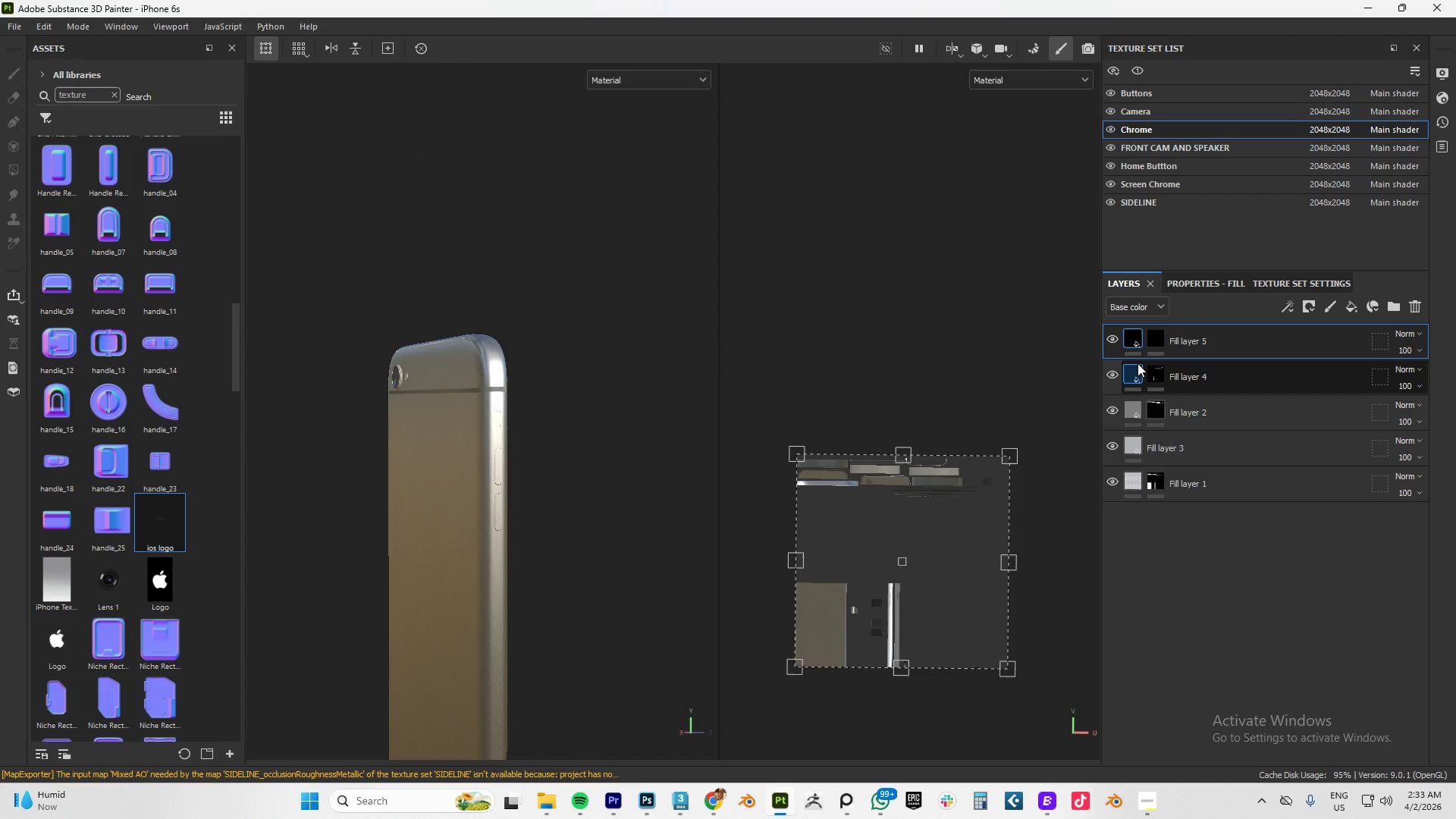 
scroll: coordinate [508, 431], scroll_direction: down, amount: 21.0
 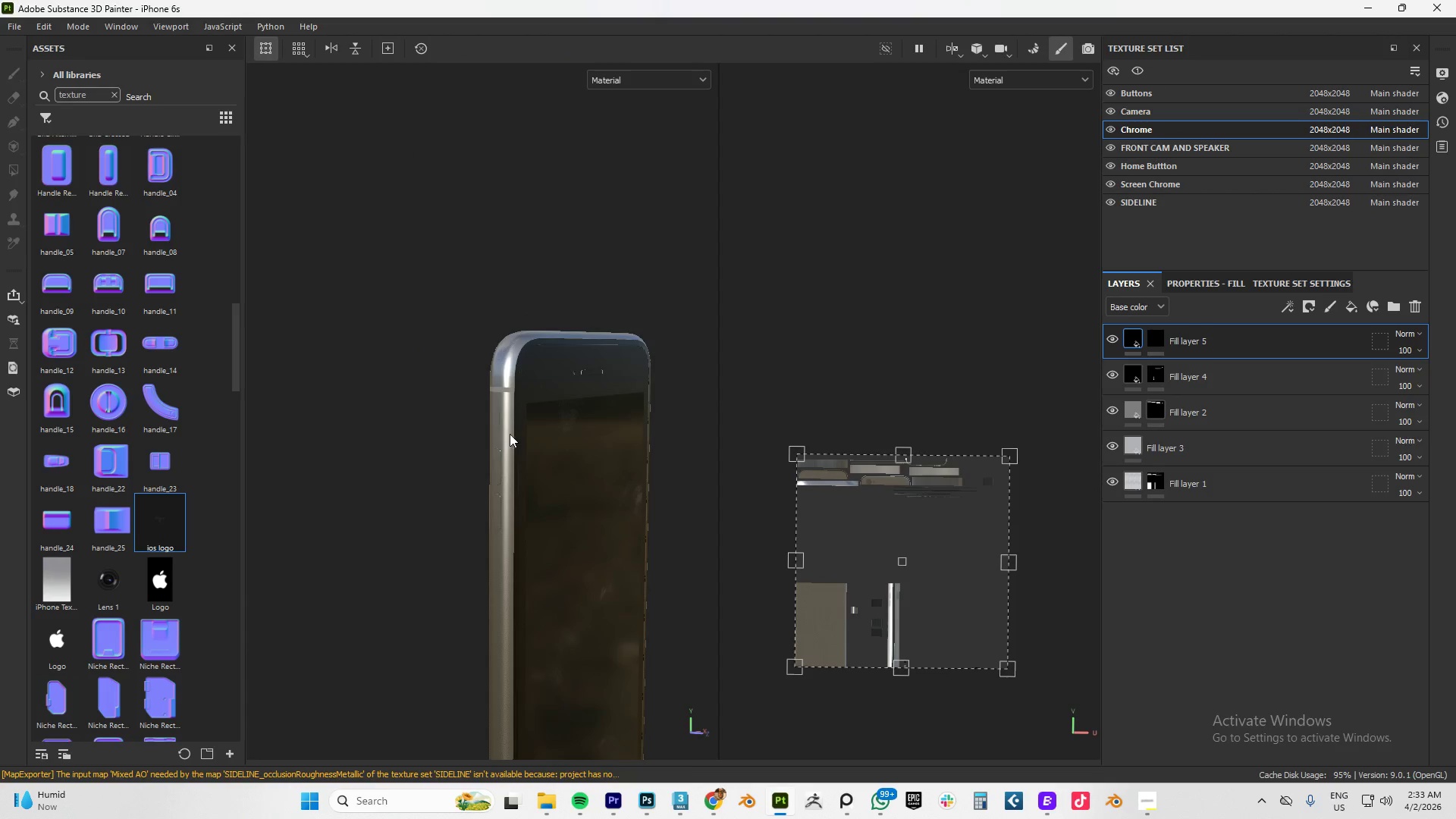 
hold_key(key=AltLeft, duration=1.48)
 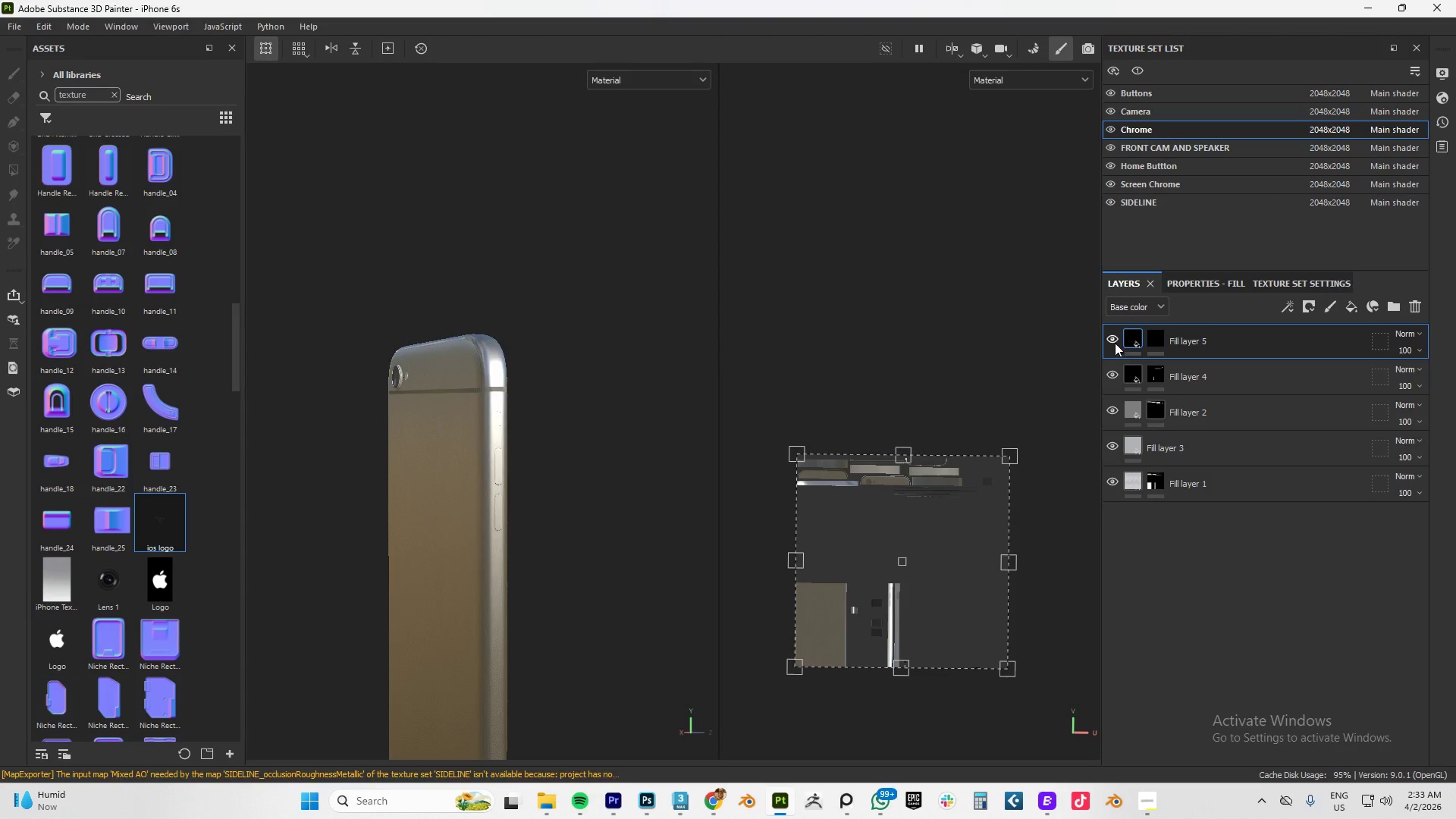 
left_click([1111, 338])
 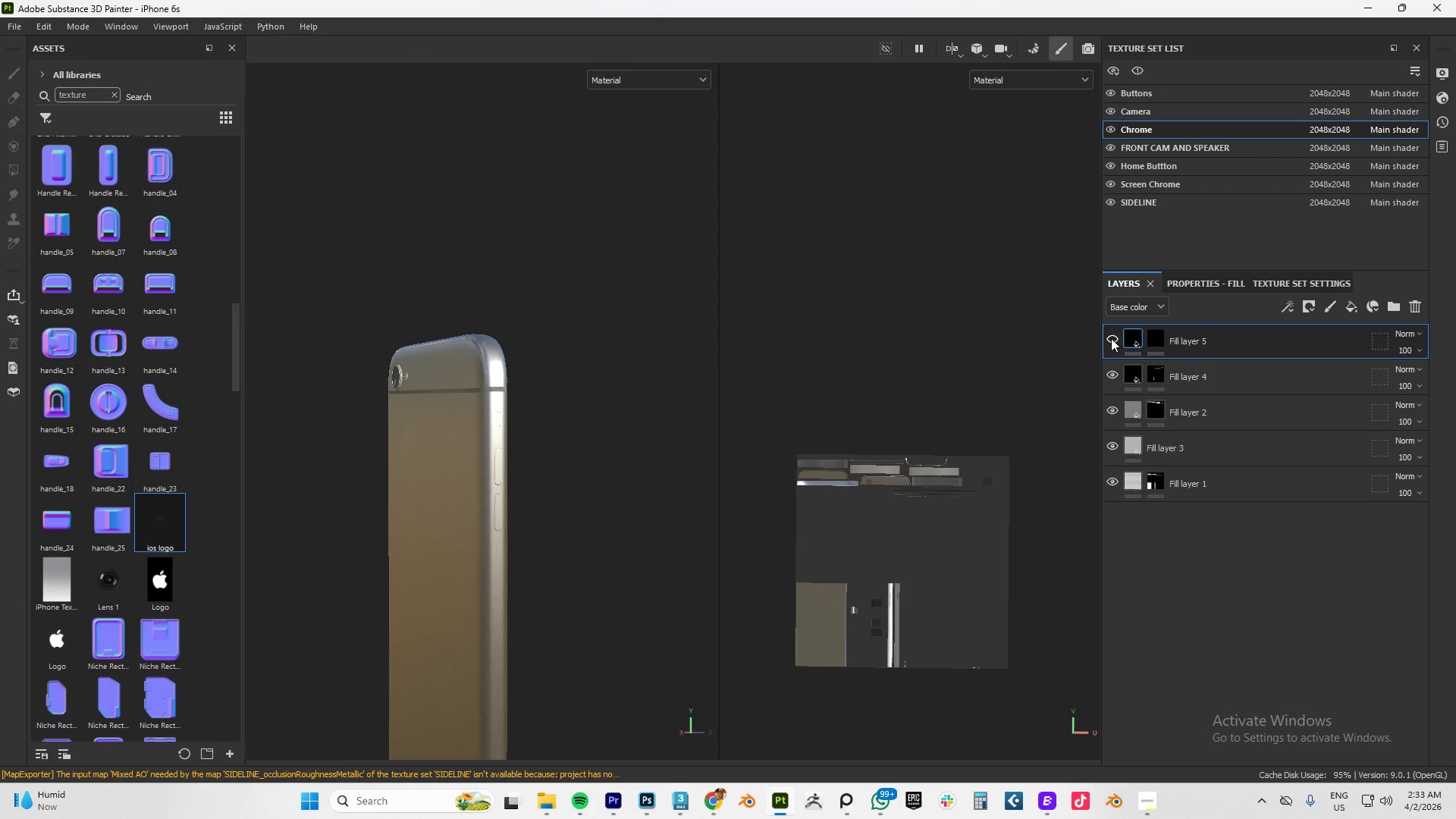 
left_click([1111, 338])
 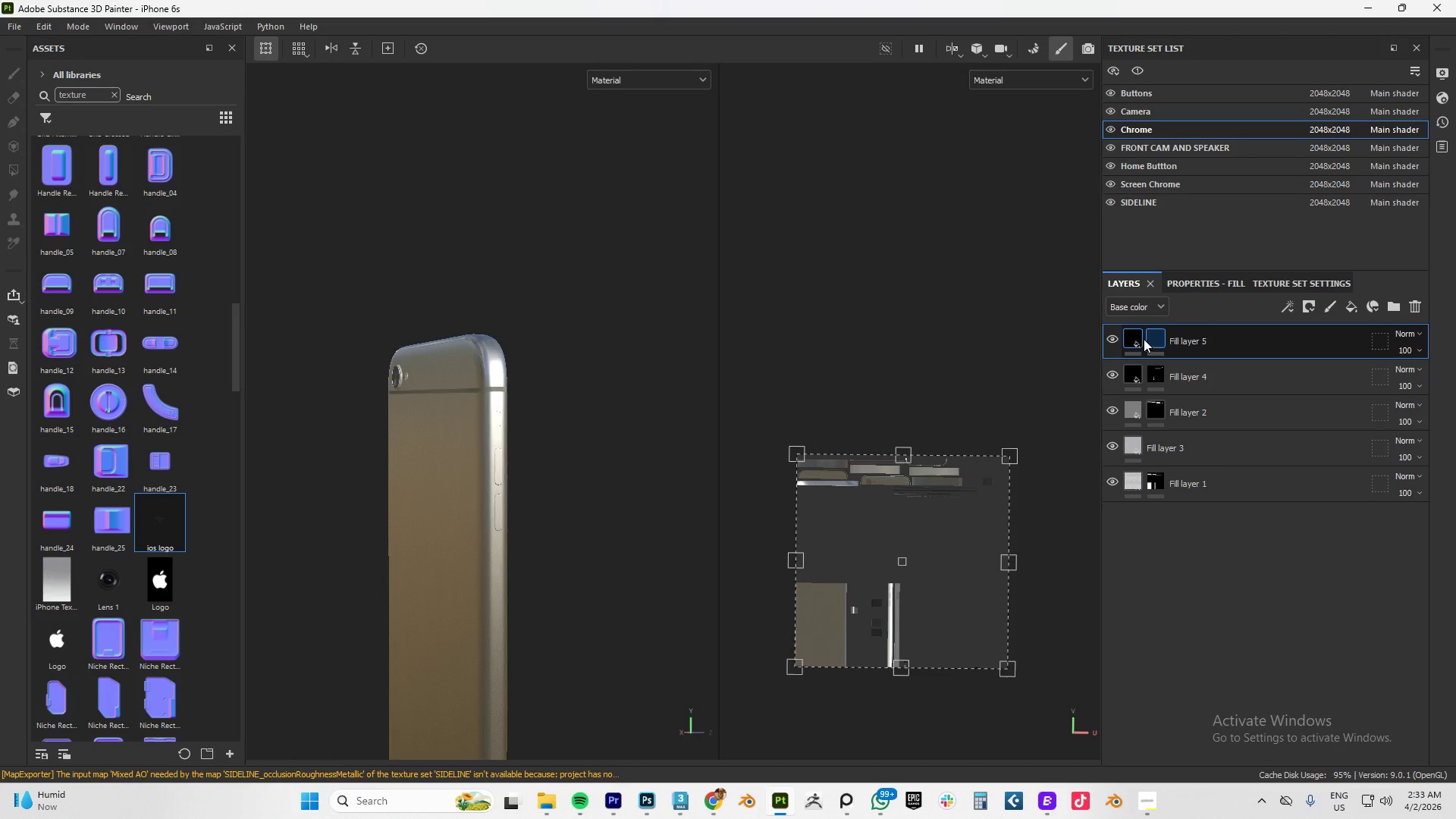 
hold_key(key=AltLeft, duration=0.83)
 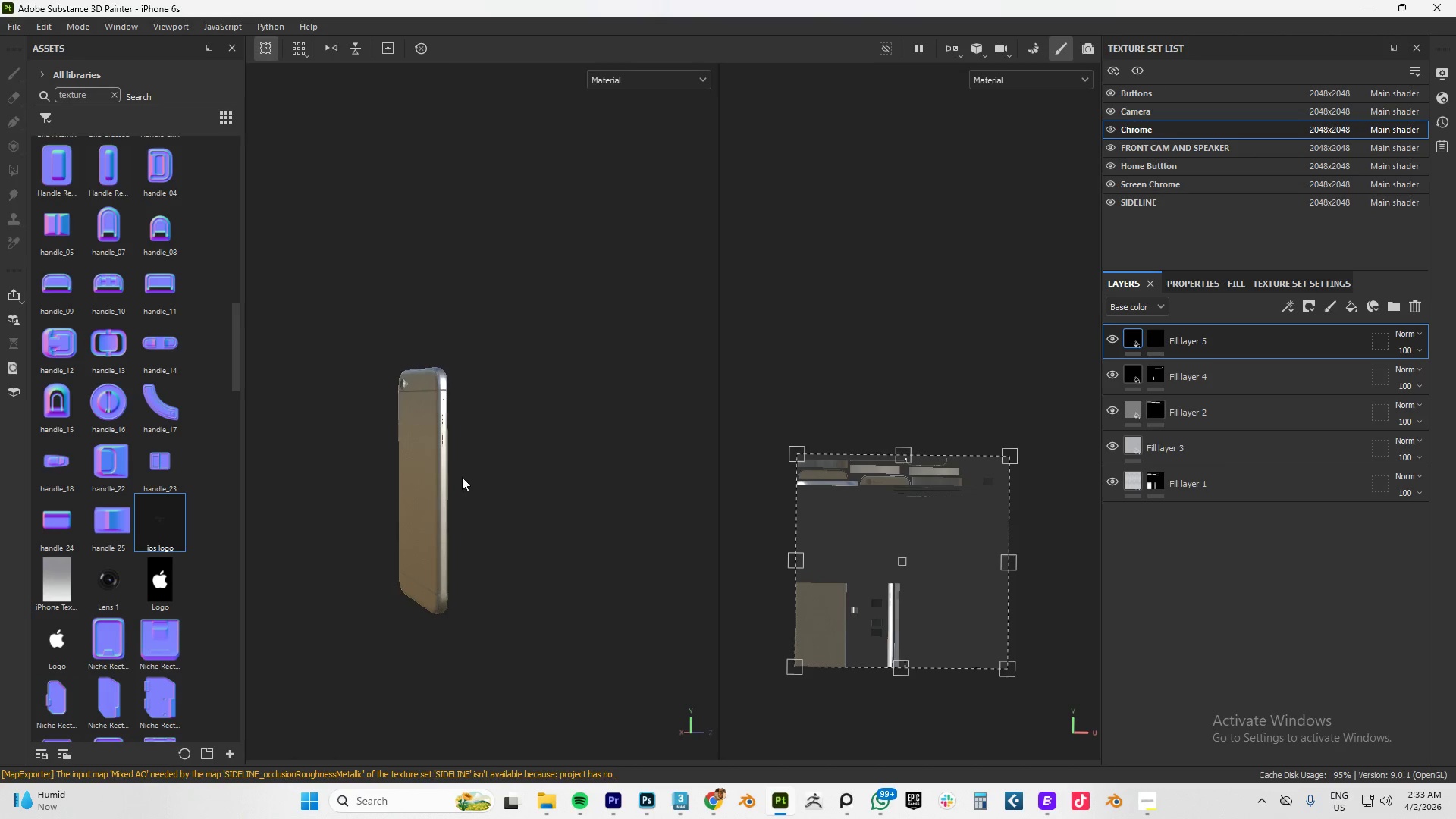 
scroll: coordinate [406, 512], scroll_direction: down, amount: 10.0
 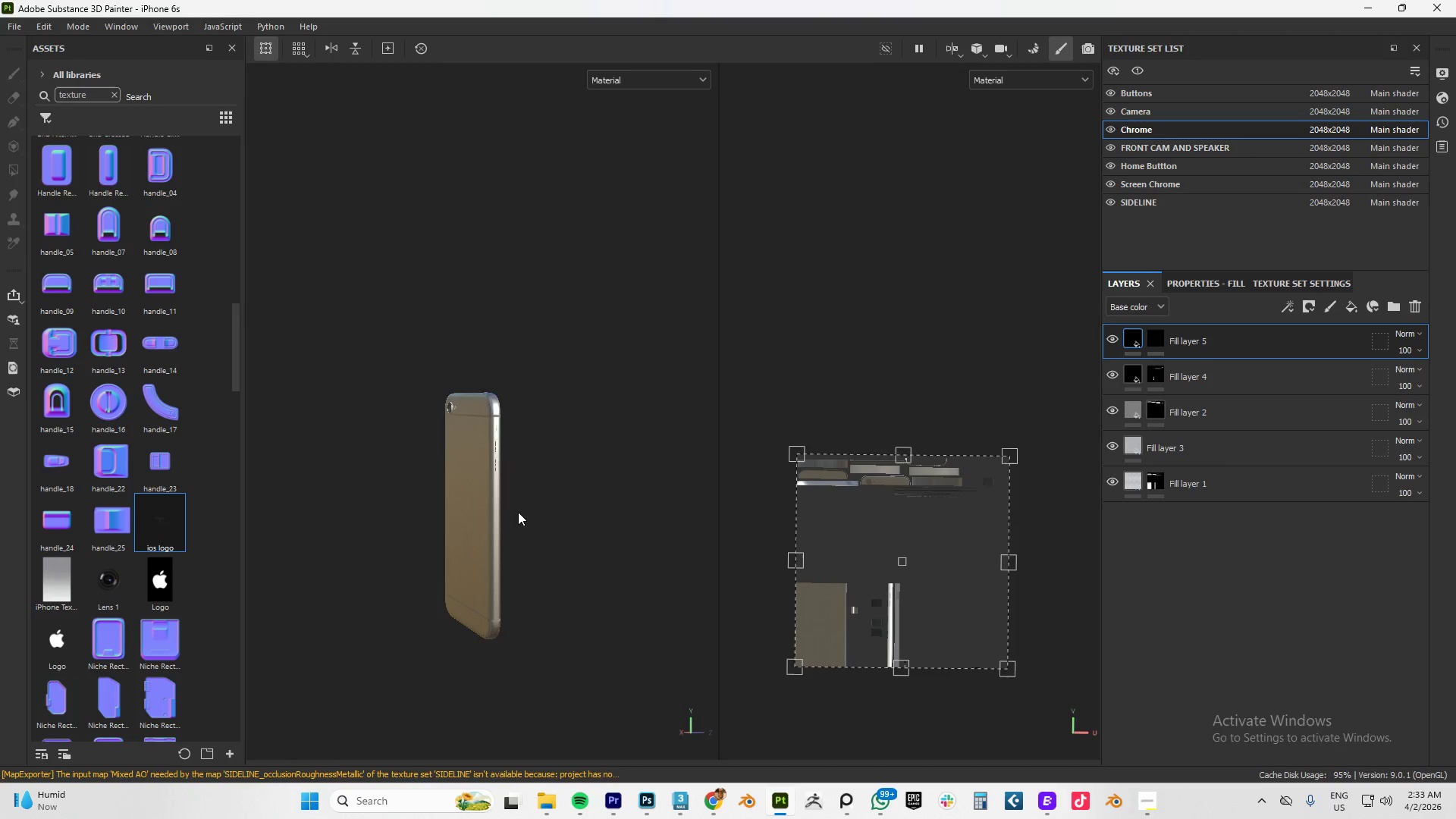 
hold_key(key=AltLeft, duration=0.7)
left_click_drag(start_coordinate=[460, 473], to_coordinate=[278, 475])
 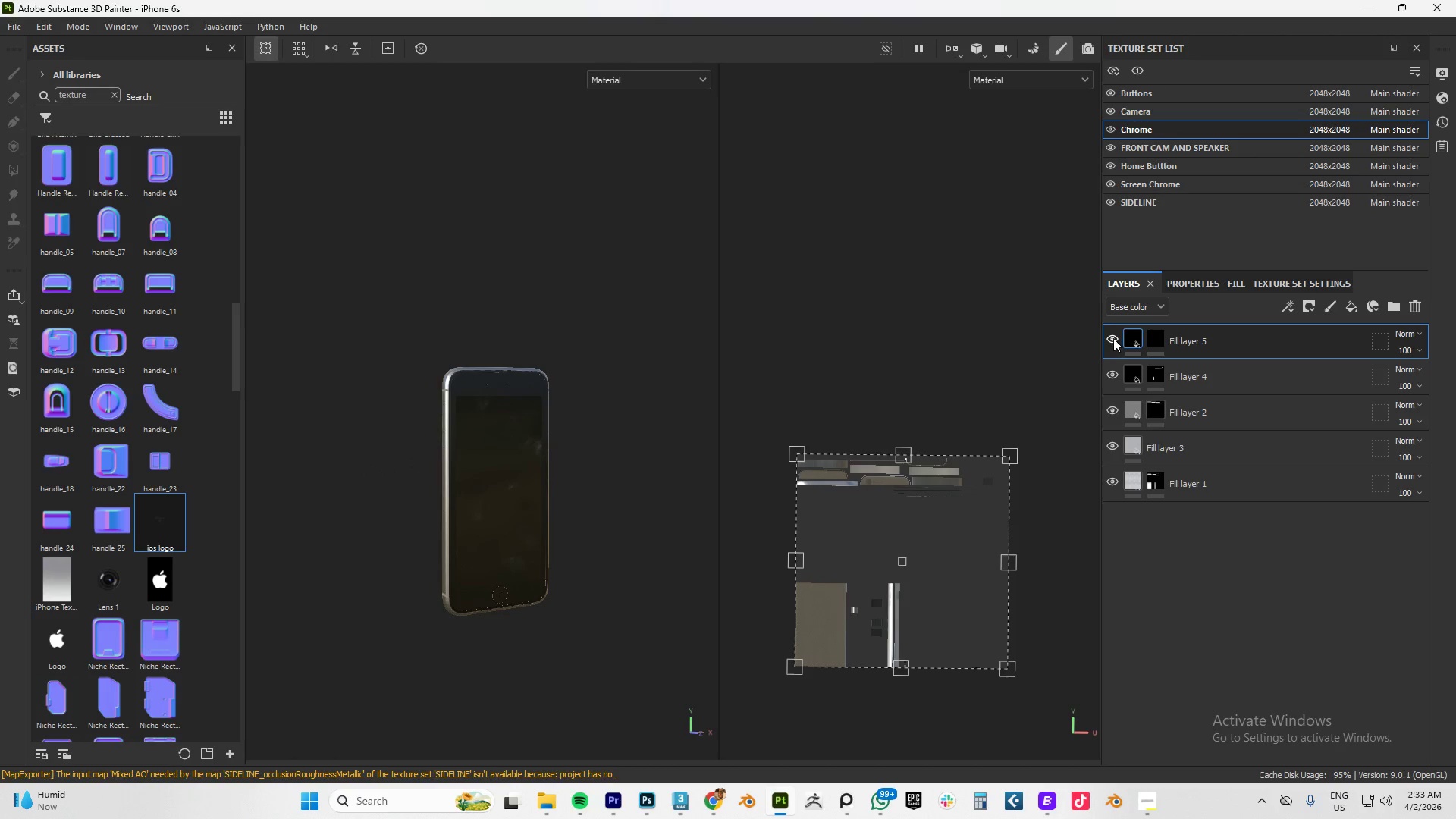 
left_click([1113, 338])
 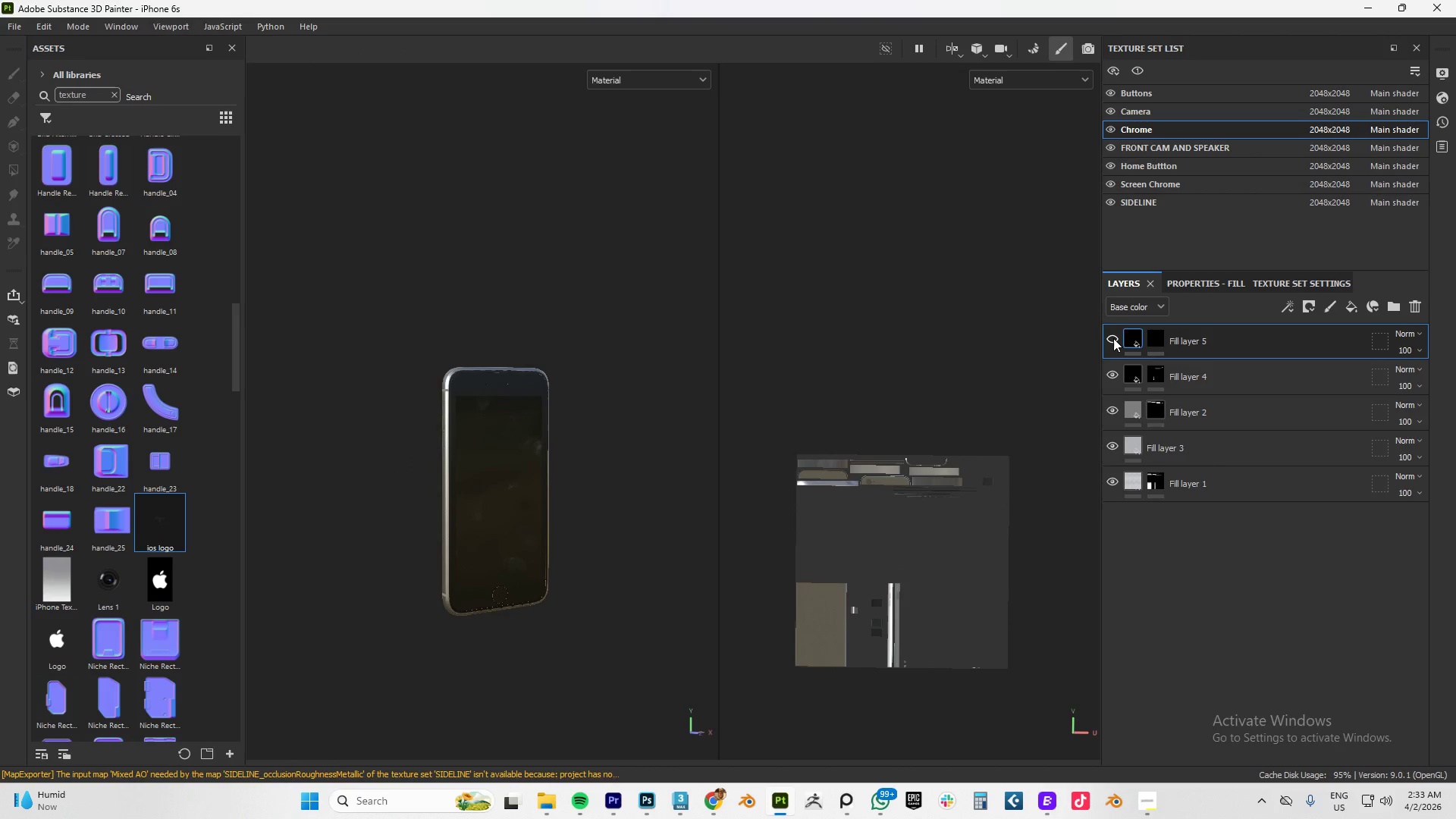 
left_click([1113, 338])
 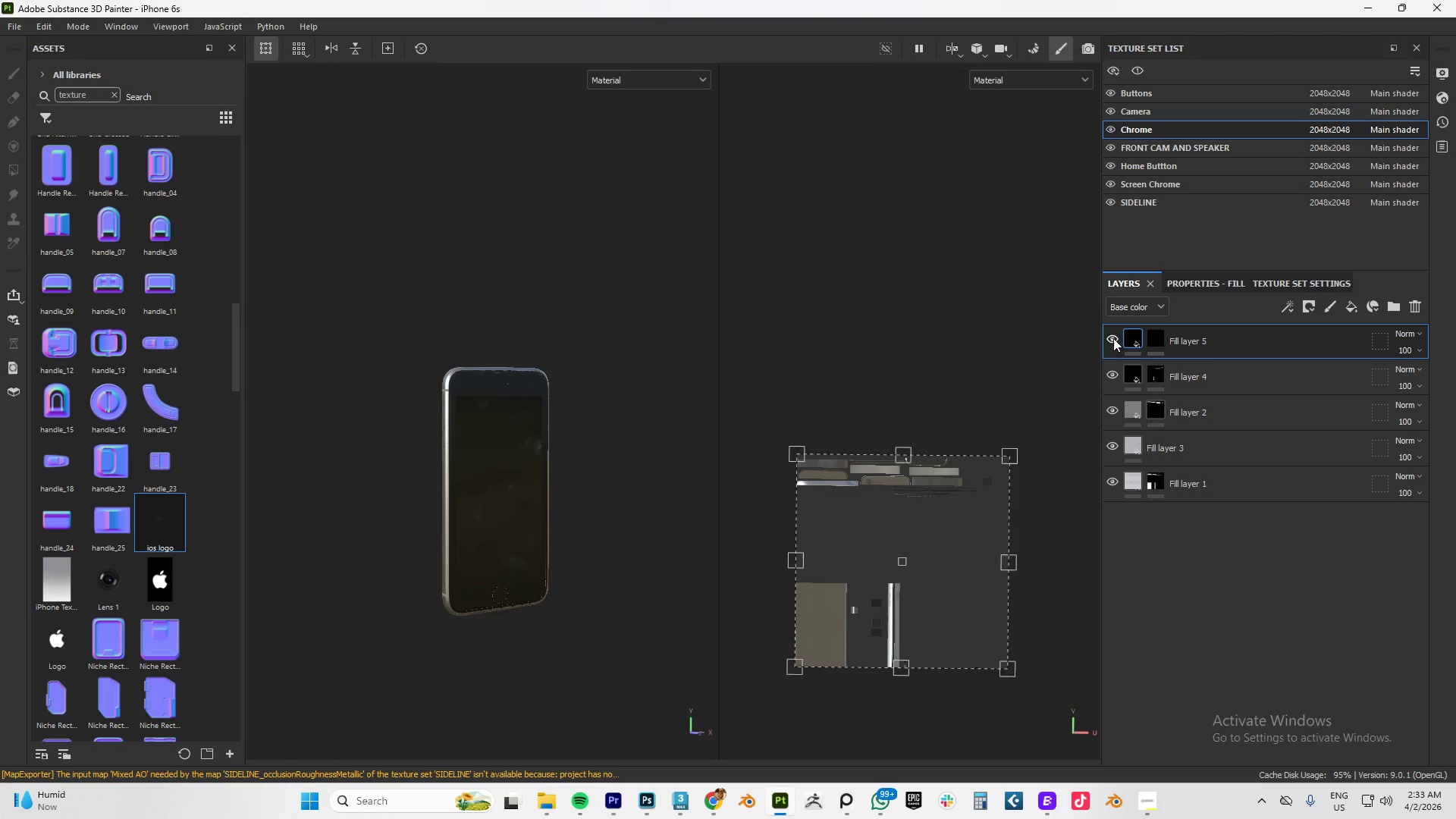 
left_click([1113, 338])
 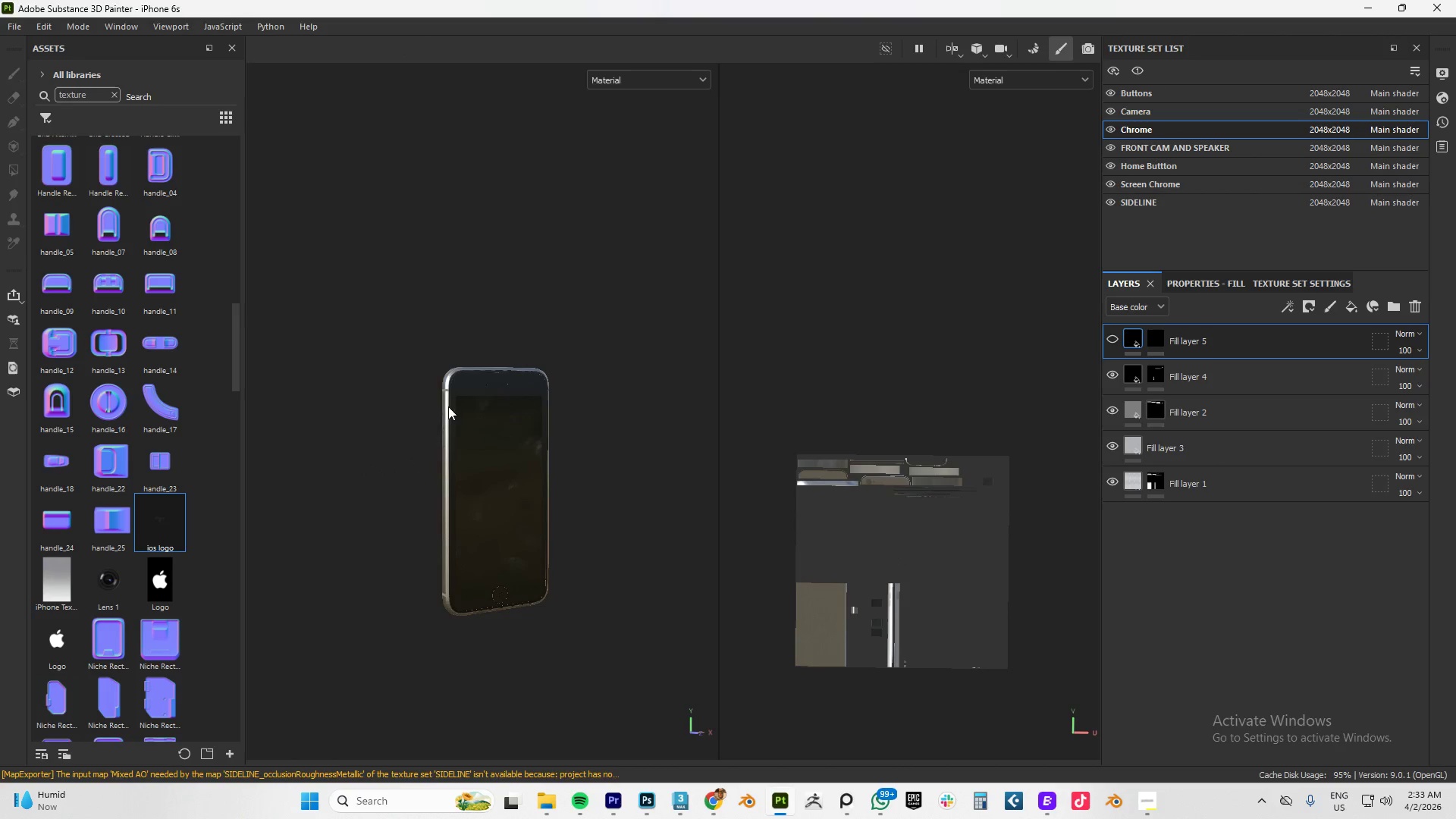 
scroll: coordinate [472, 369], scroll_direction: up, amount: 19.0
 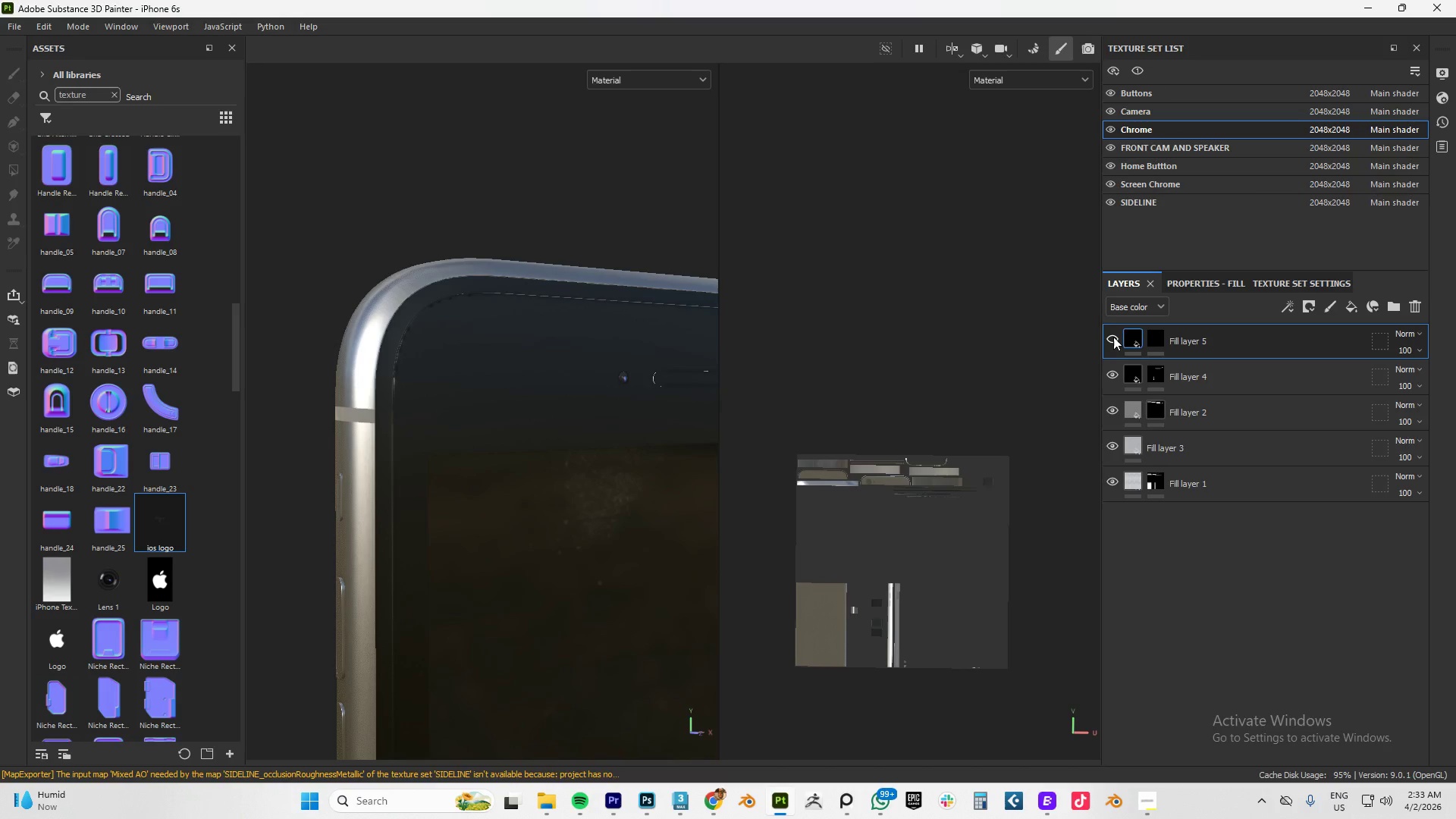 
left_click([1113, 337])
 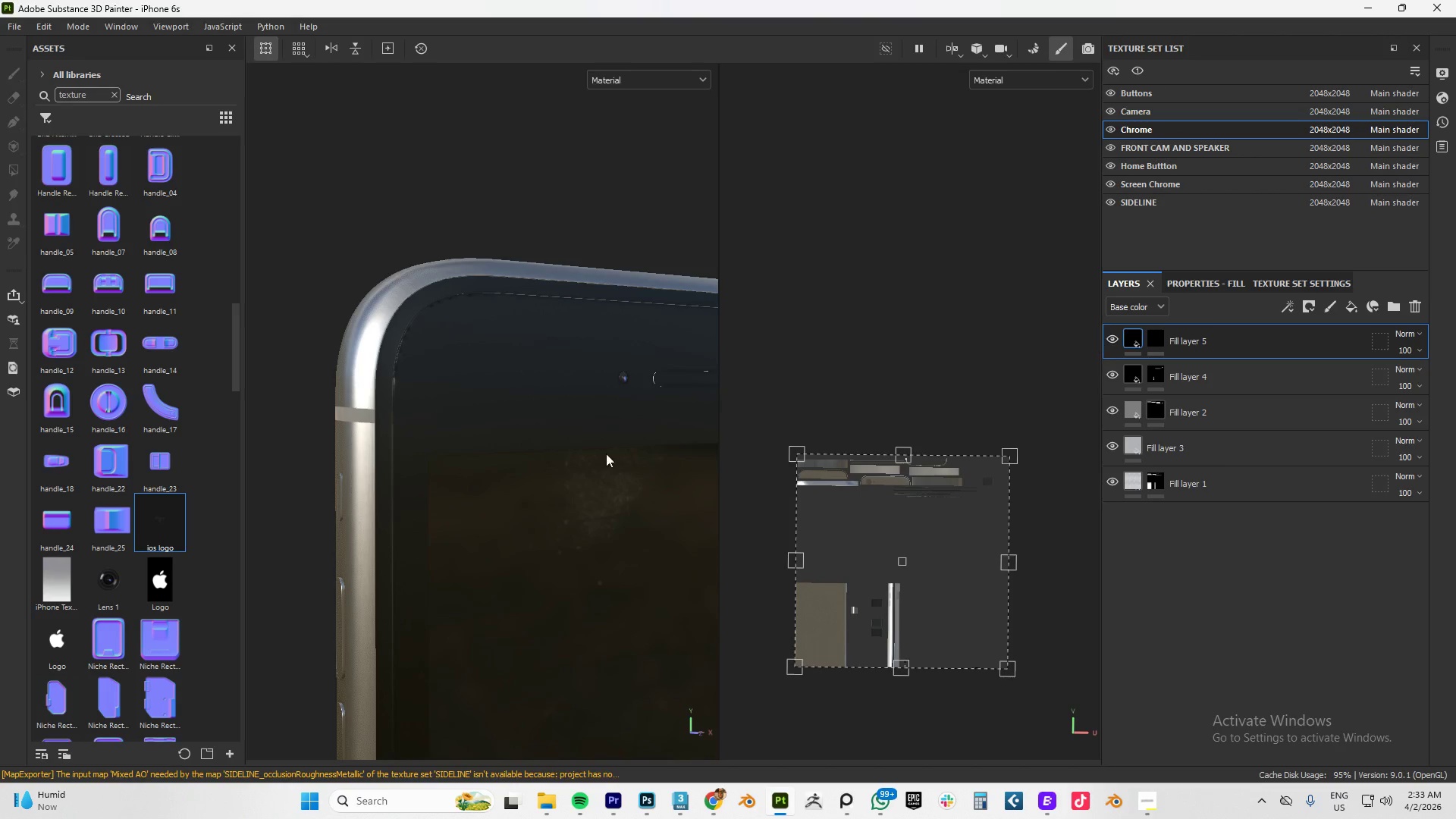 
hold_key(key=AltLeft, duration=0.5)
left_click_drag(start_coordinate=[445, 485], to_coordinate=[731, 487])
 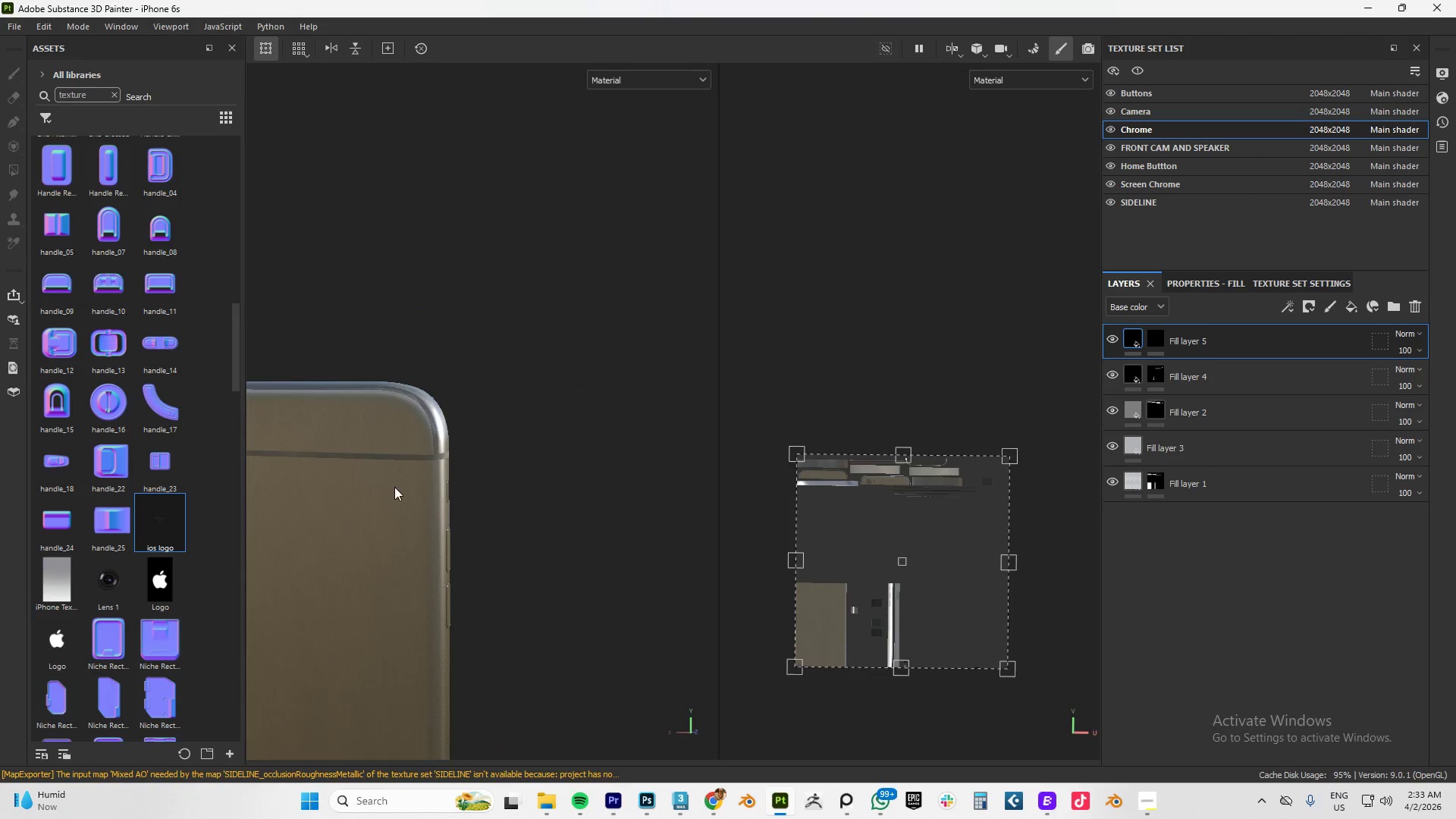 
scroll: coordinate [394, 487], scroll_direction: down, amount: 14.0
 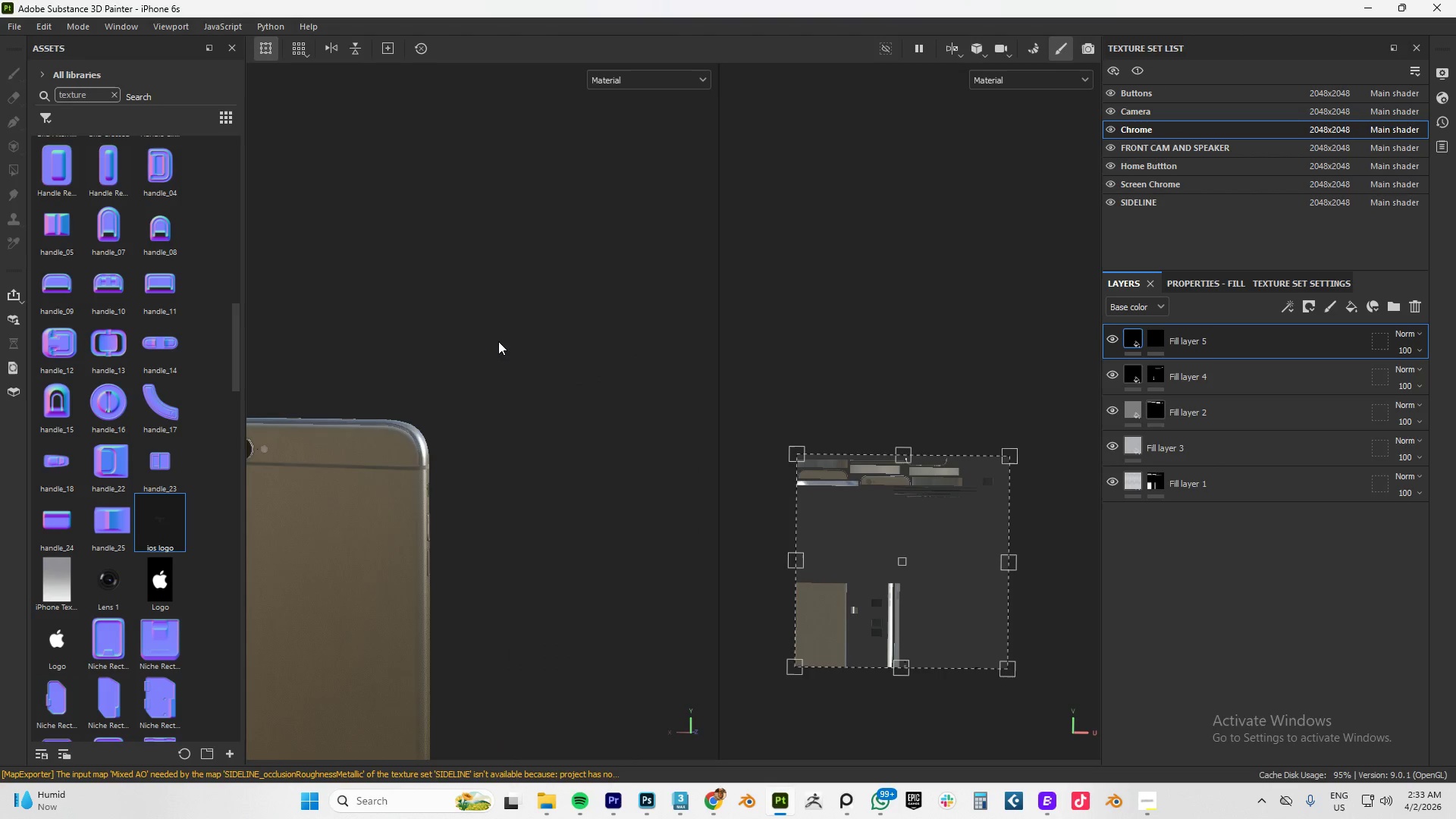 
hold_key(key=AltLeft, duration=0.69)
 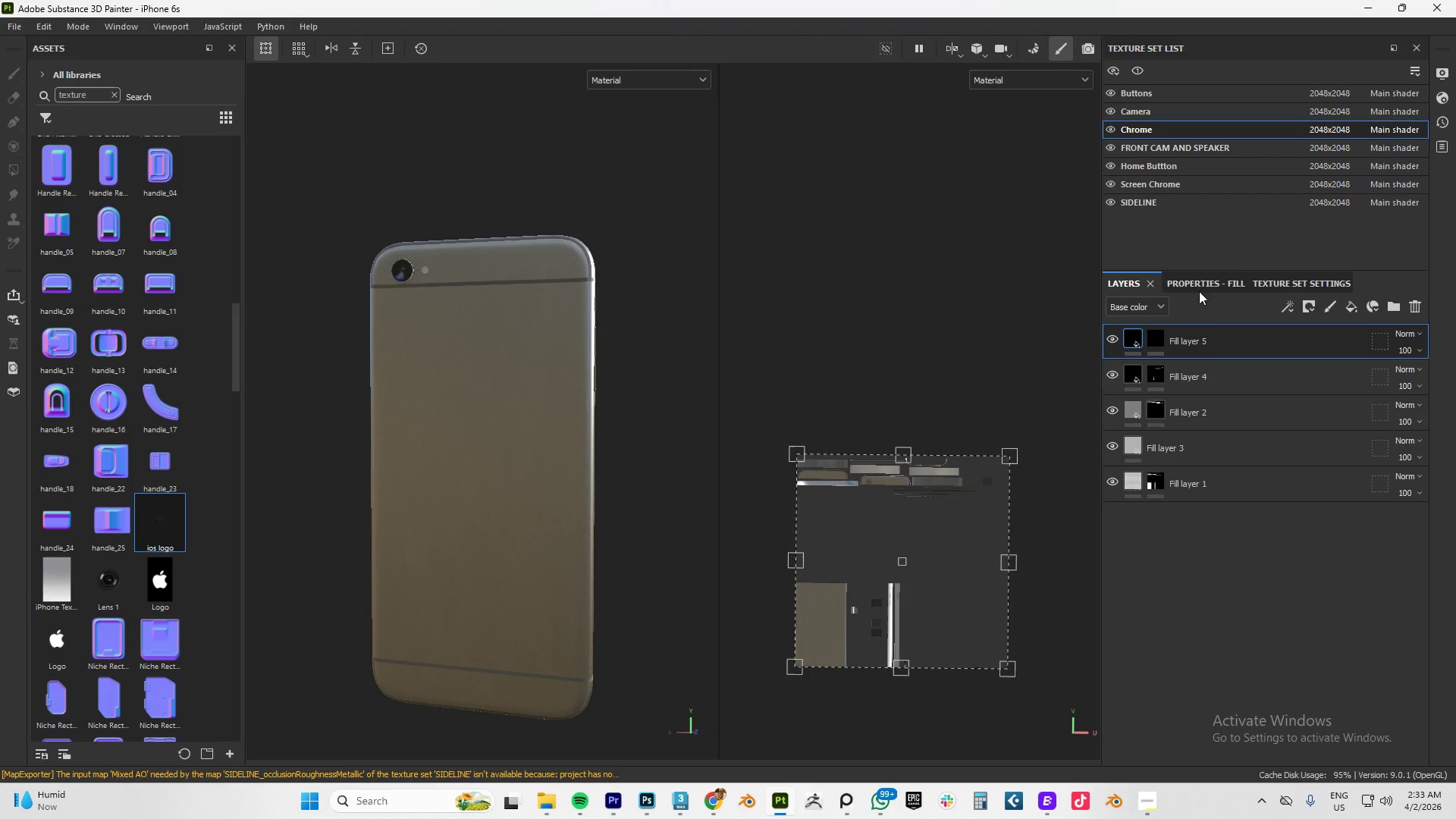 
left_click([1198, 282])
 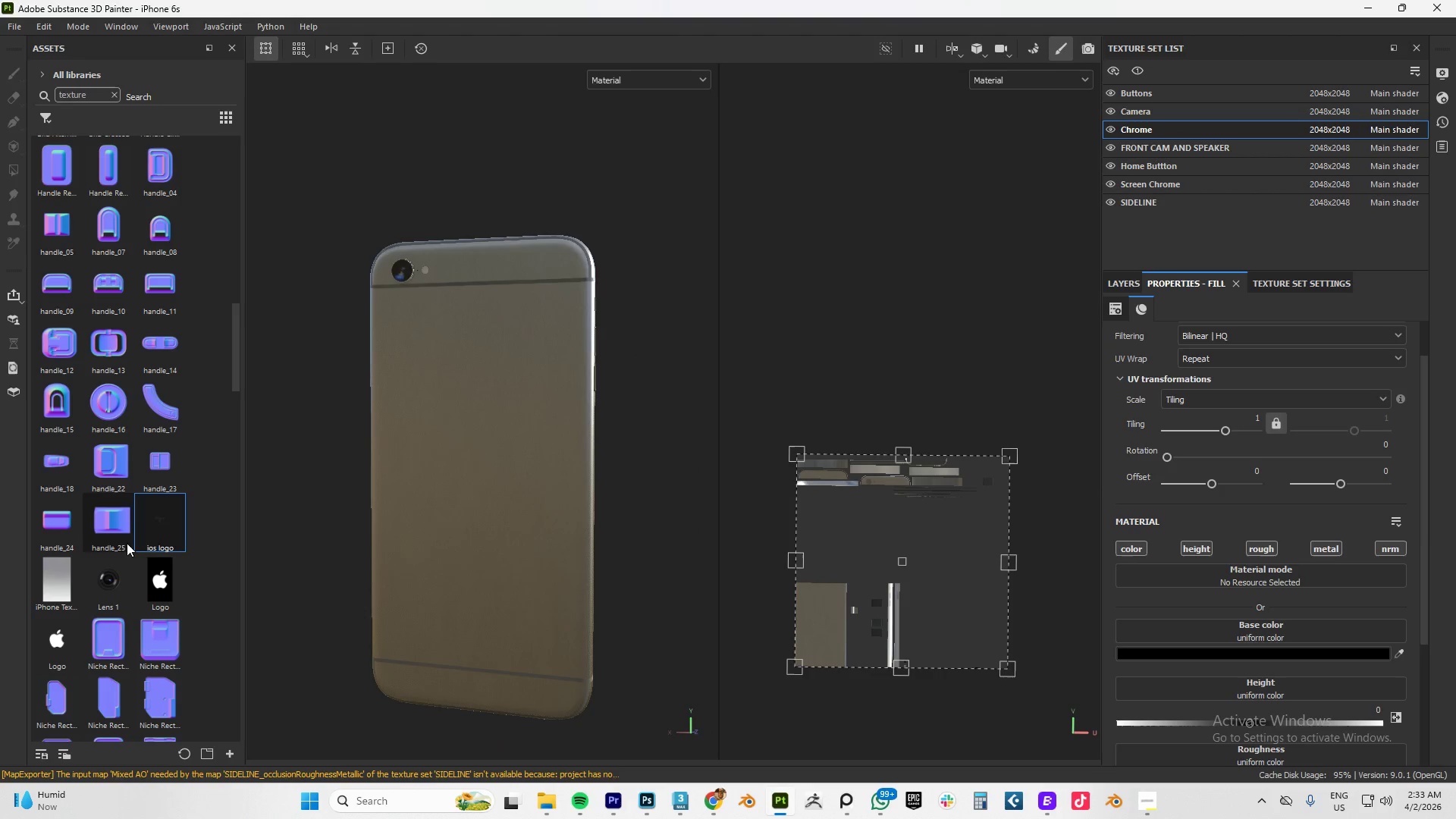 
left_click_drag(start_coordinate=[158, 535], to_coordinate=[1257, 629])
 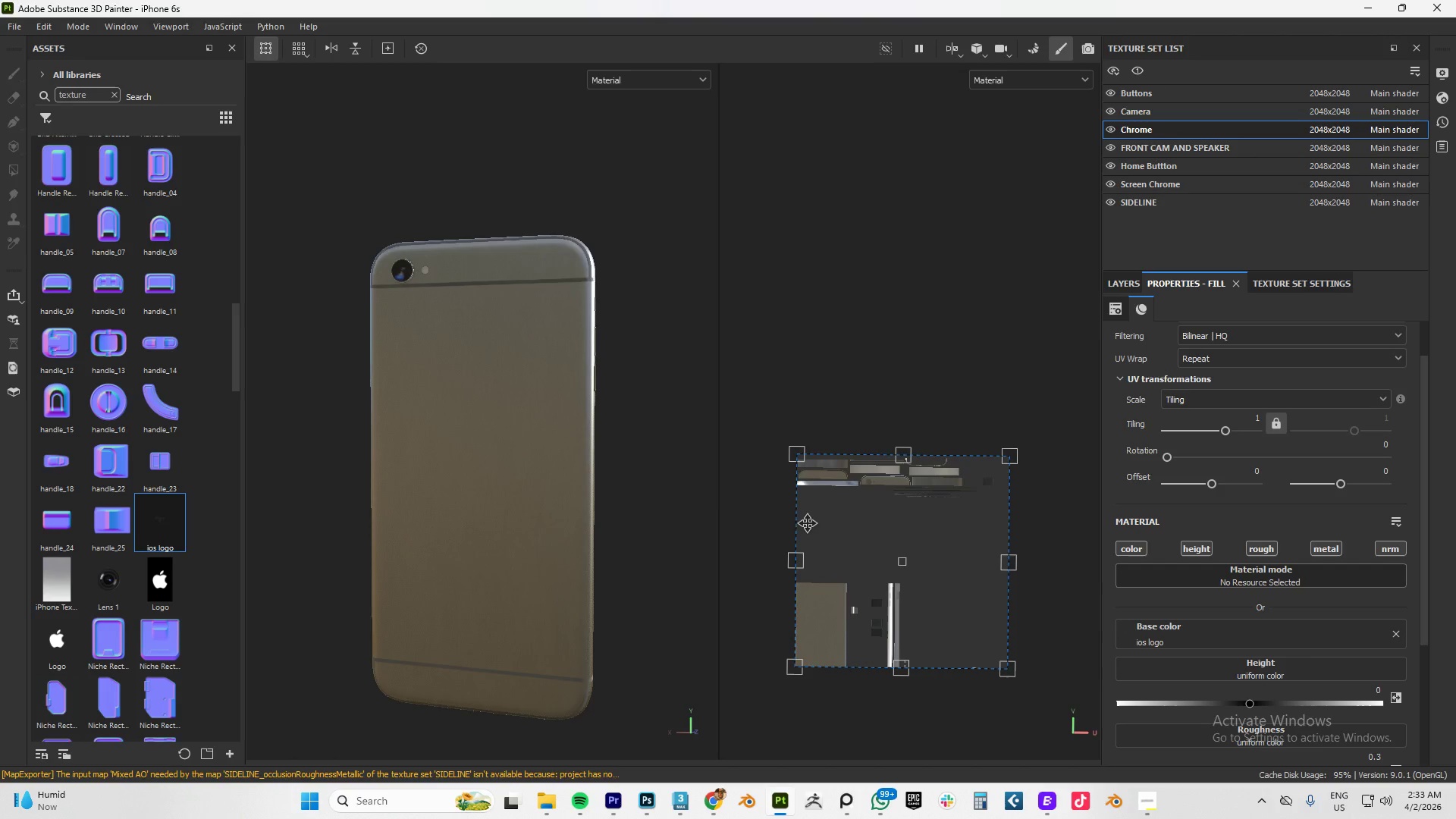 
hold_key(key=AltLeft, duration=1.5)
left_click_drag(start_coordinate=[587, 457], to_coordinate=[628, 457])
 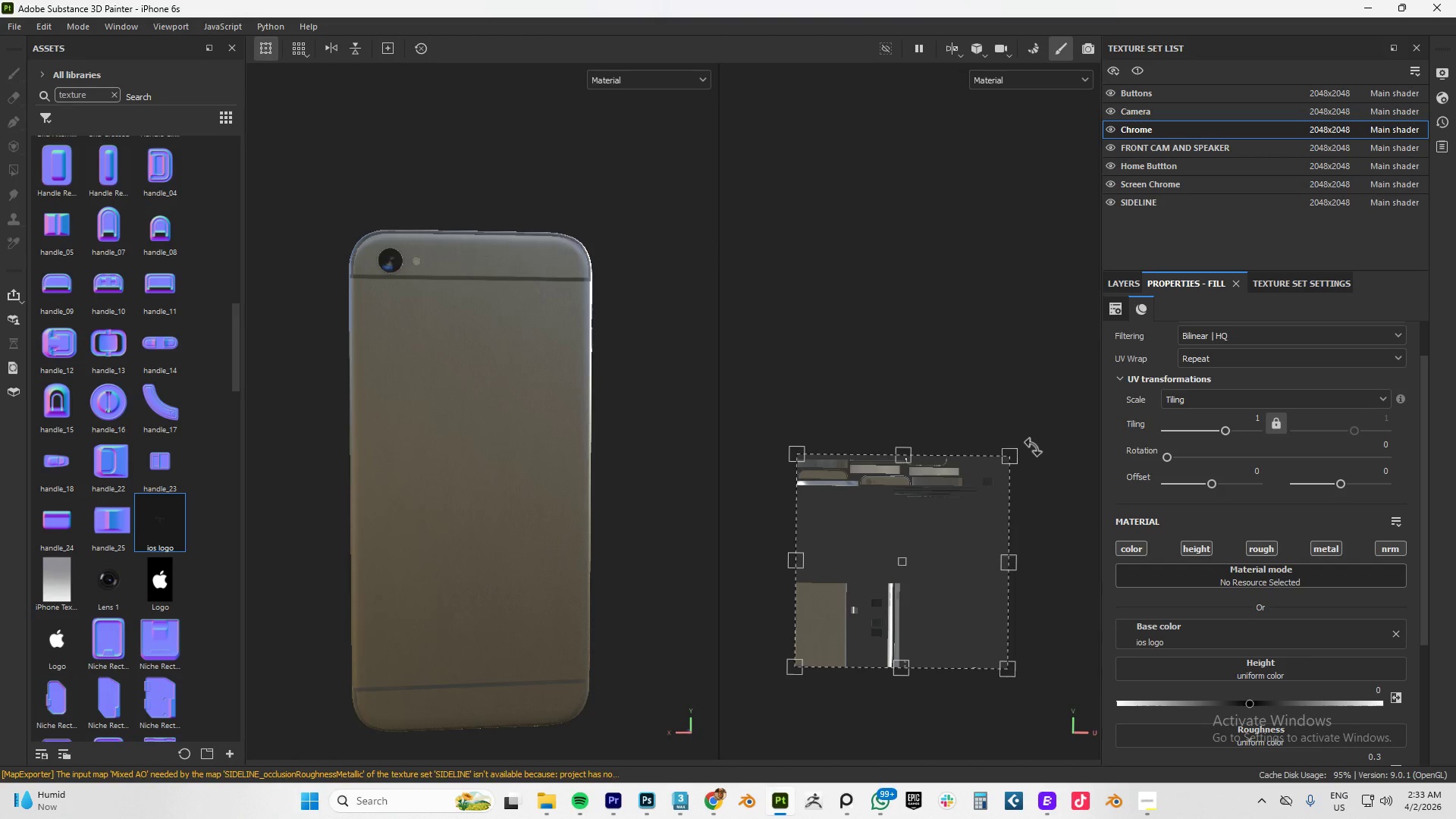 
key(Alt+AltLeft)
 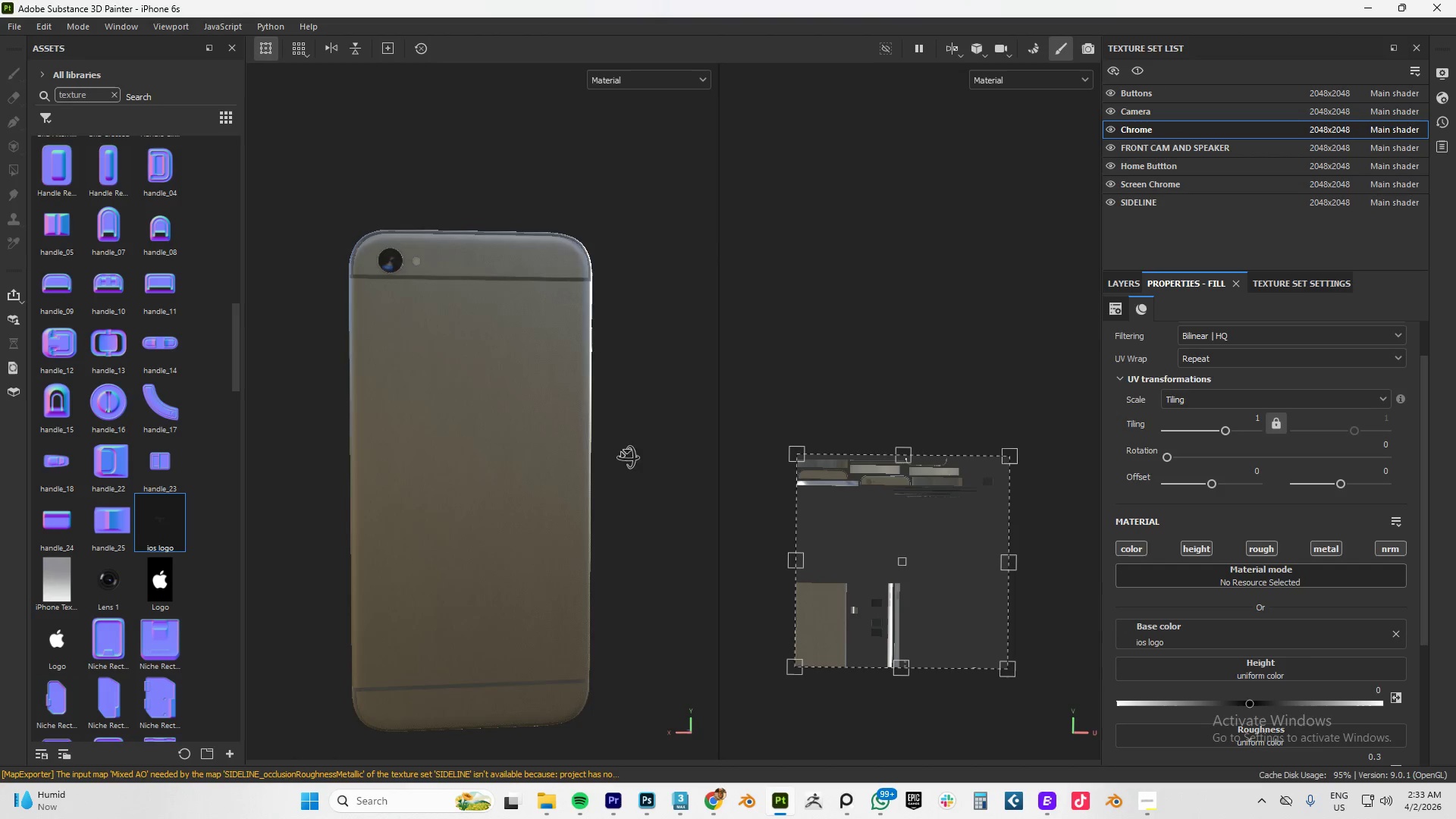 
key(Alt+AltLeft)
 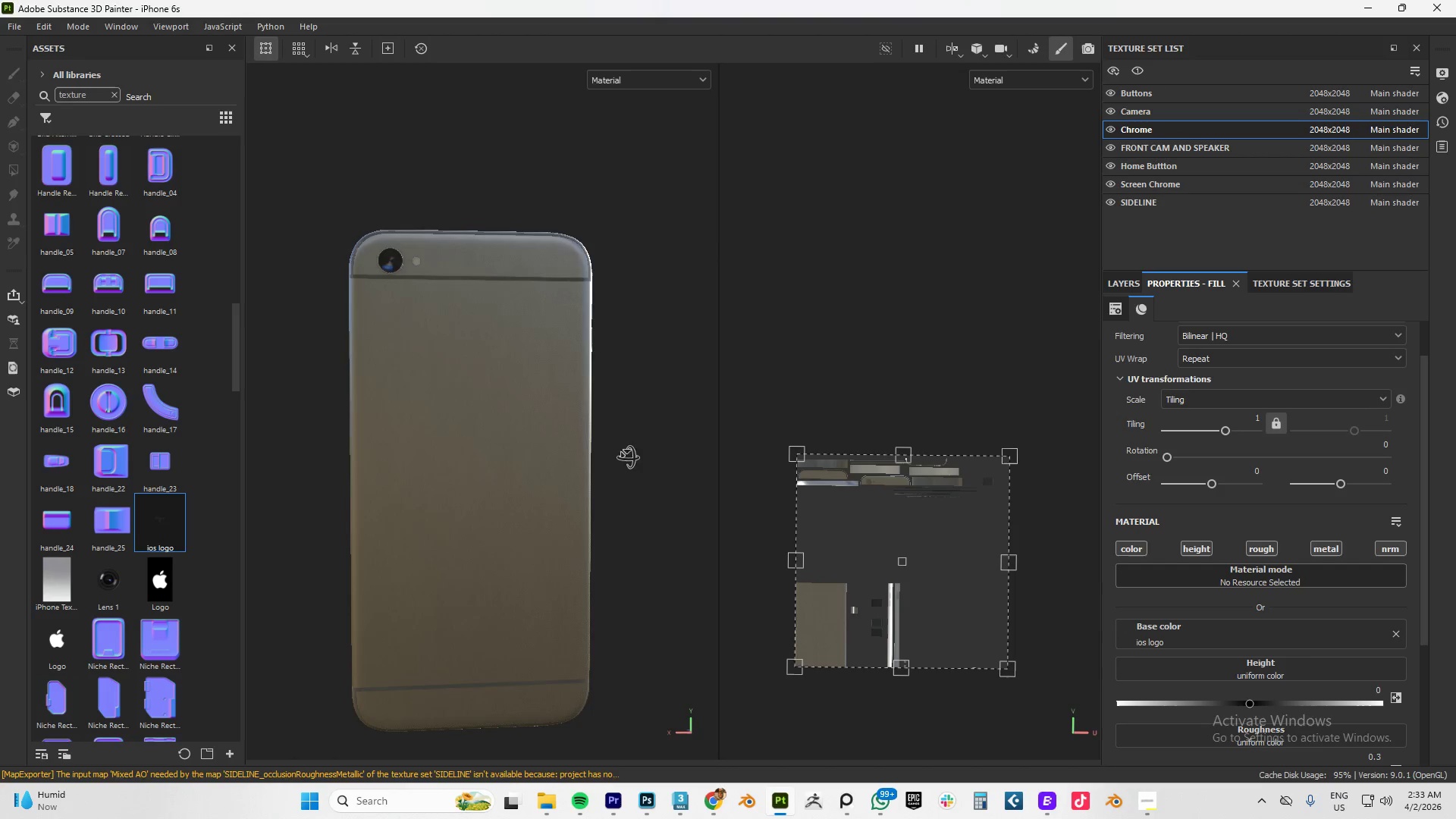 
key(Alt+AltLeft)
 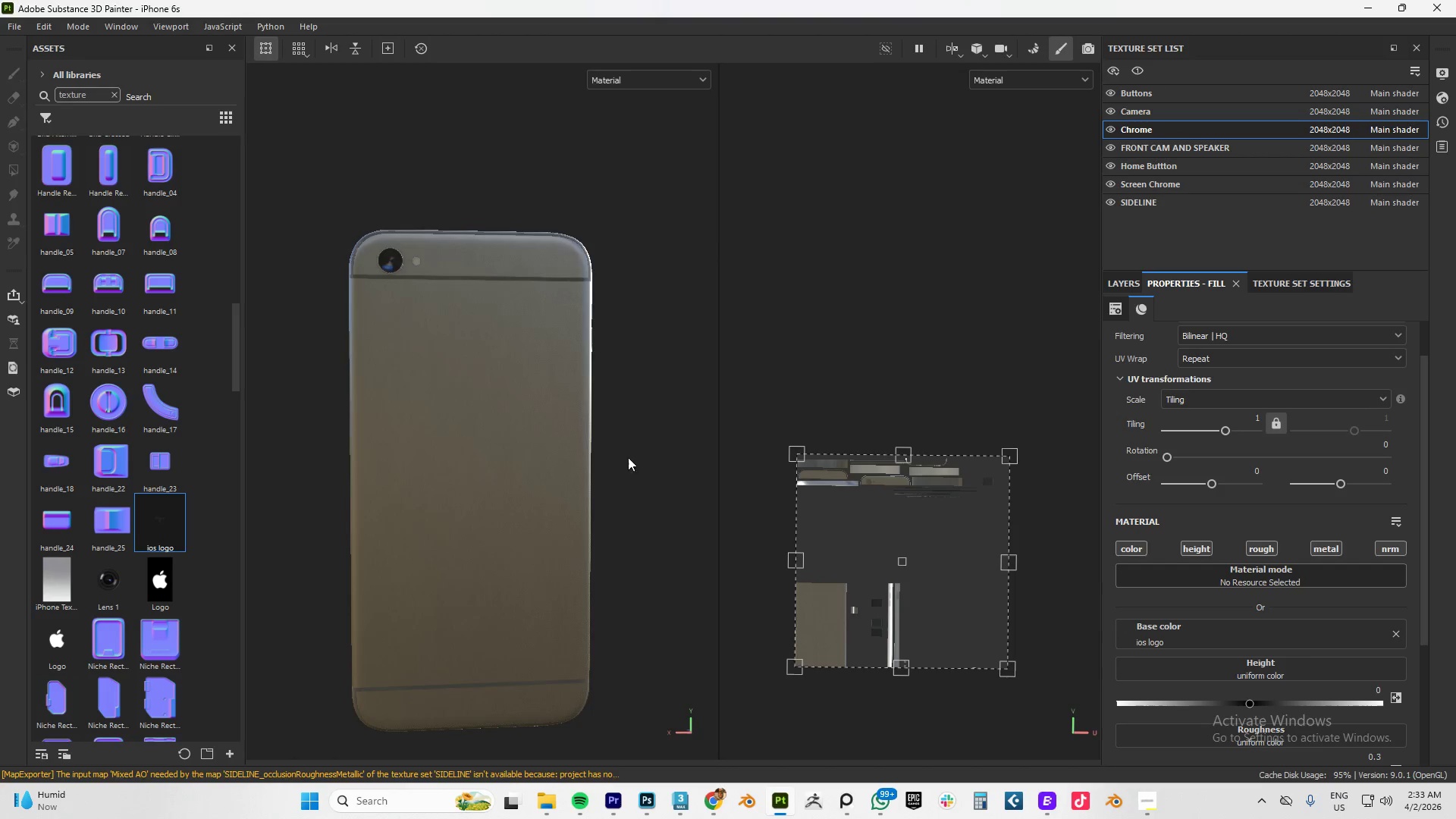 
key(Alt+AltLeft)
 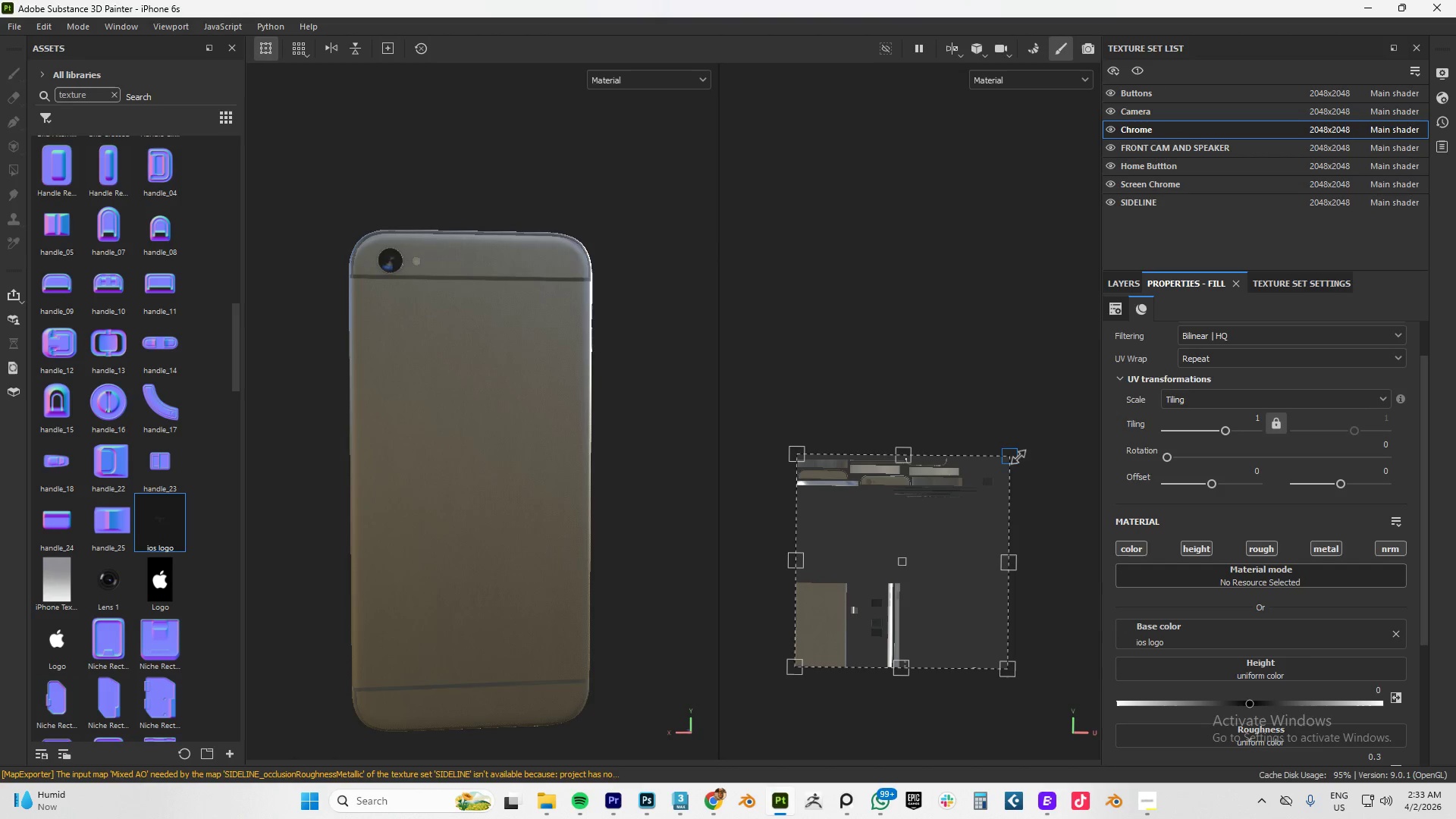 
left_click_drag(start_coordinate=[1018, 457], to_coordinate=[871, 606])
 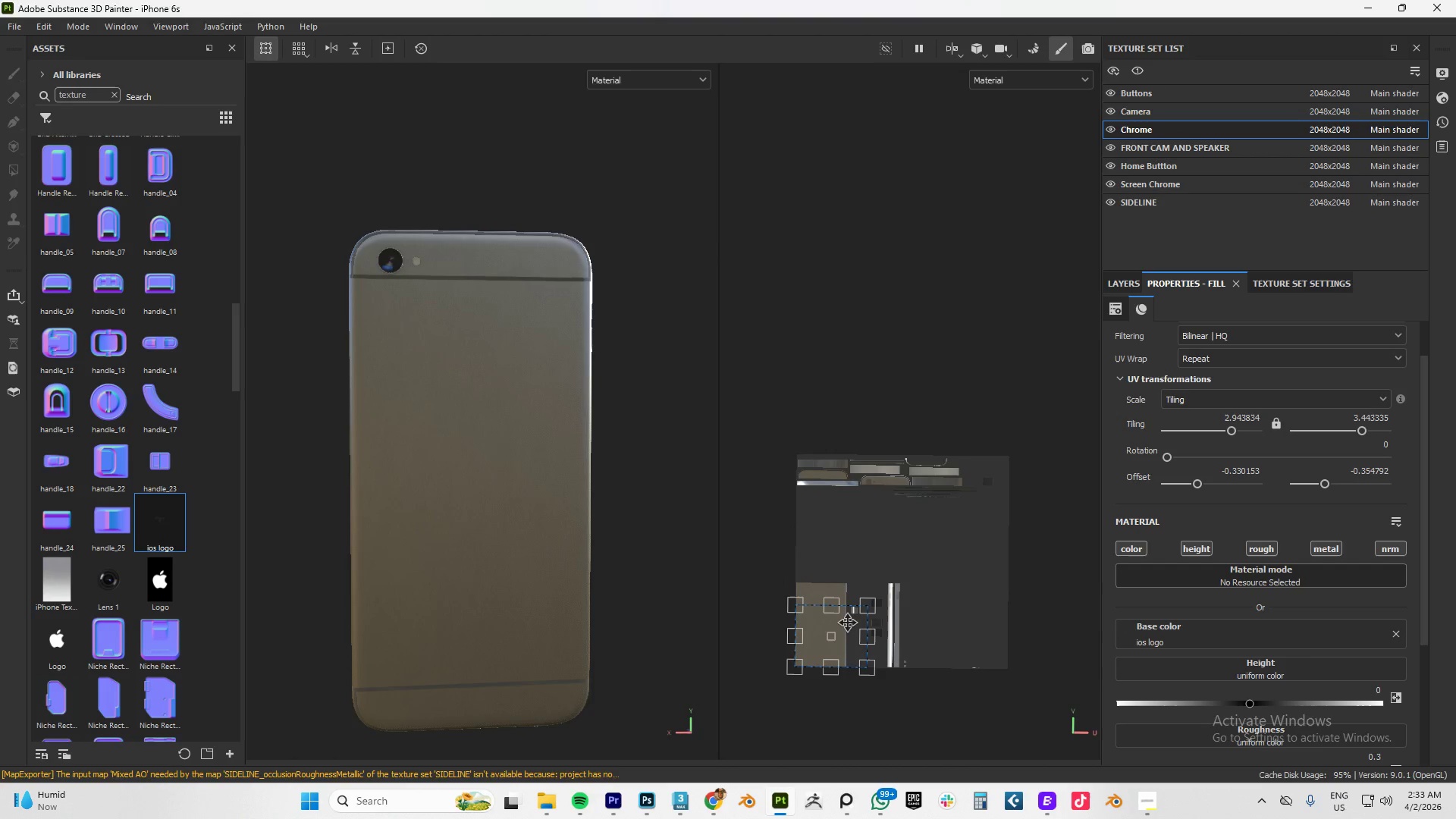 
left_click_drag(start_coordinate=[848, 623], to_coordinate=[851, 569])
 